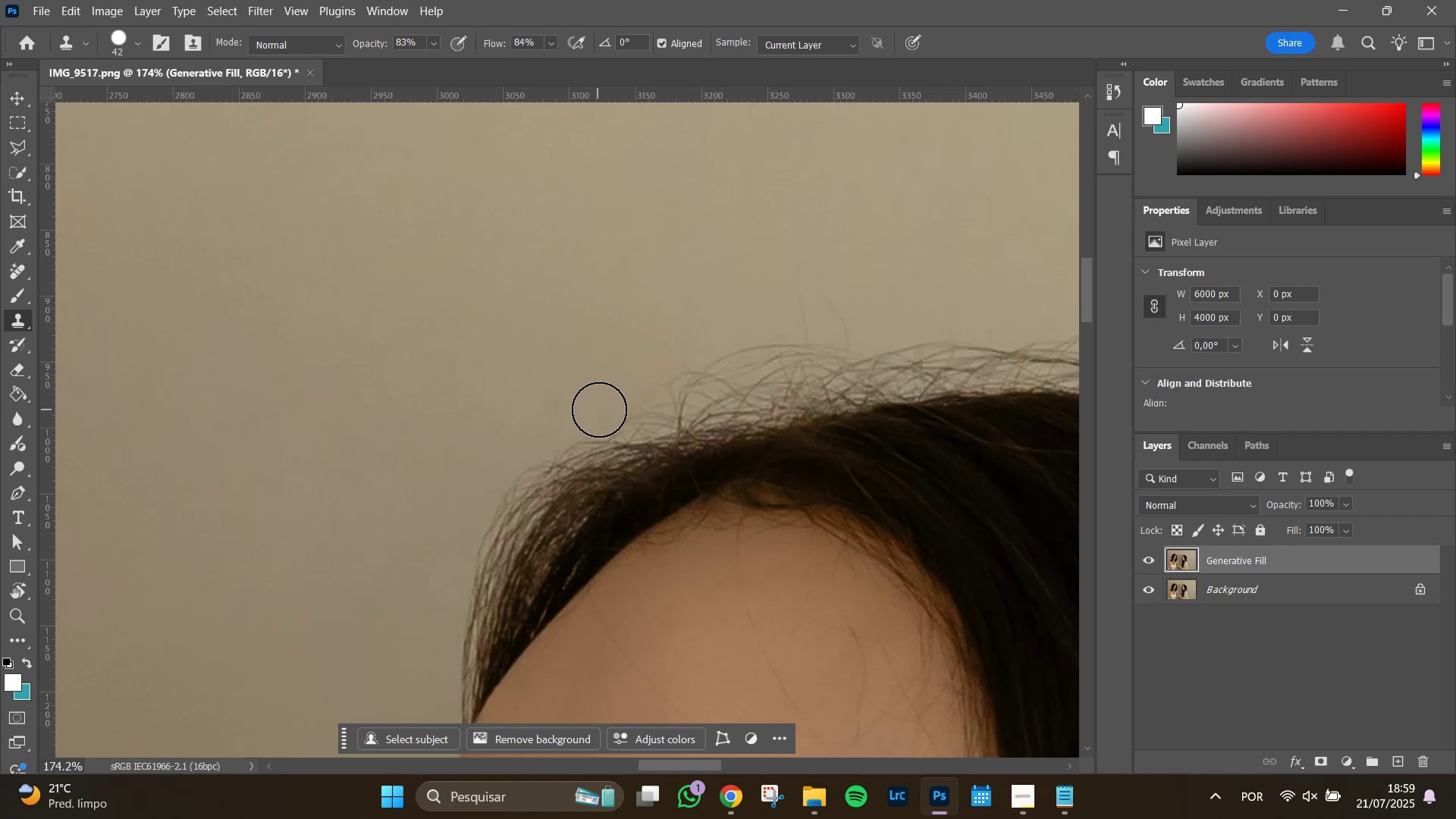 
left_click_drag(start_coordinate=[600, 410], to_coordinate=[649, 388])
 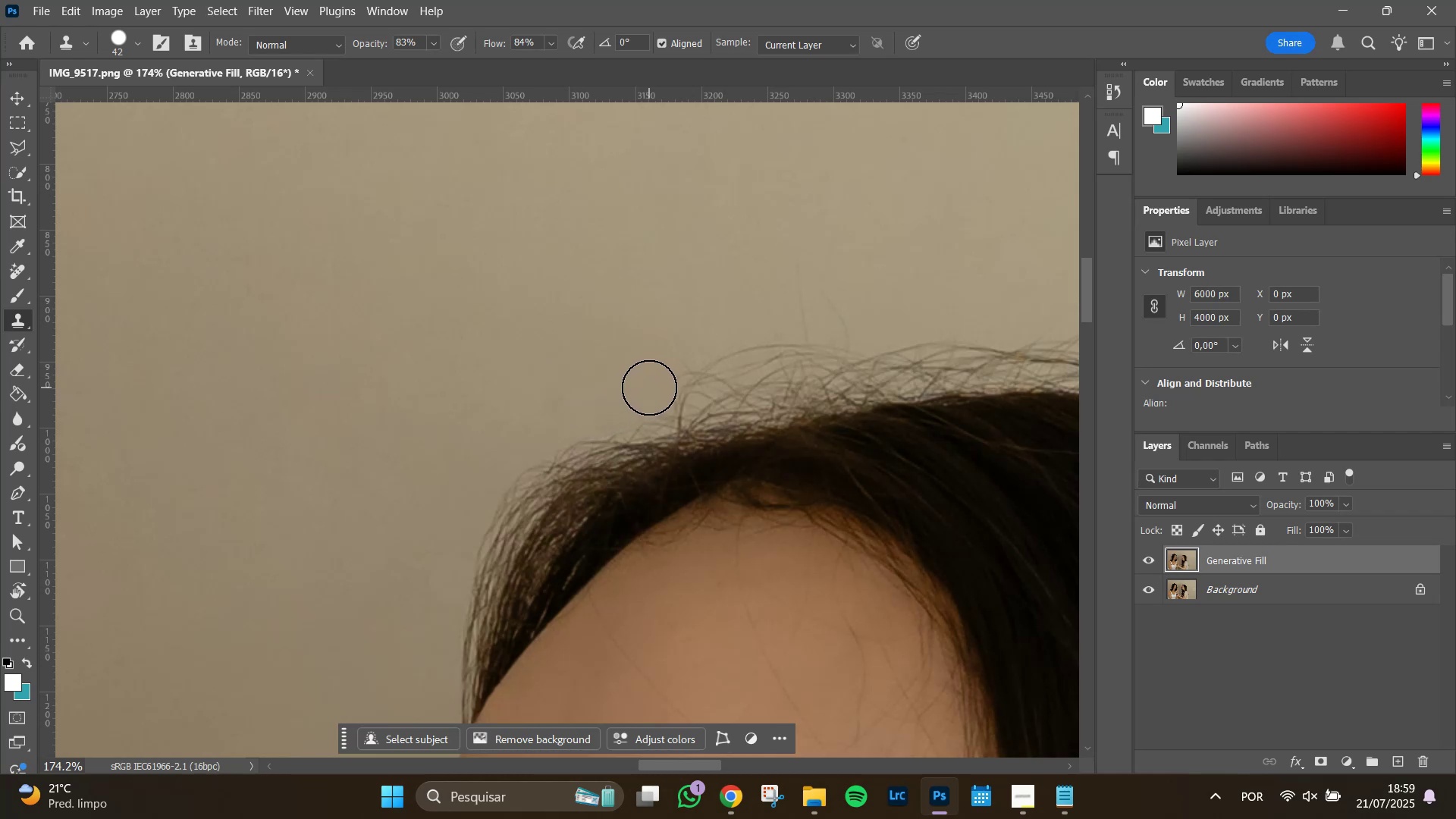 
left_click_drag(start_coordinate=[652, 387], to_coordinate=[679, 355])
 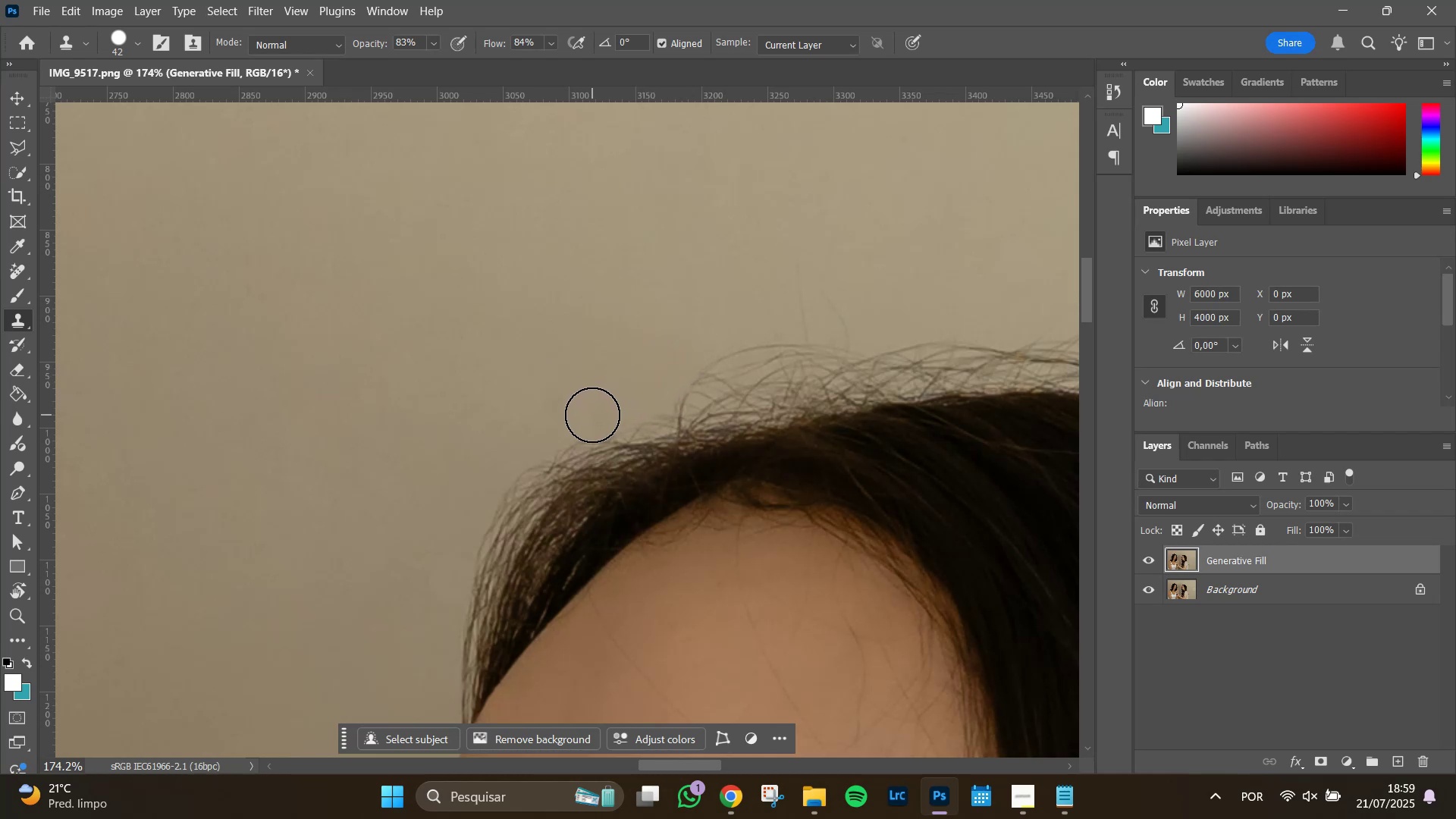 
left_click([592, 413])
 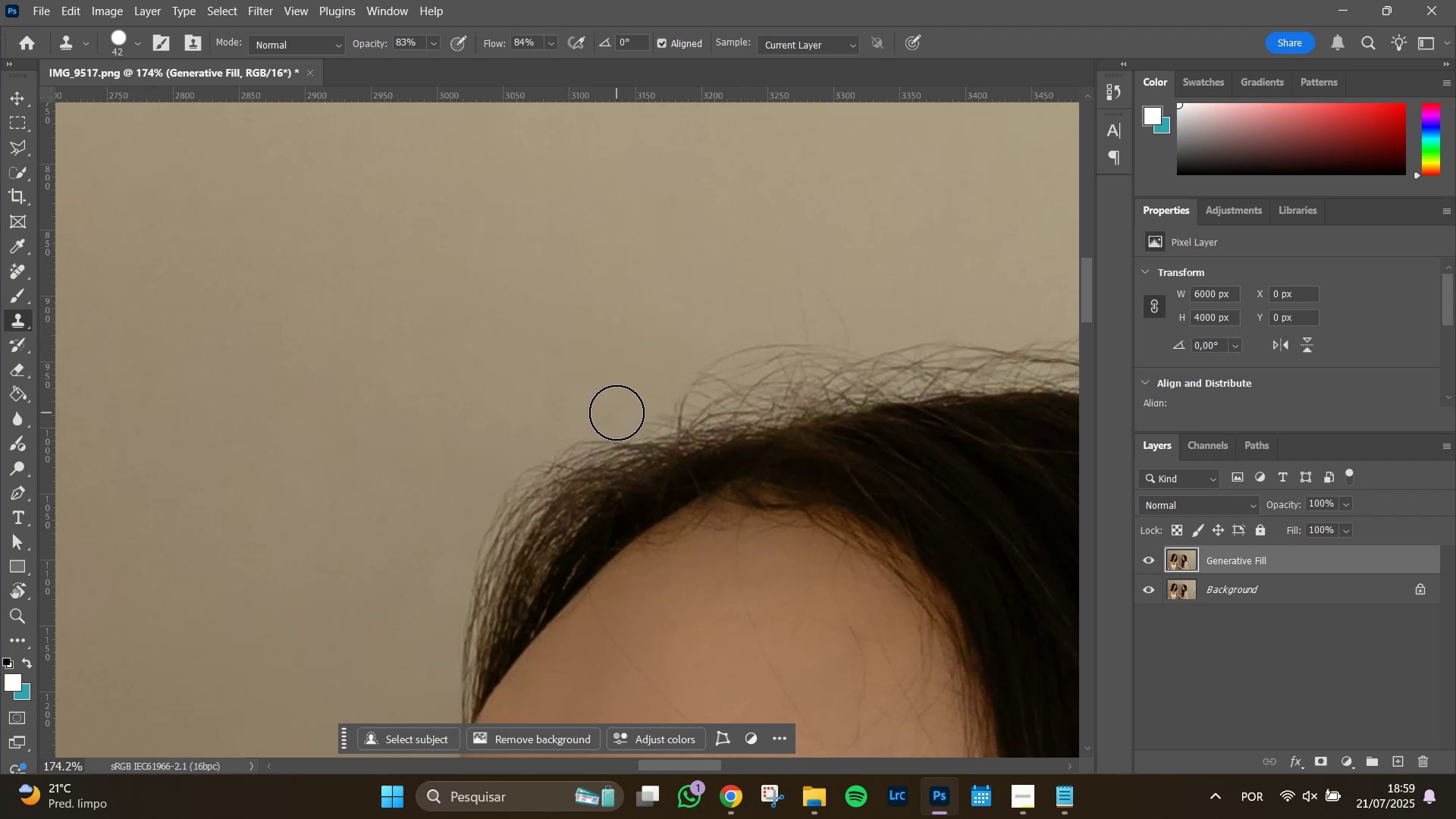 
left_click_drag(start_coordinate=[617, 413], to_coordinate=[670, 394])
 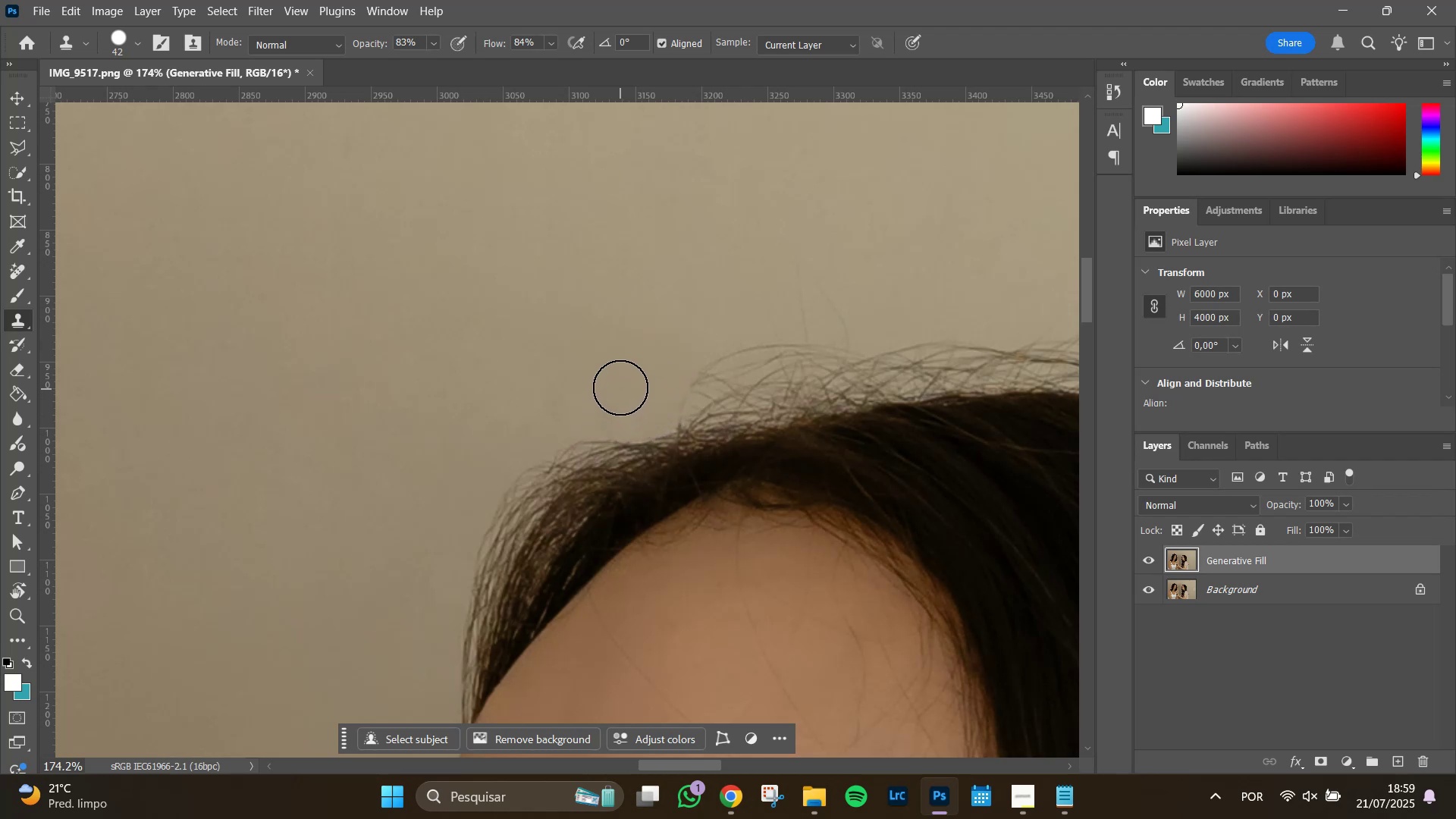 
hold_key(key=AltLeft, duration=0.65)
scroll: coordinate [634, 409], scroll_direction: down, amount: 11.0
 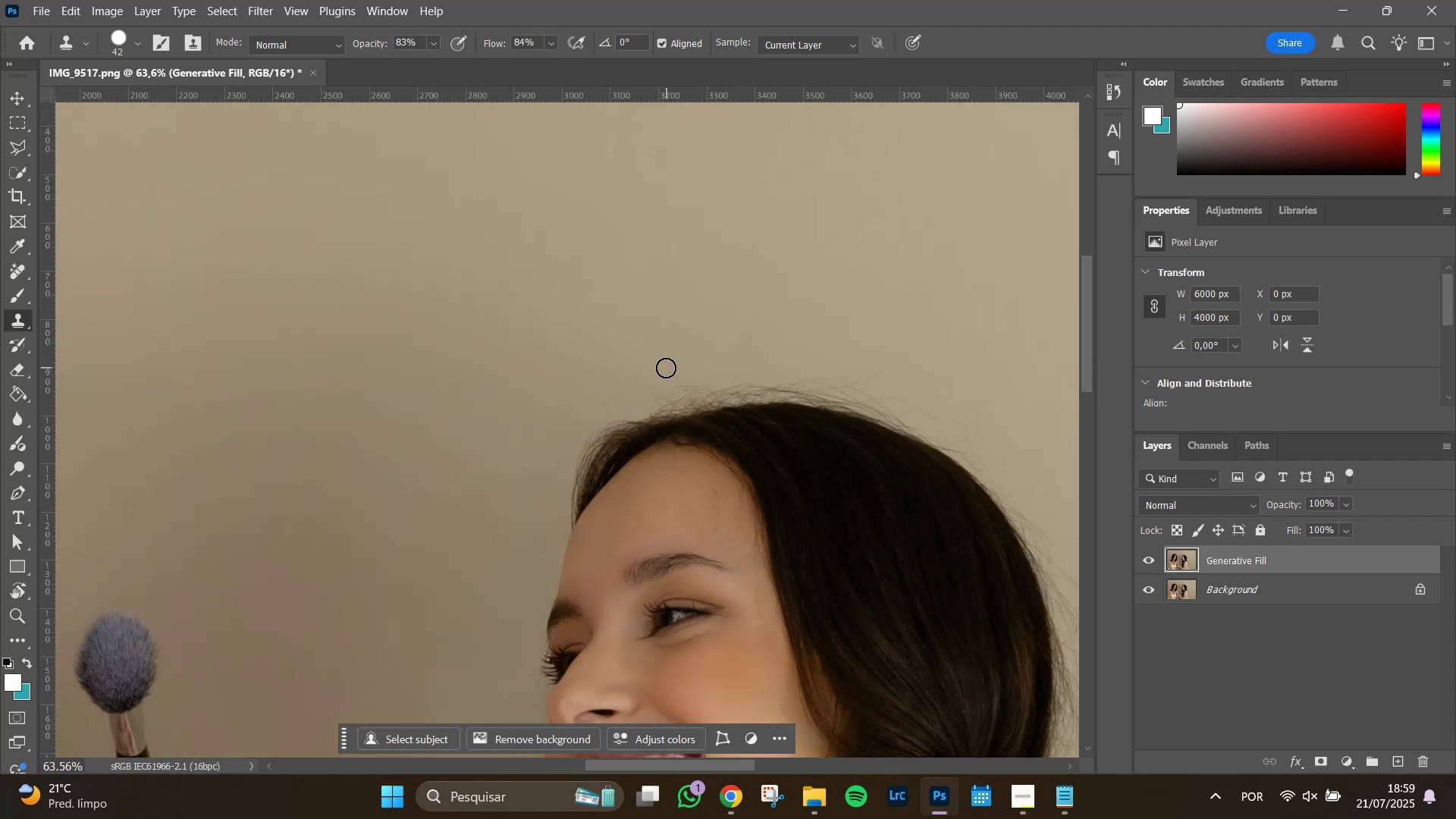 
key(Control+Z)
 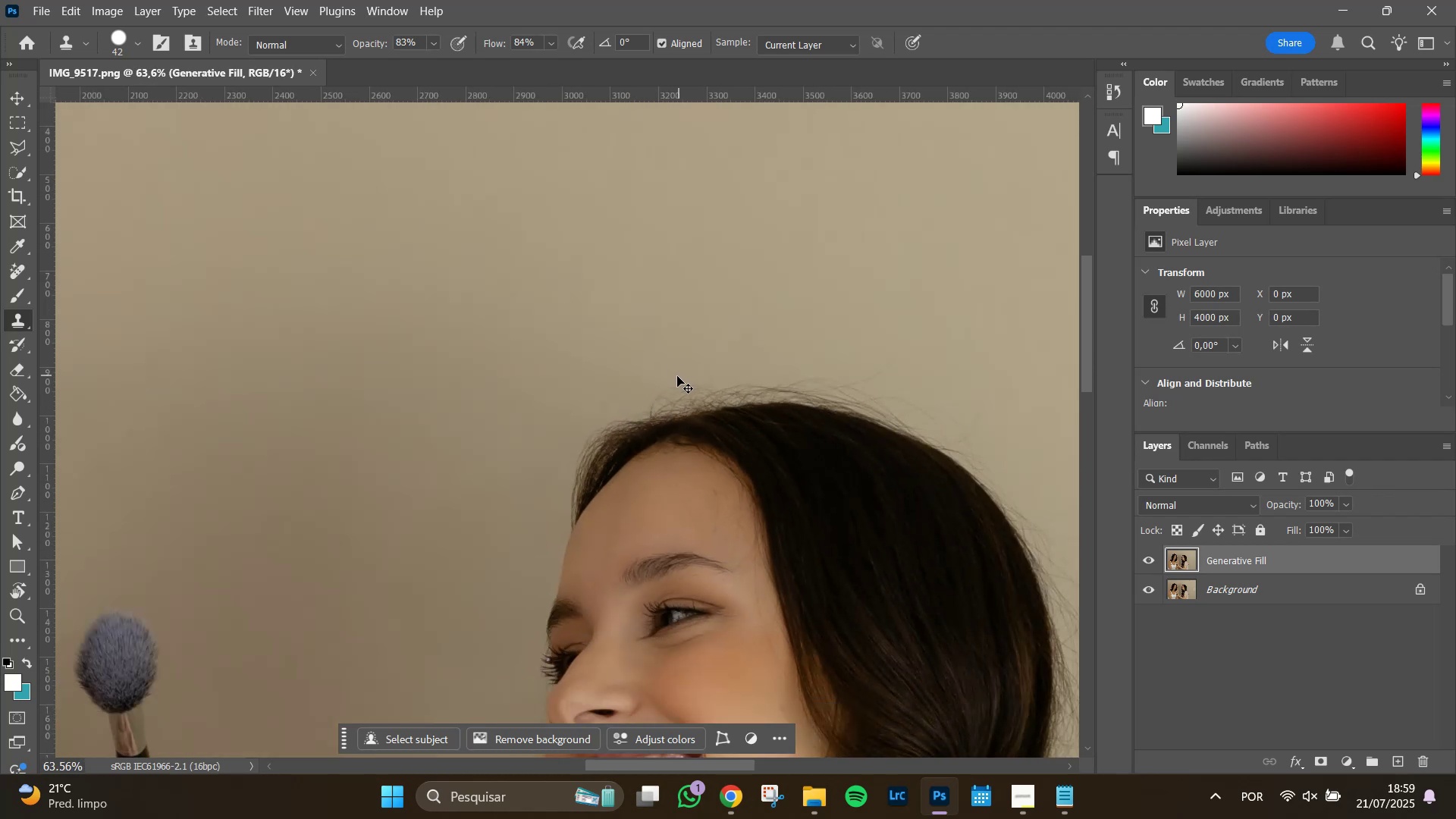 
key(Control+Z)
 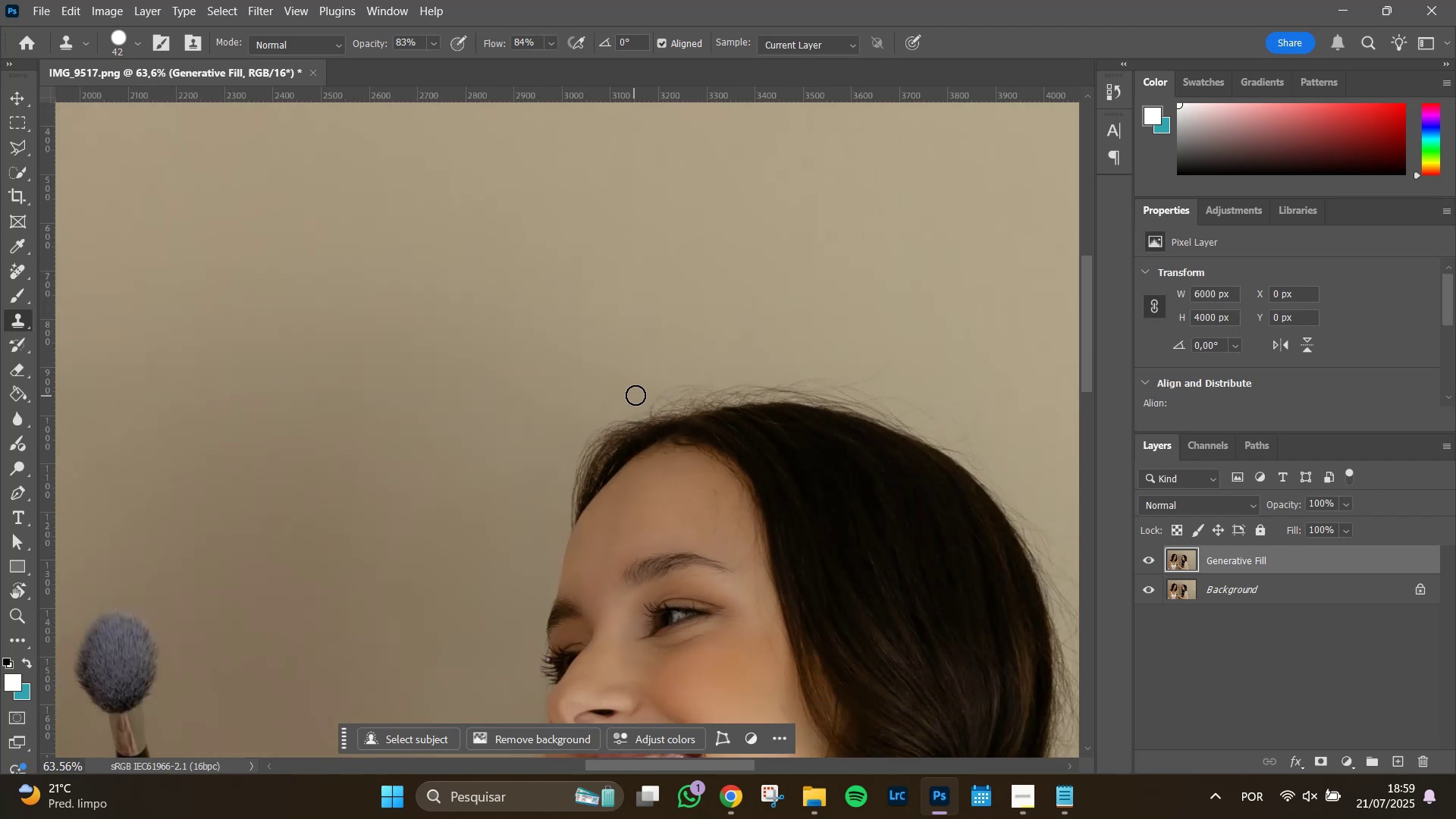 
hold_key(key=AltLeft, duration=1.51)
scroll: coordinate [640, 388], scroll_direction: up, amount: 9.0
 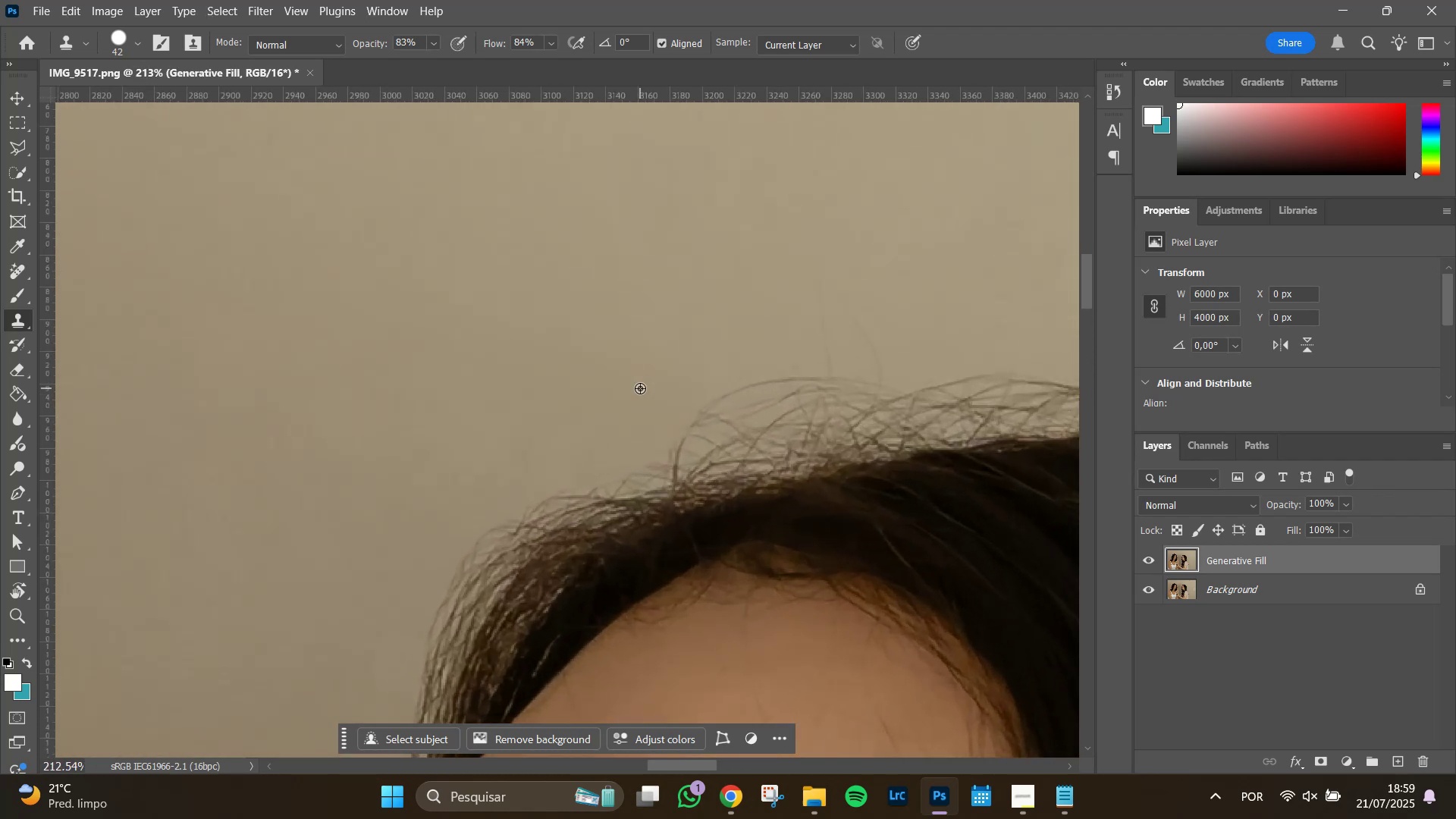 
key(Alt+AltLeft)
 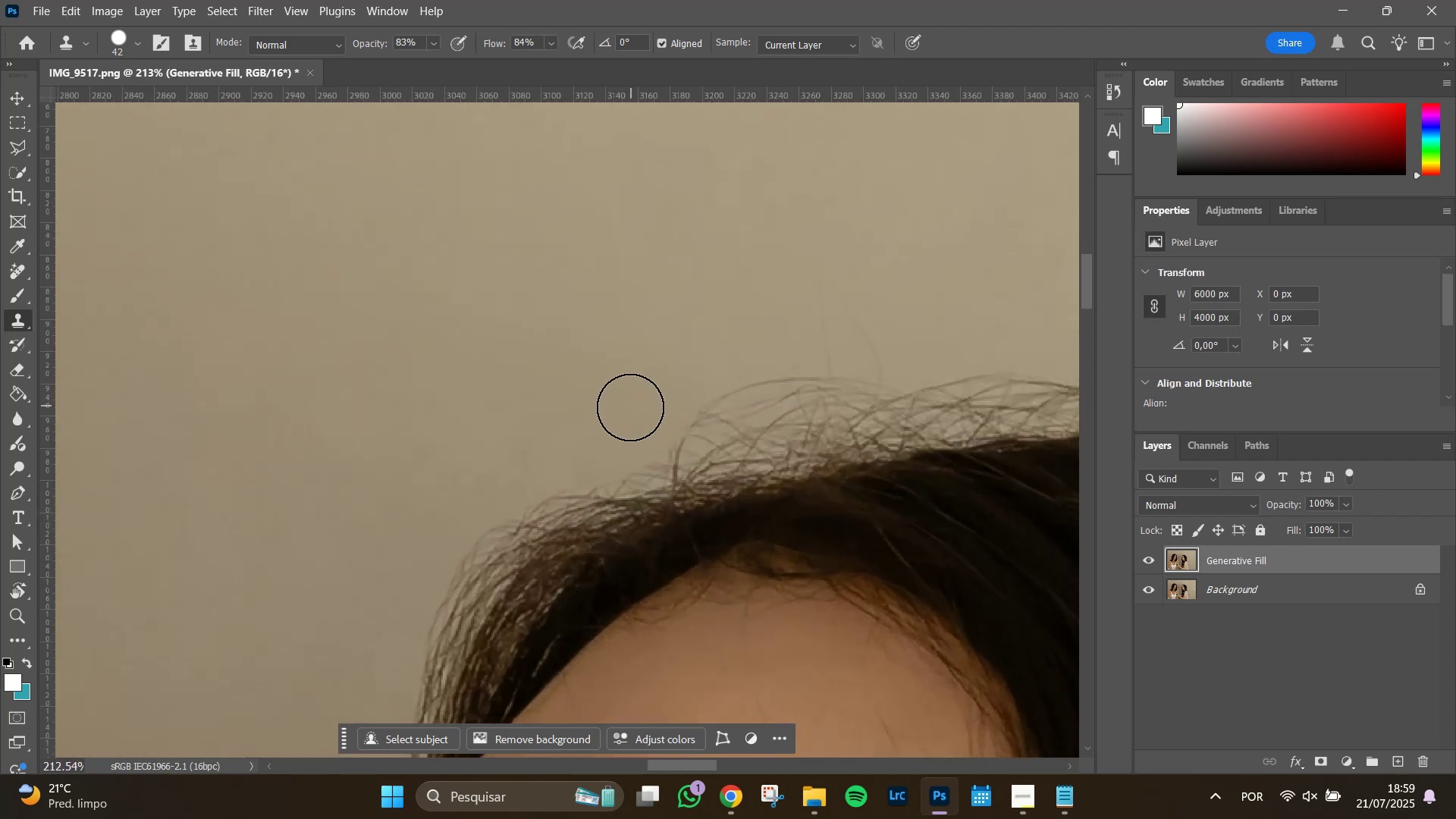 
key(Control+Z)
 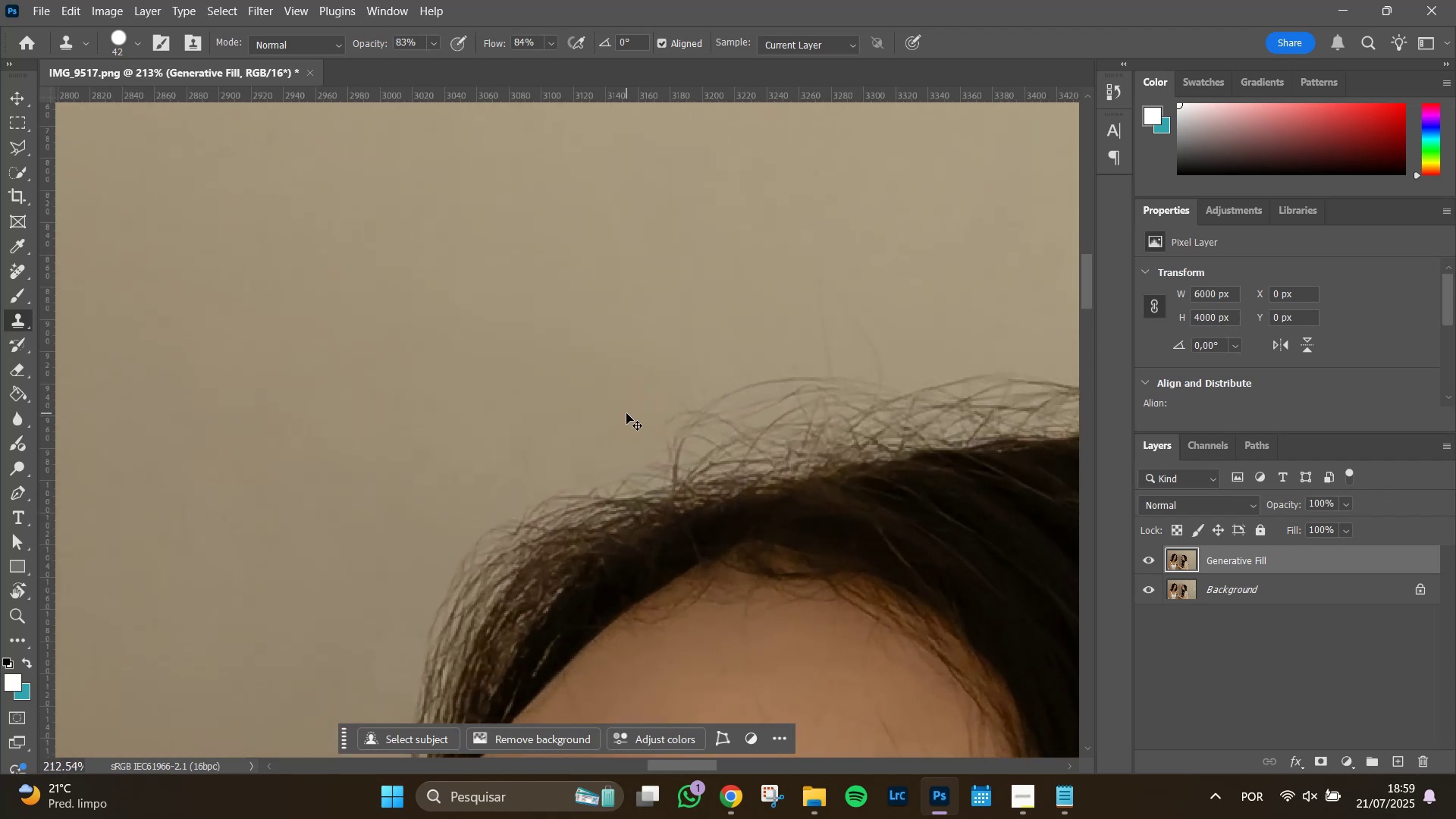 
key(Control+Z)
 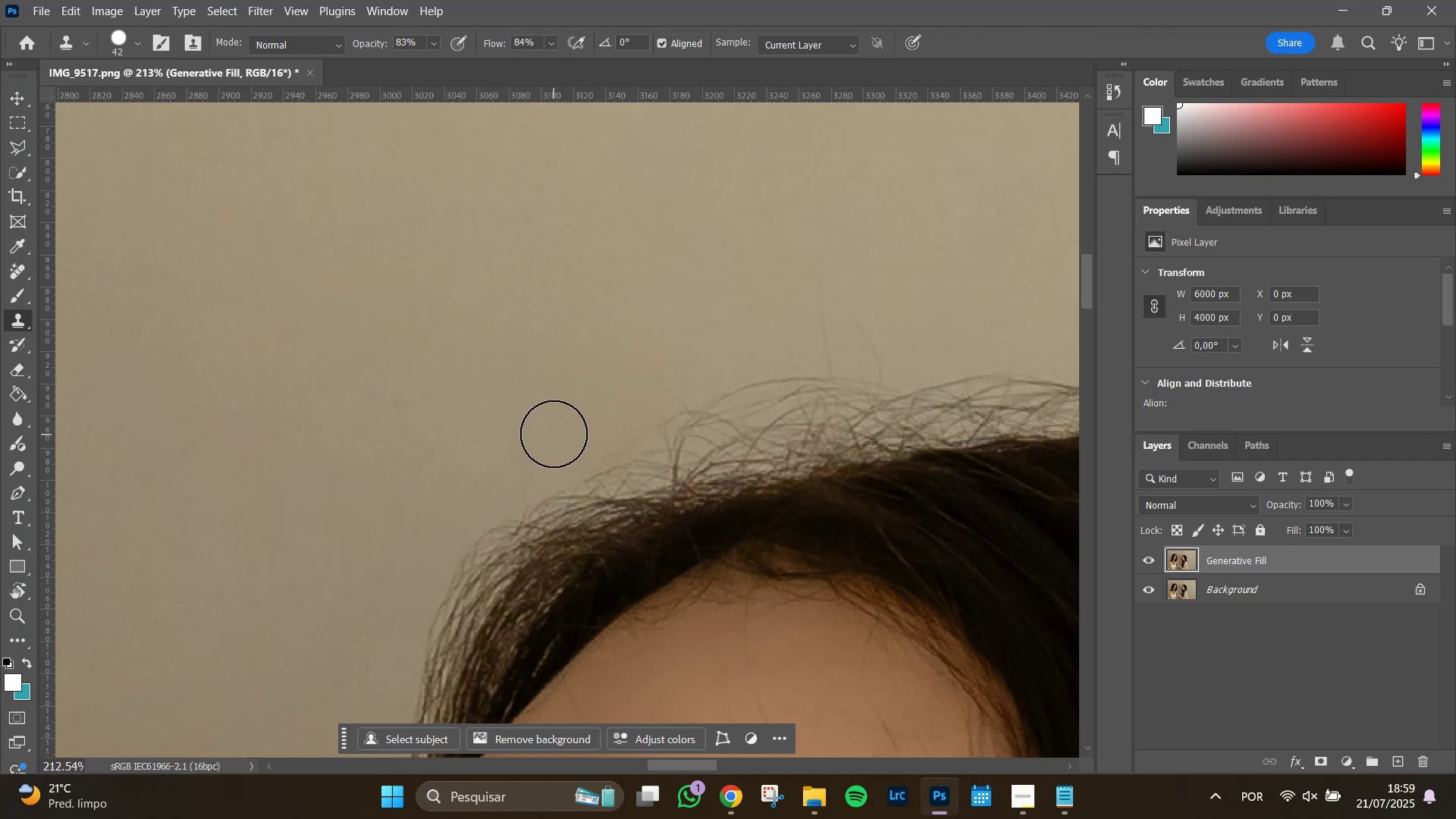 
hold_key(key=AltLeft, duration=0.87)
scroll: coordinate [578, 423], scroll_direction: down, amount: 8.0
 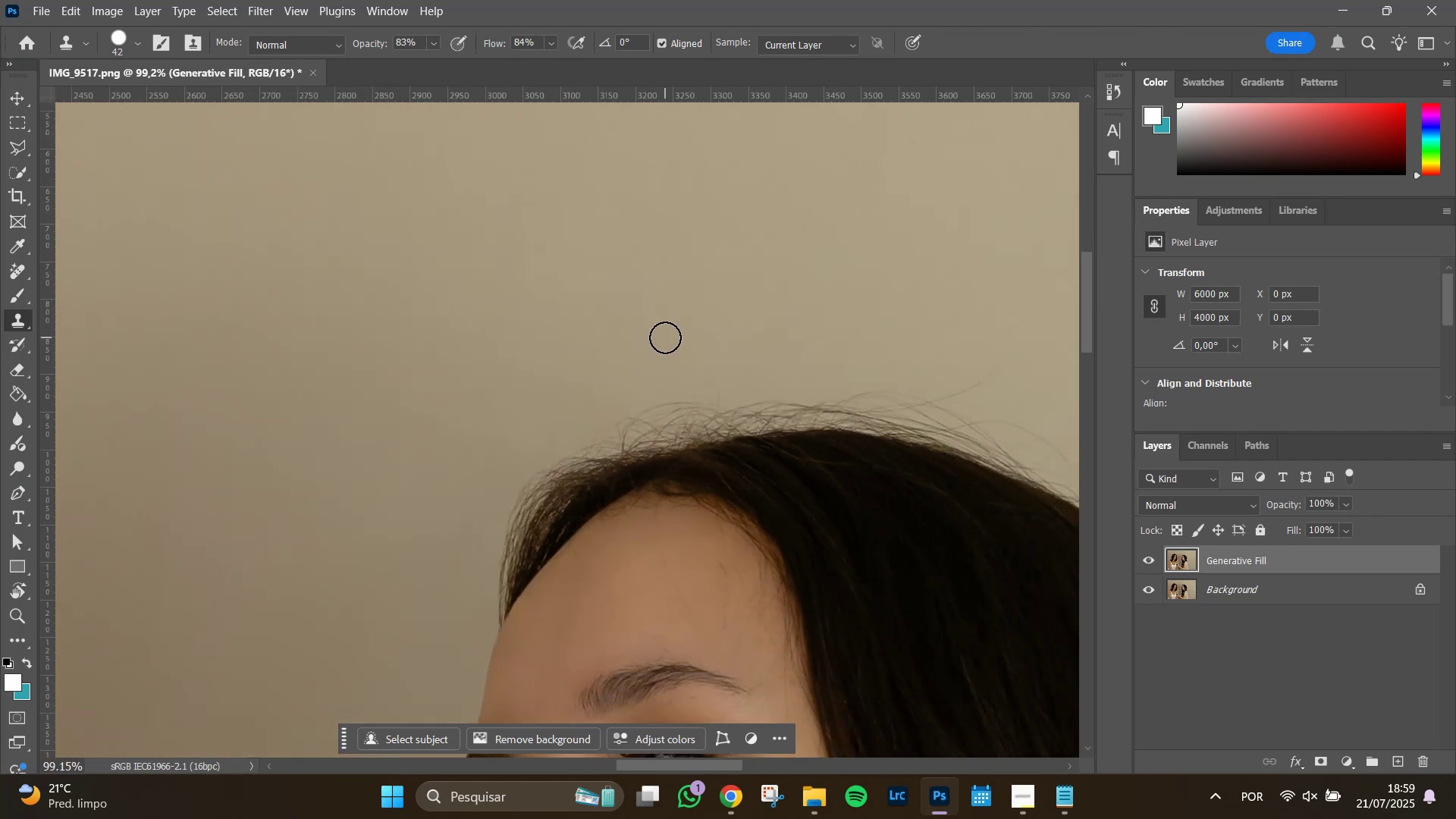 
hold_key(key=AltLeft, duration=1.3)
scroll: coordinate [755, 339], scroll_direction: up, amount: 7.0
 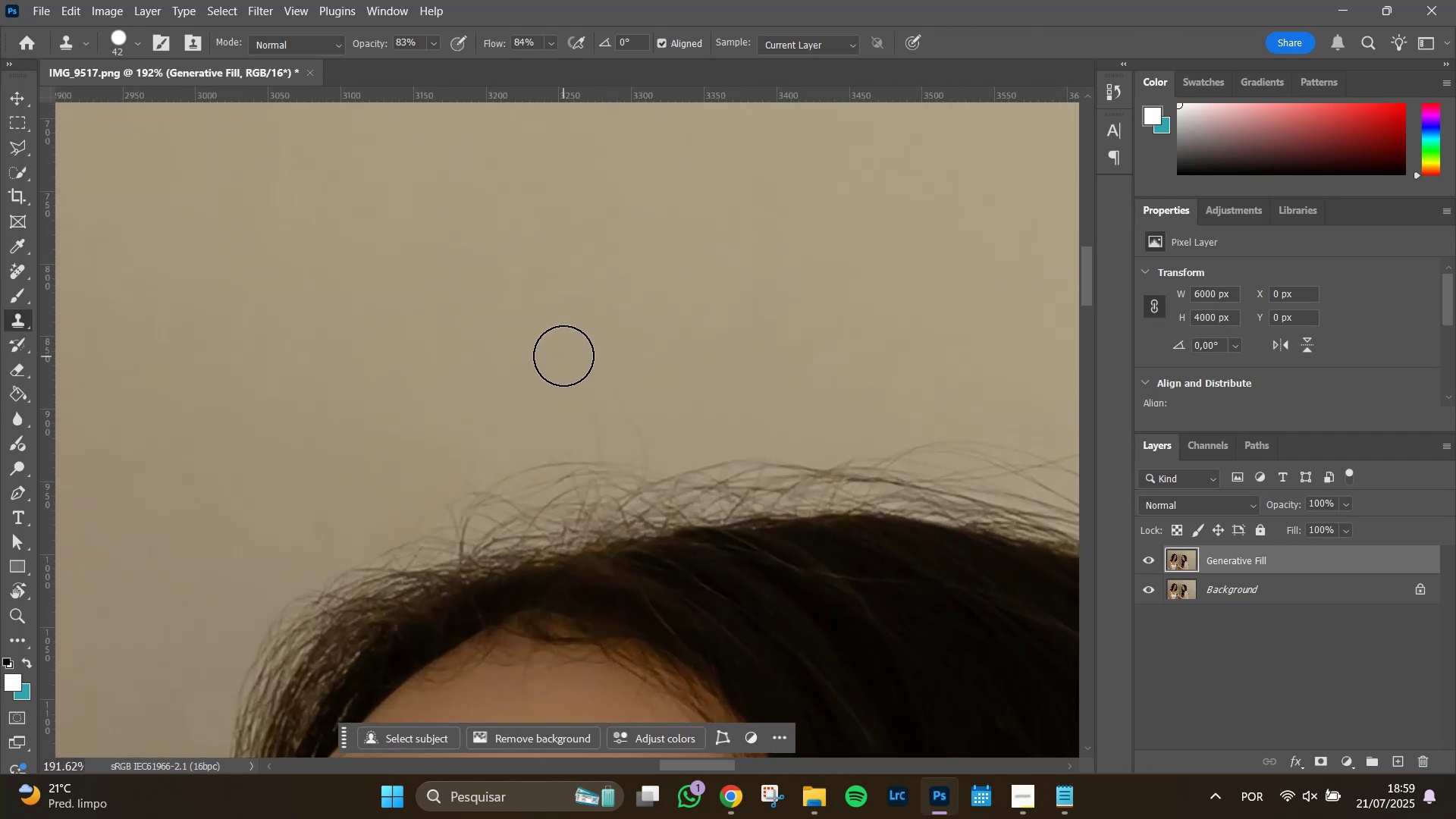 
hold_key(key=AltLeft, duration=0.57)
left_click([502, 318])
 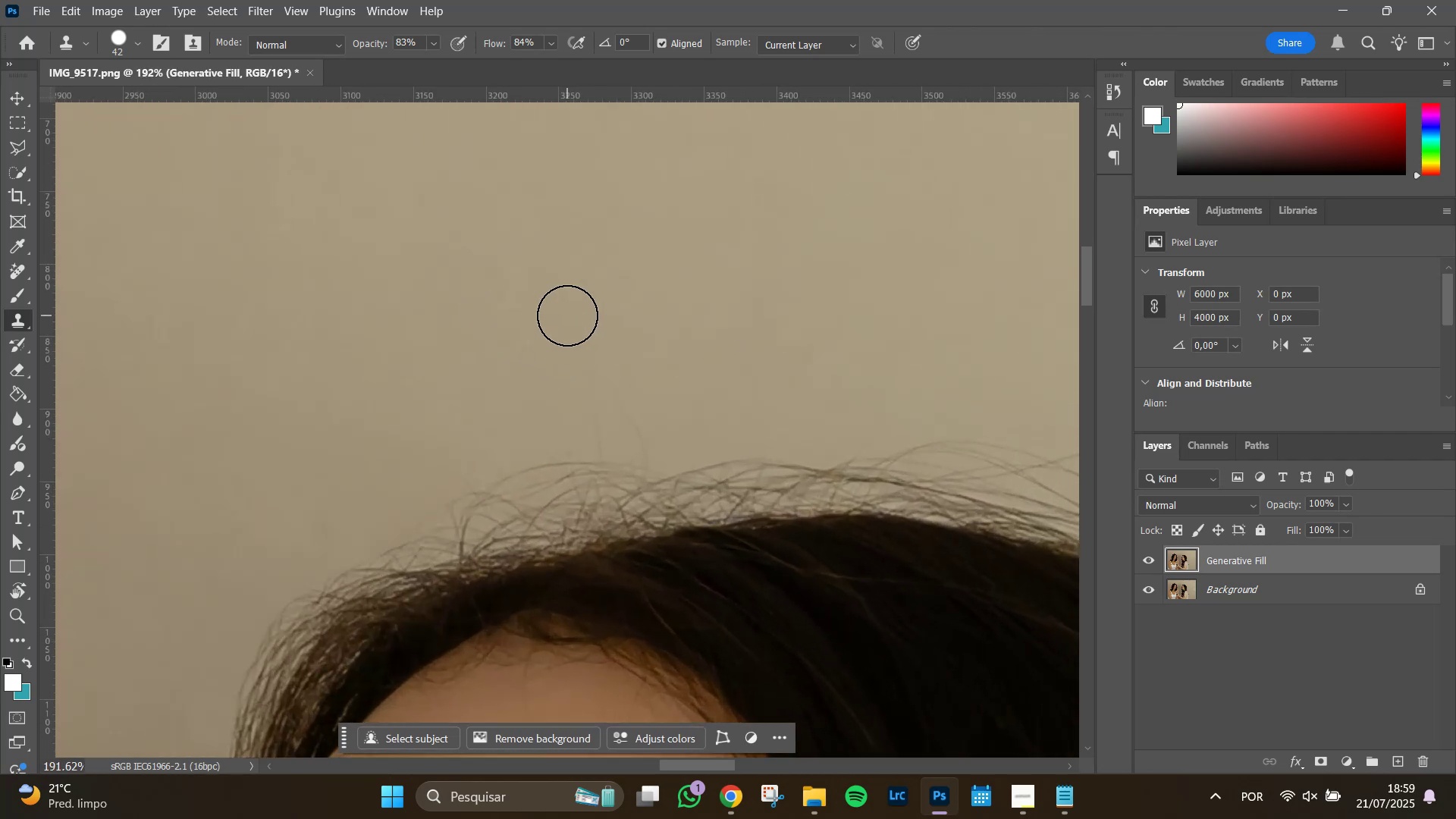 
left_click_drag(start_coordinate=[572, 317], to_coordinate=[584, 375])
 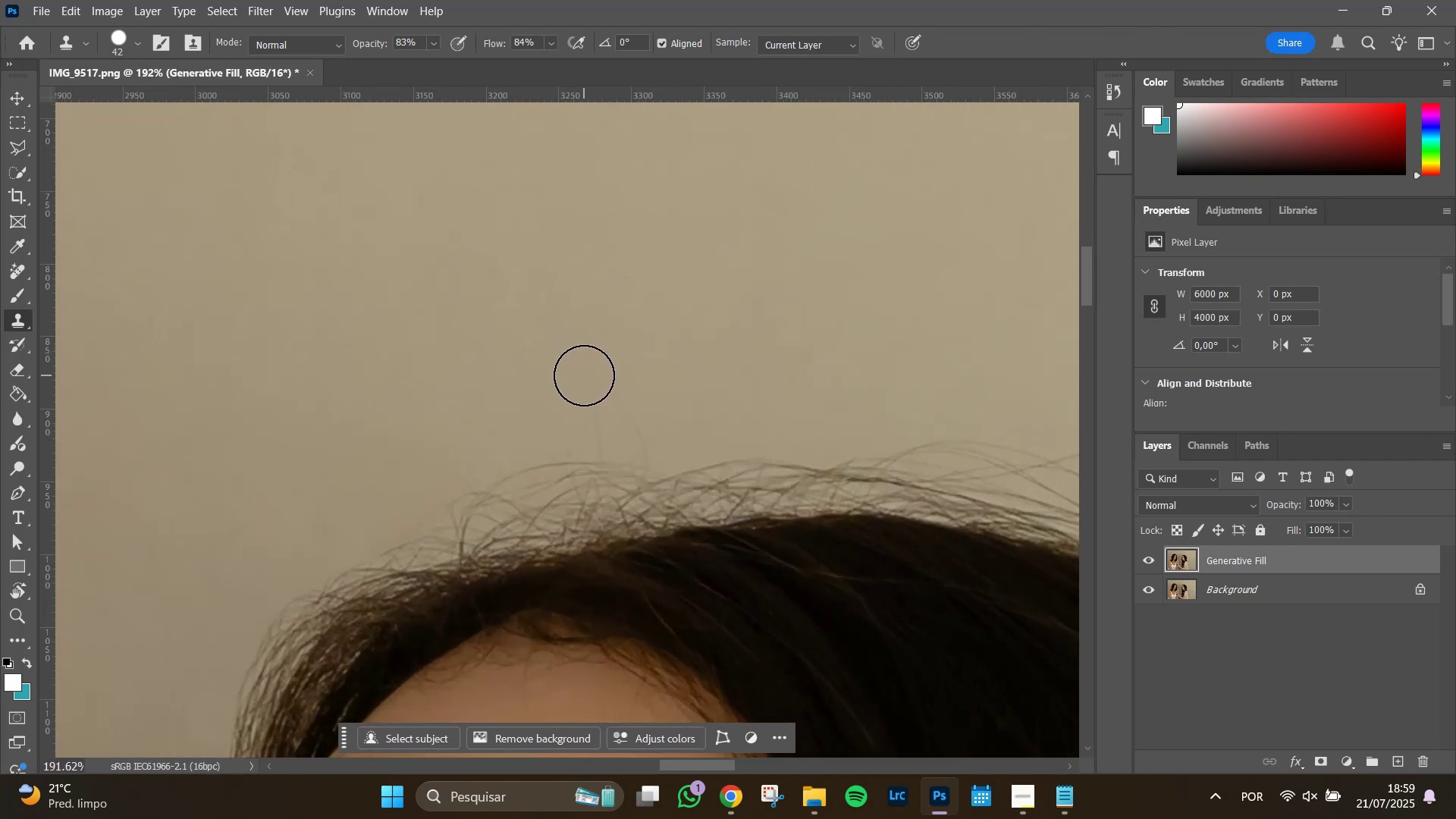 
left_click_drag(start_coordinate=[584, 375], to_coordinate=[585, 385])
 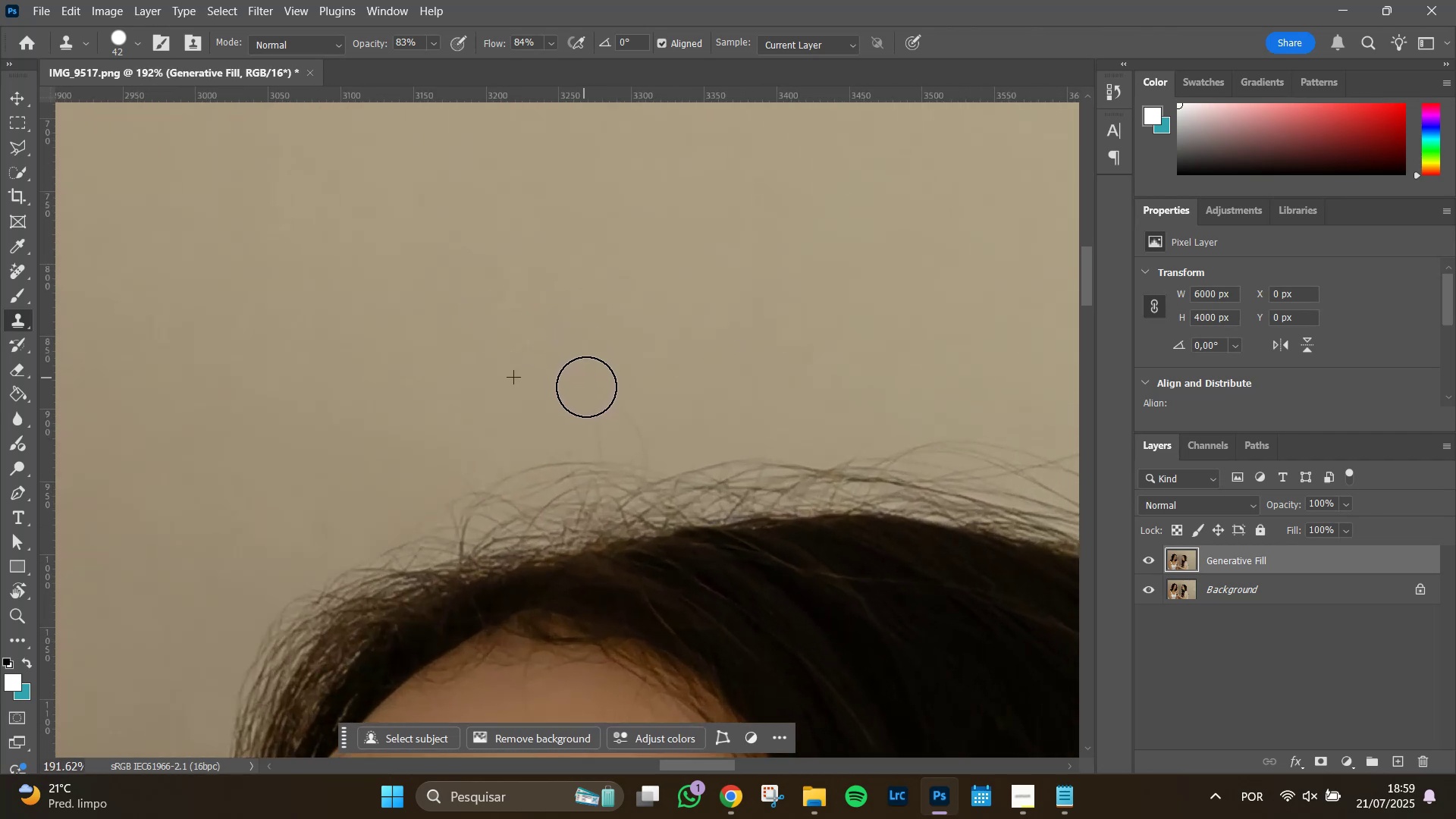 
left_click_drag(start_coordinate=[588, 392], to_coordinate=[589, 399])
 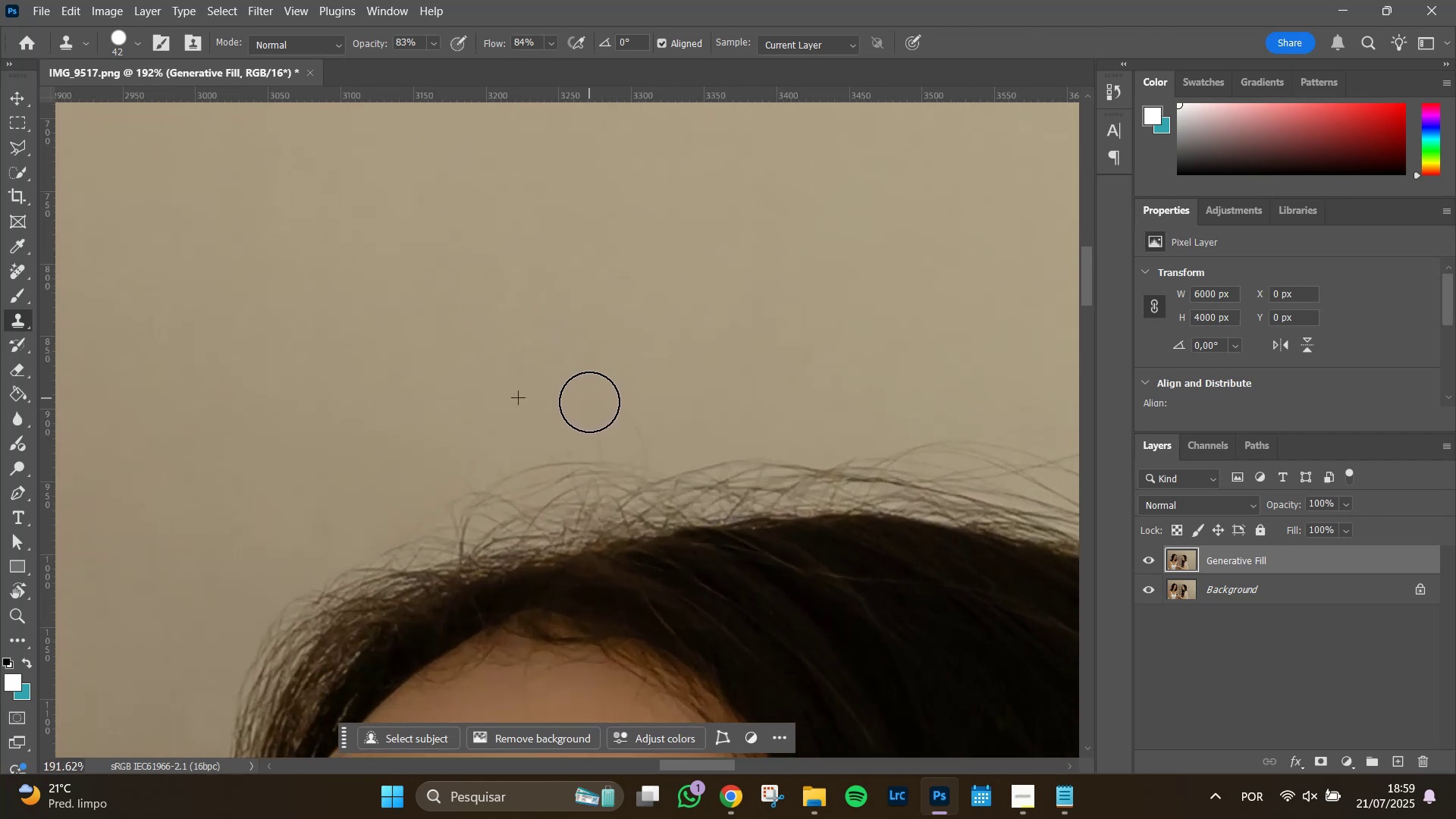 
left_click_drag(start_coordinate=[590, 405], to_coordinate=[590, 409])
 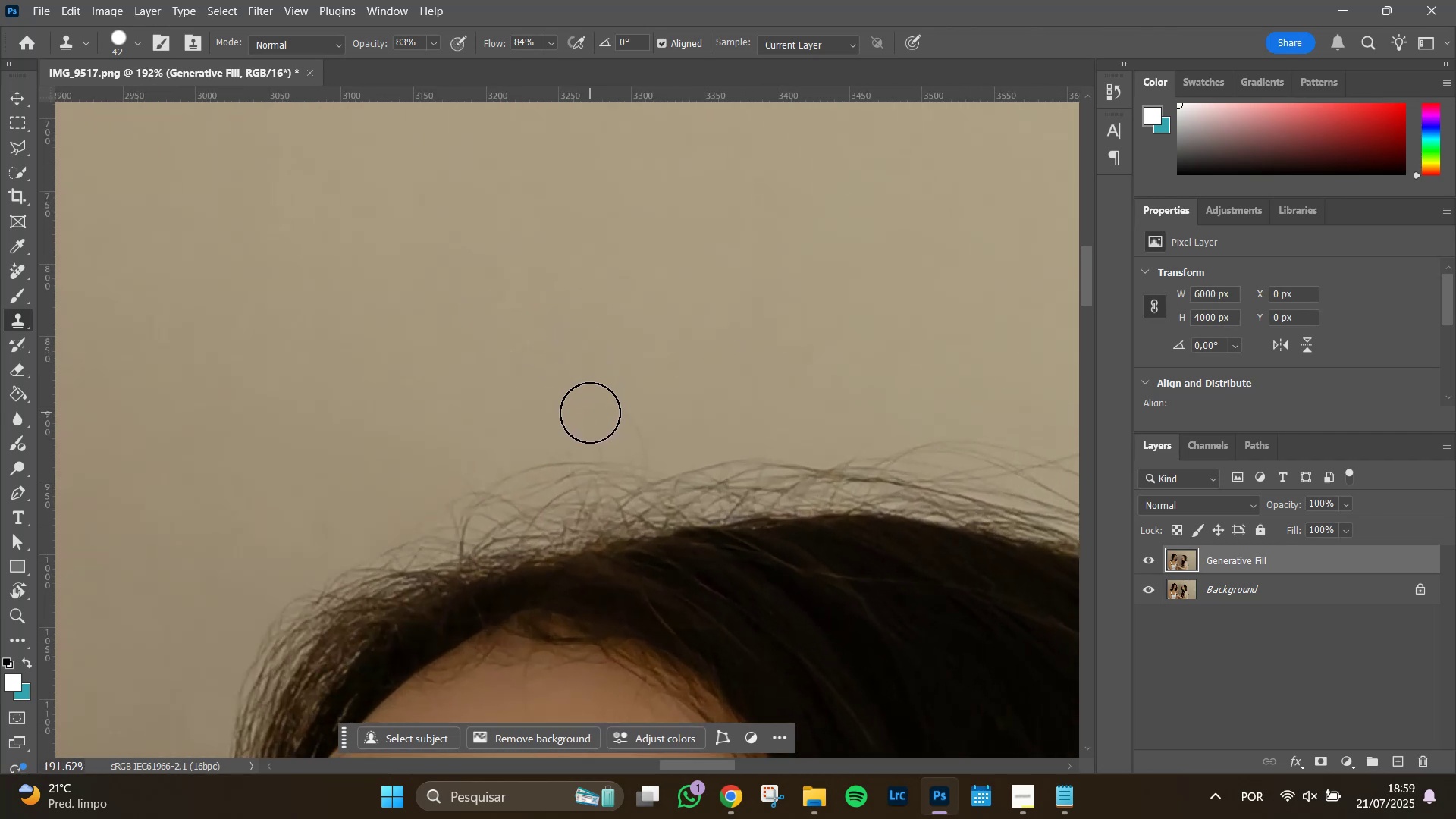 
left_click_drag(start_coordinate=[590, 419], to_coordinate=[592, 423])
 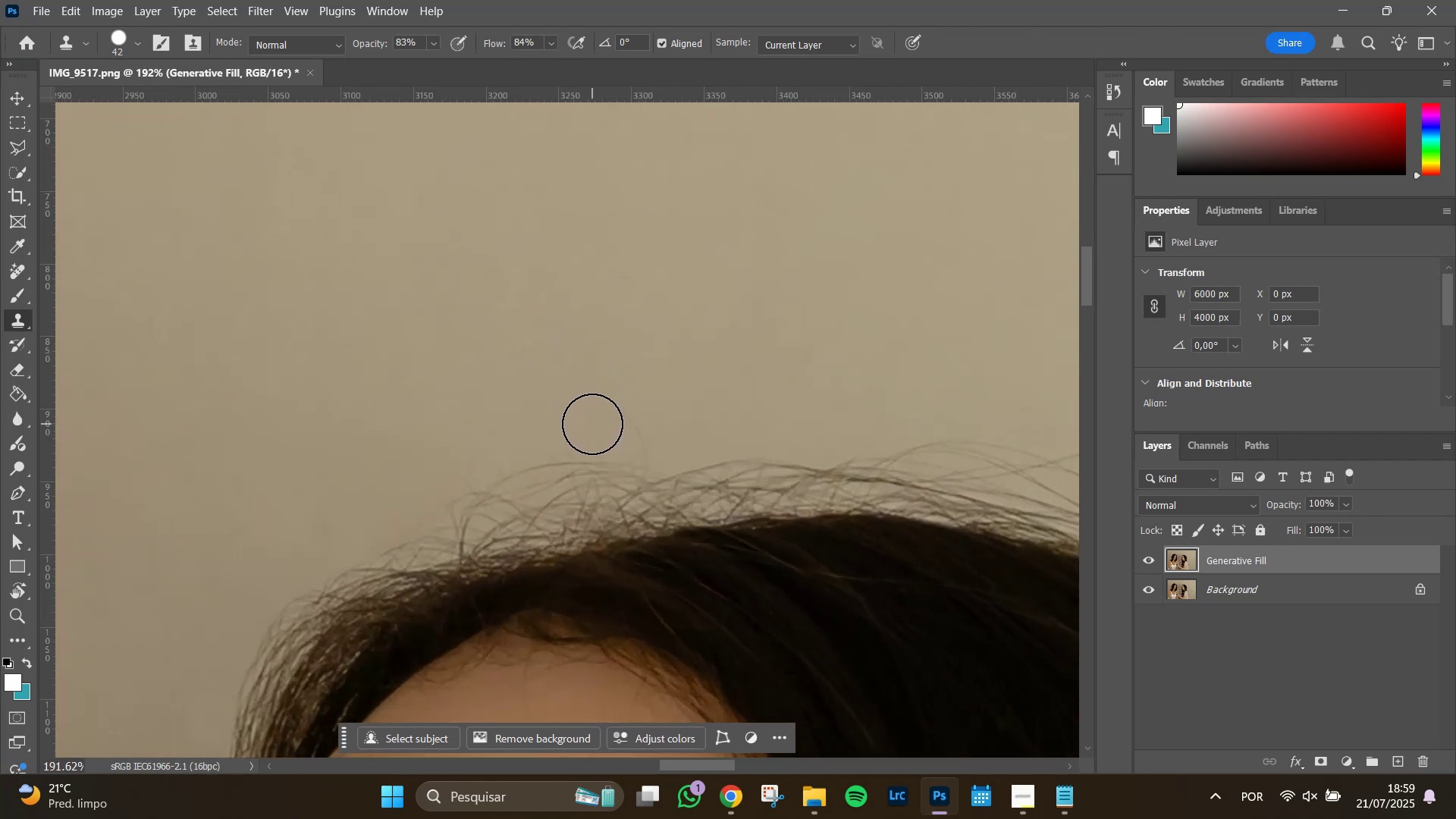 
triple_click([592, 424])
 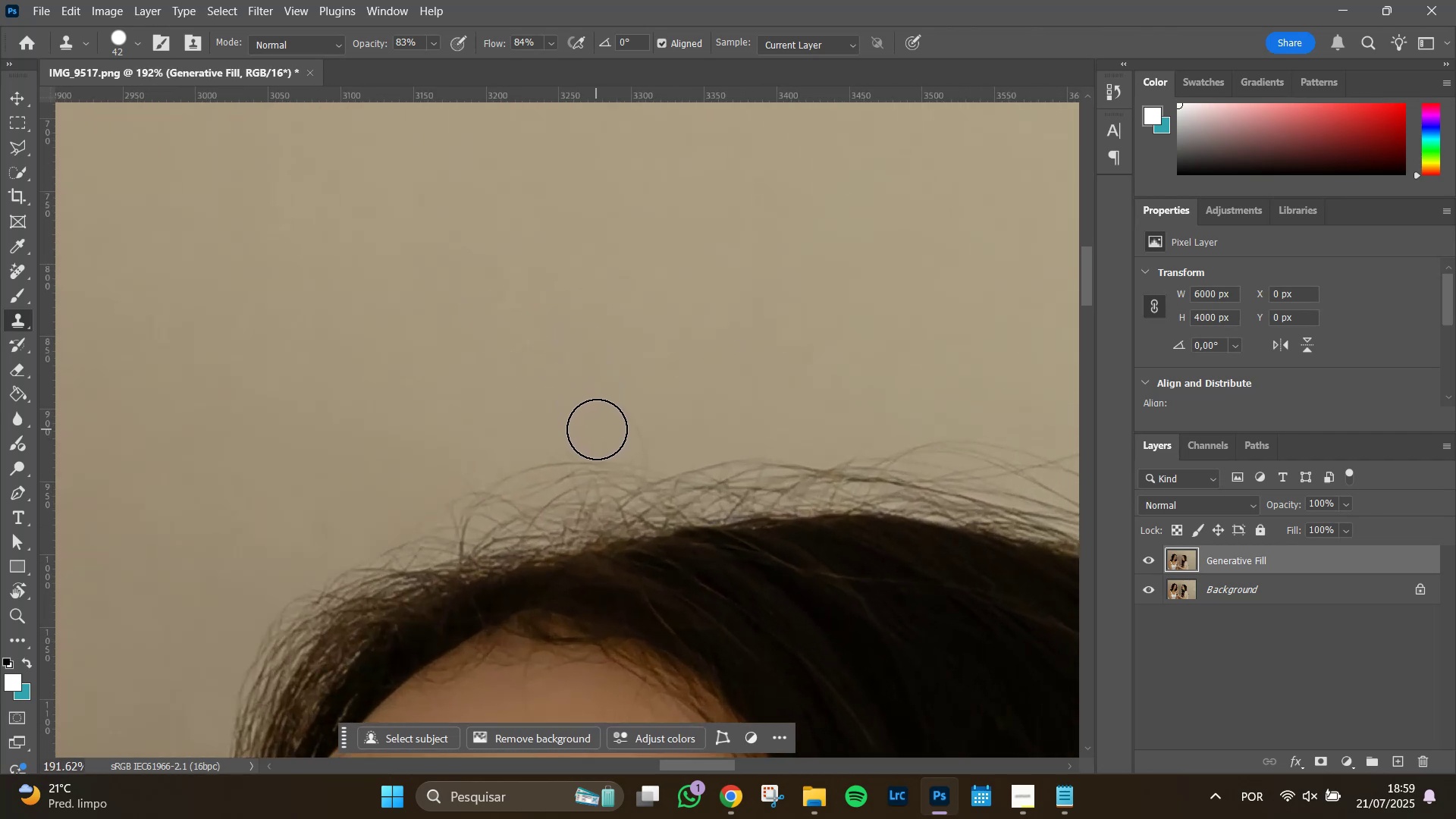 
double_click([597, 429])
 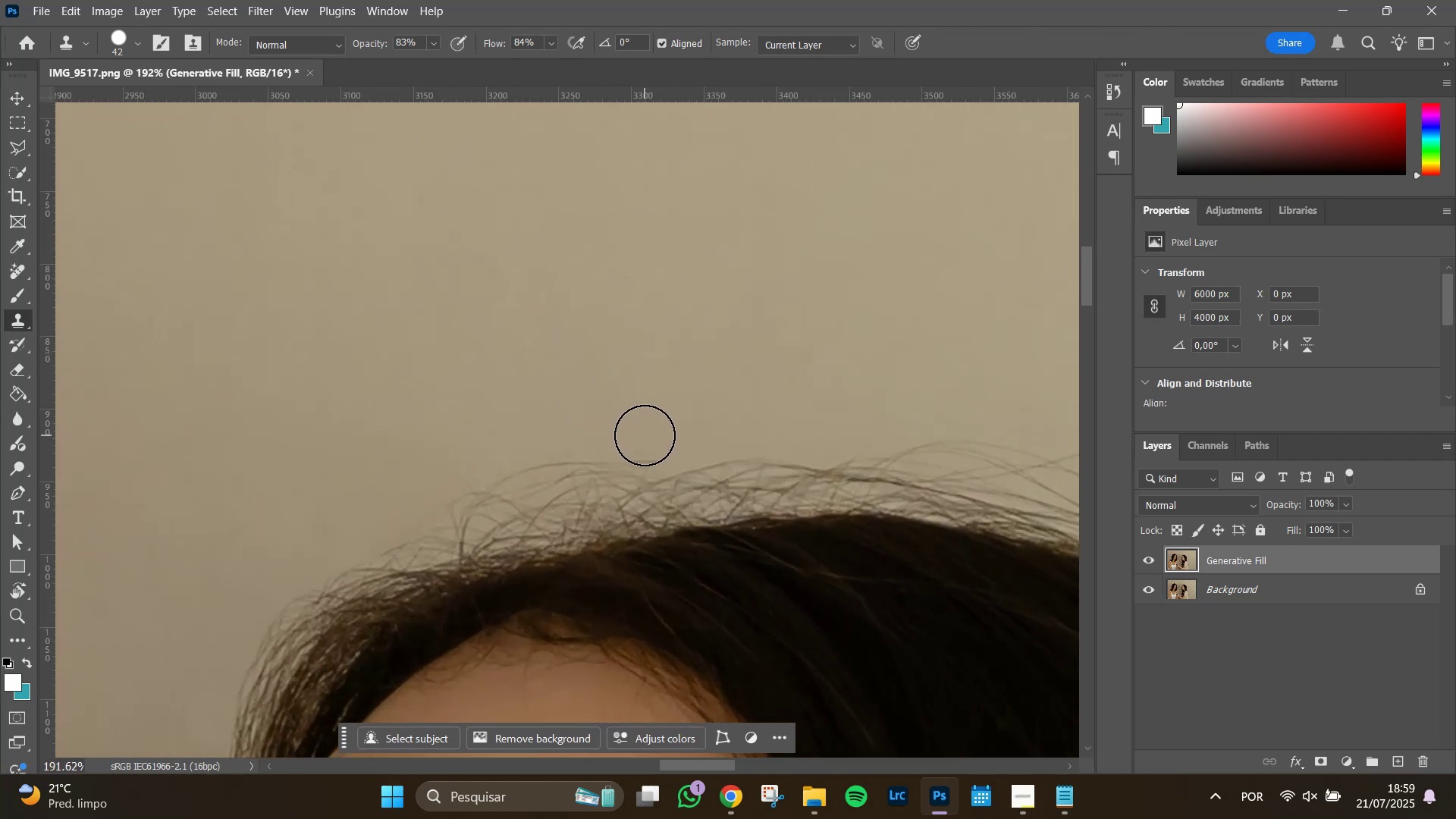 
left_click_drag(start_coordinate=[645, 431], to_coordinate=[607, 366])
 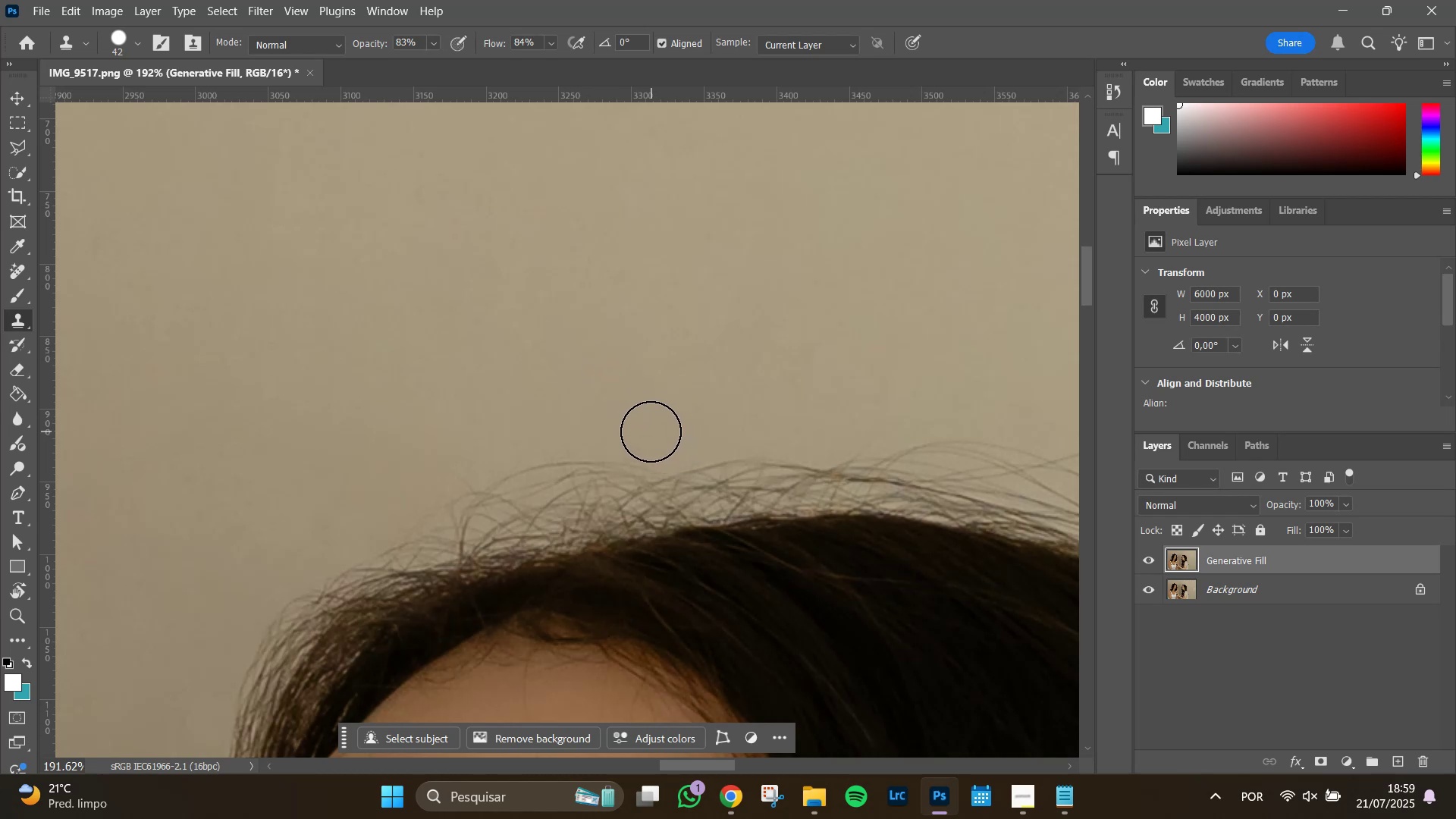 
left_click([654, 436])
 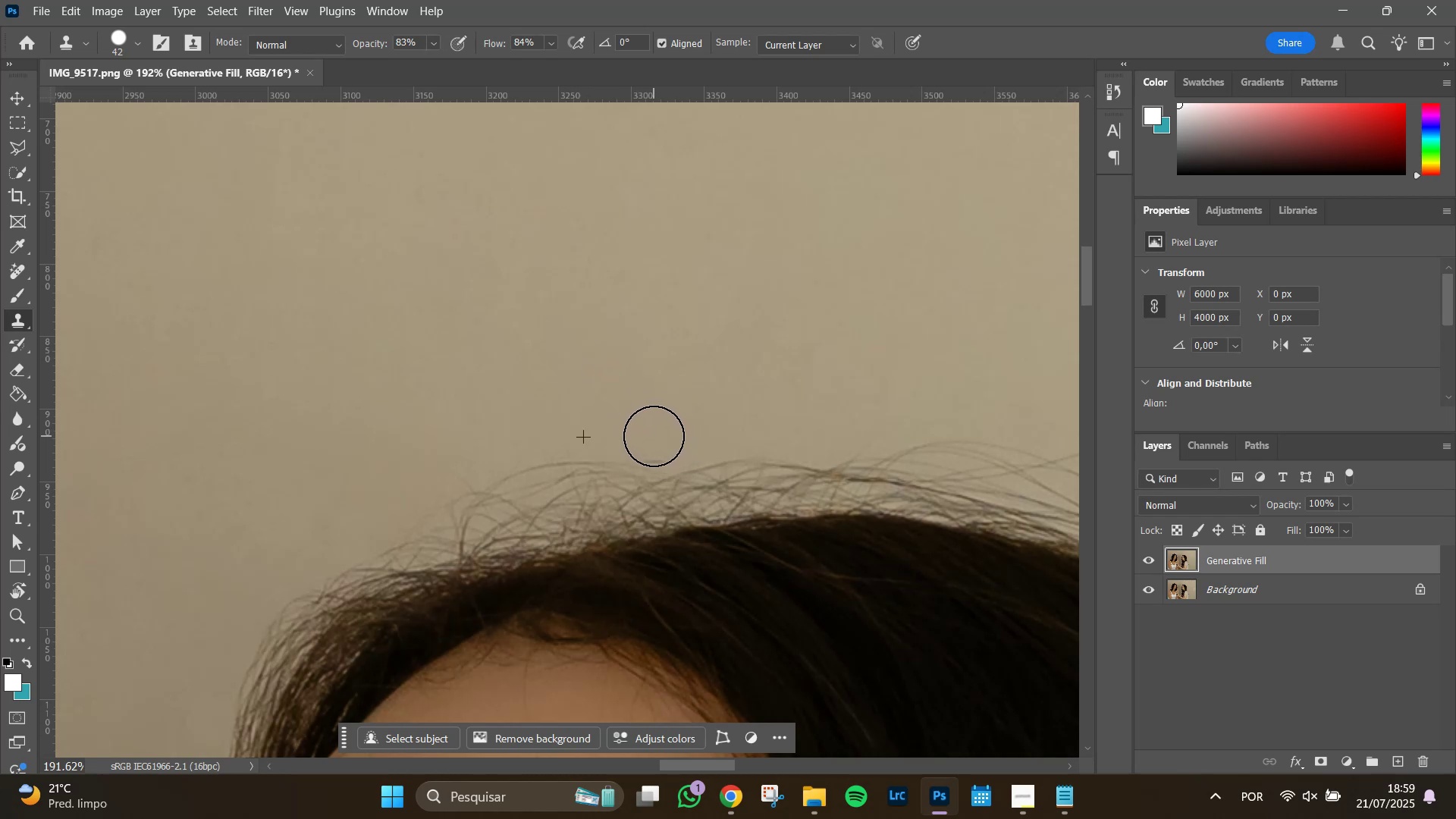 
left_click_drag(start_coordinate=[654, 433], to_coordinate=[651, 423])
 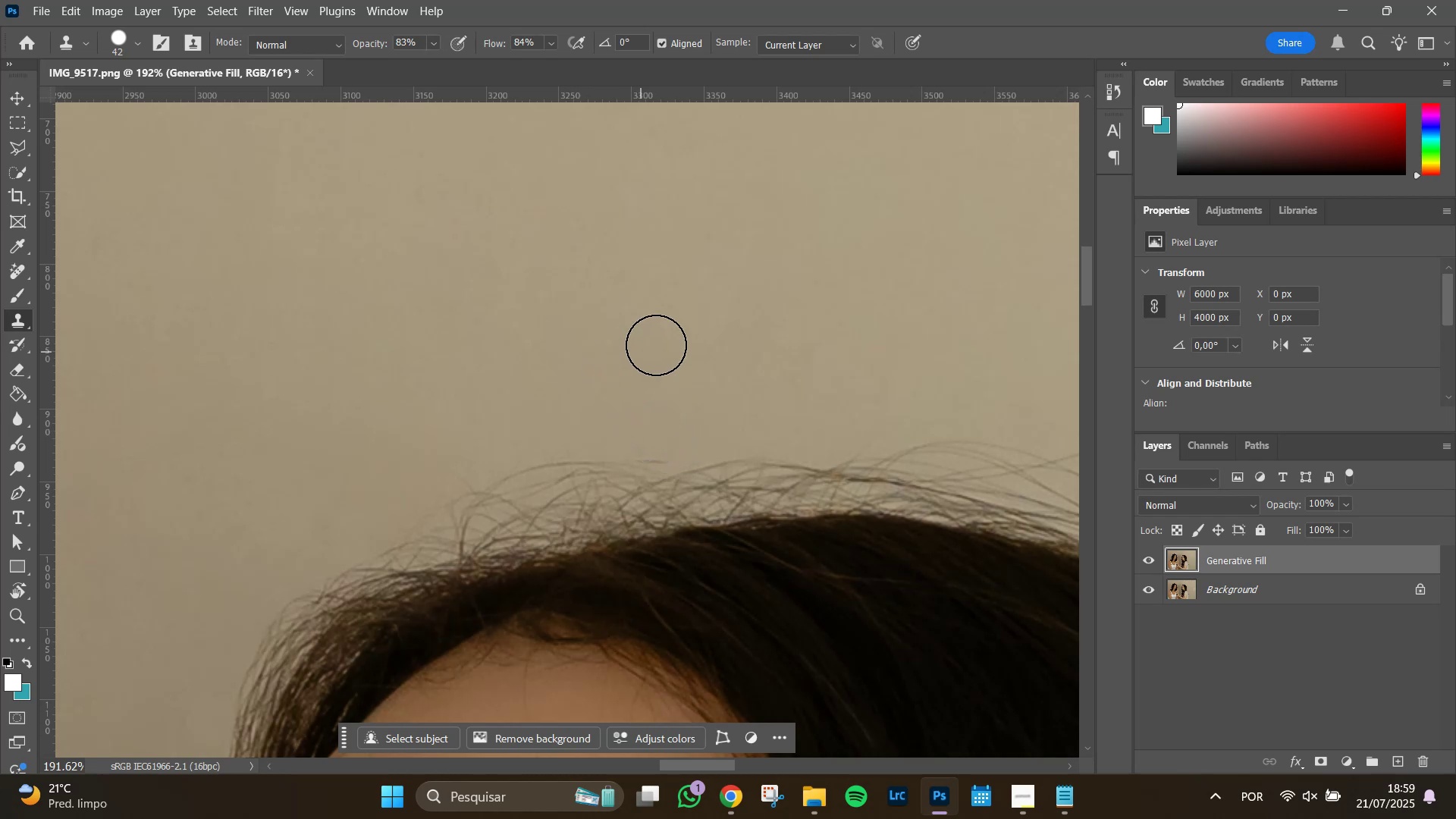 
hold_key(key=AltLeft, duration=0.69)
scroll: coordinate [789, 380], scroll_direction: down, amount: 10.0
 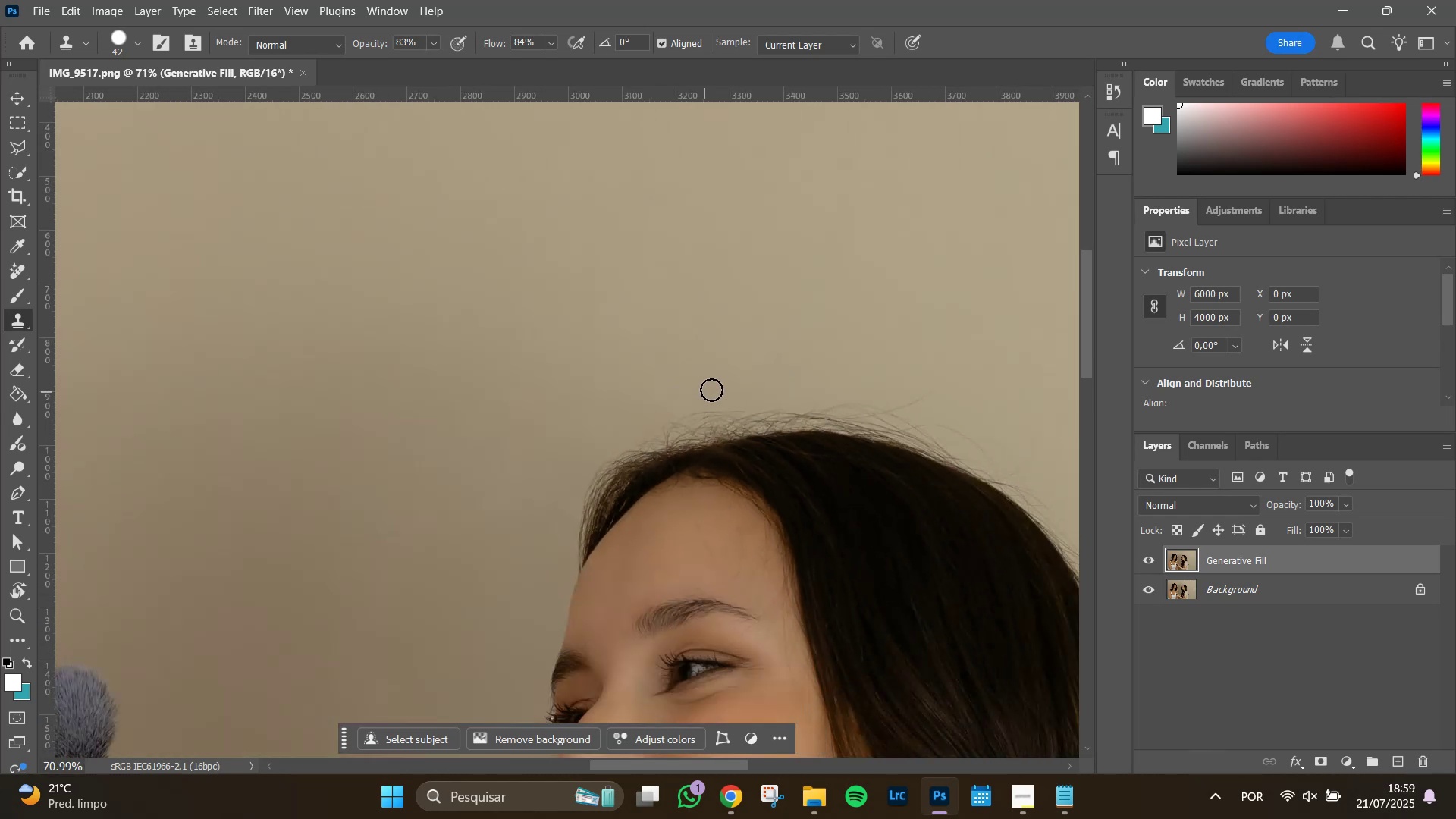 
hold_key(key=AltLeft, duration=1.51)
scroll: coordinate [679, 416], scroll_direction: up, amount: 9.0
 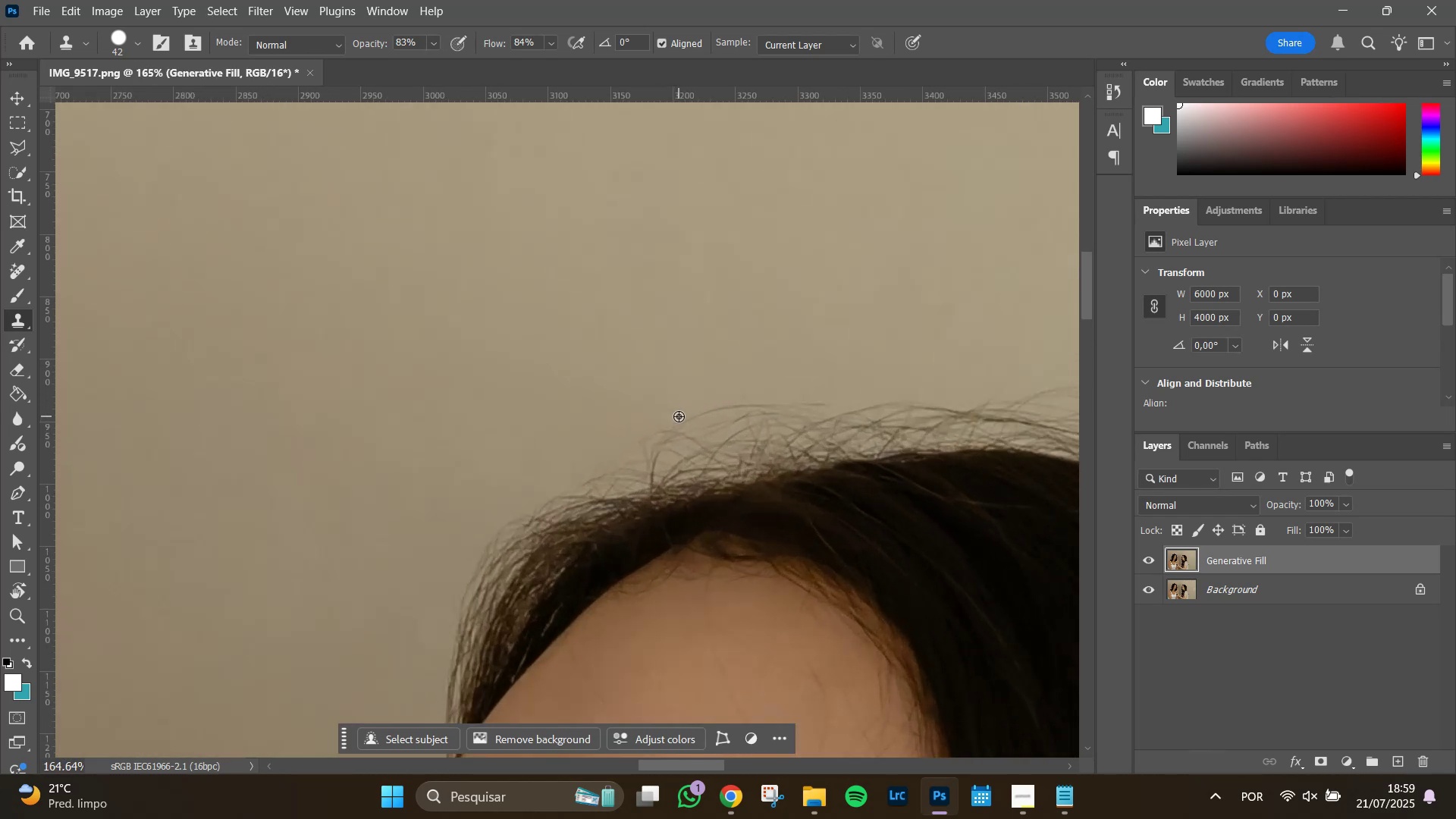 
hold_key(key=AltLeft, duration=0.5)
 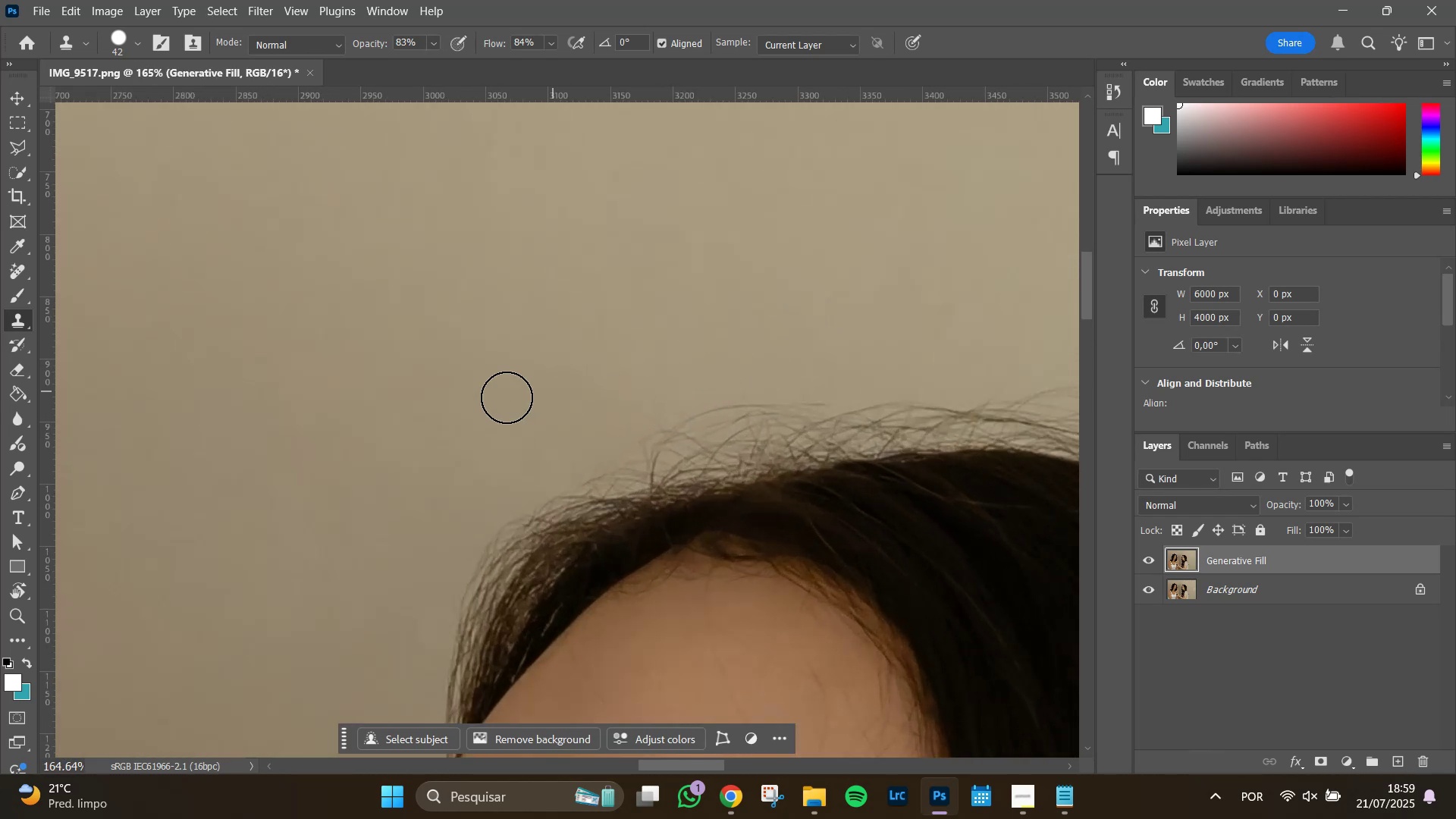 
hold_key(key=Space, duration=0.92)
 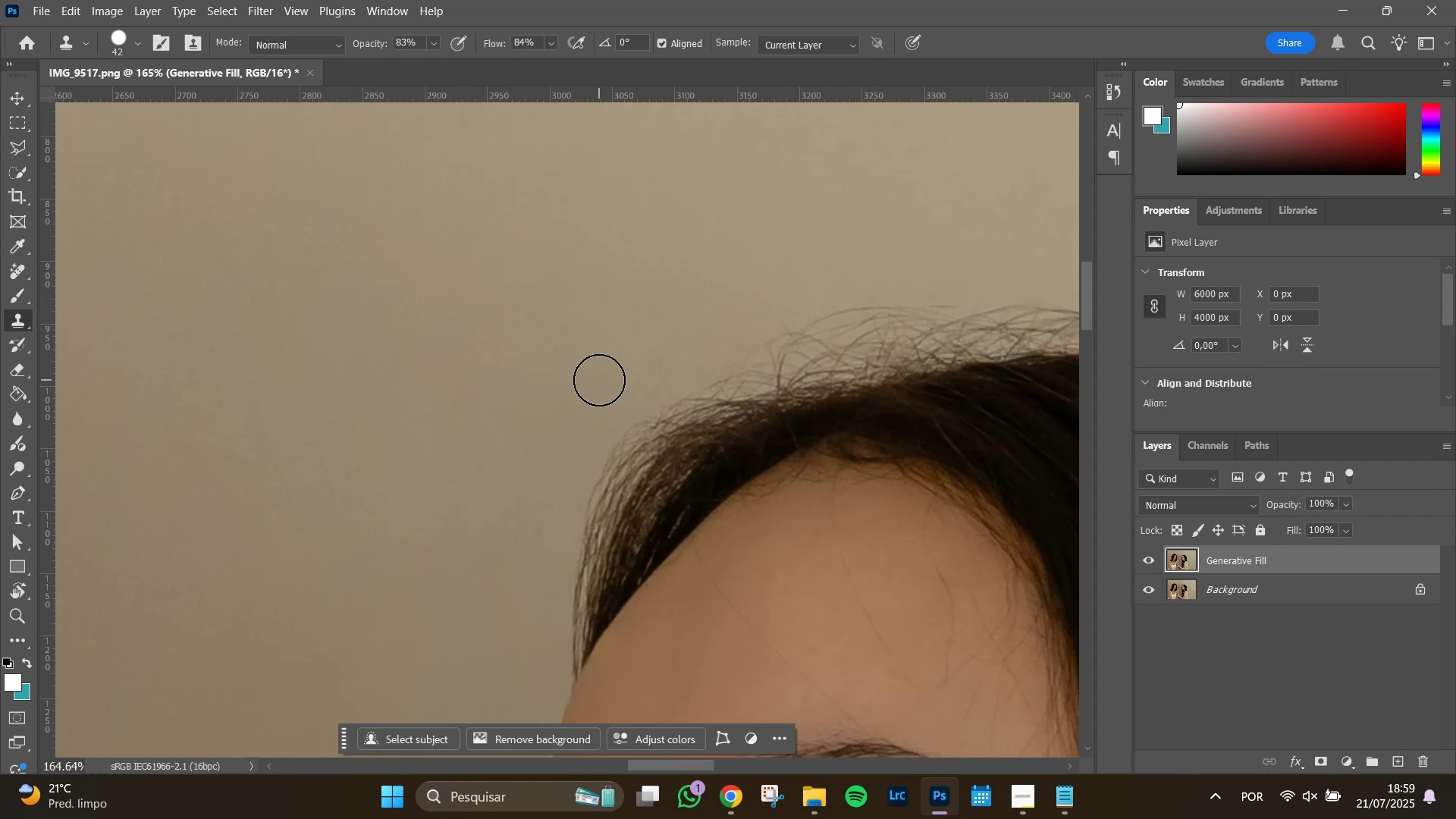 
left_click_drag(start_coordinate=[451, 453], to_coordinate=[578, 355])
 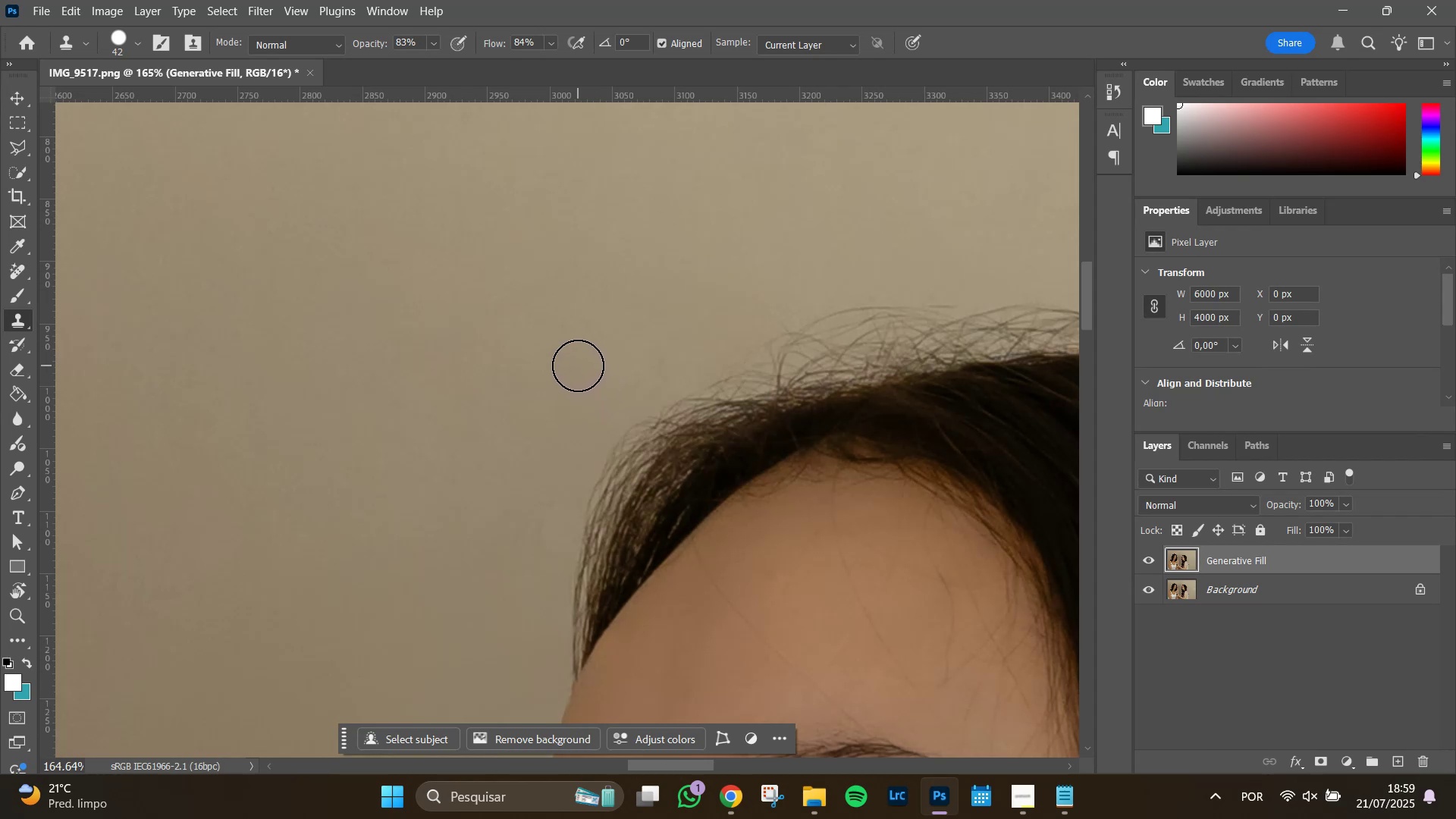 
wait(12.72)
 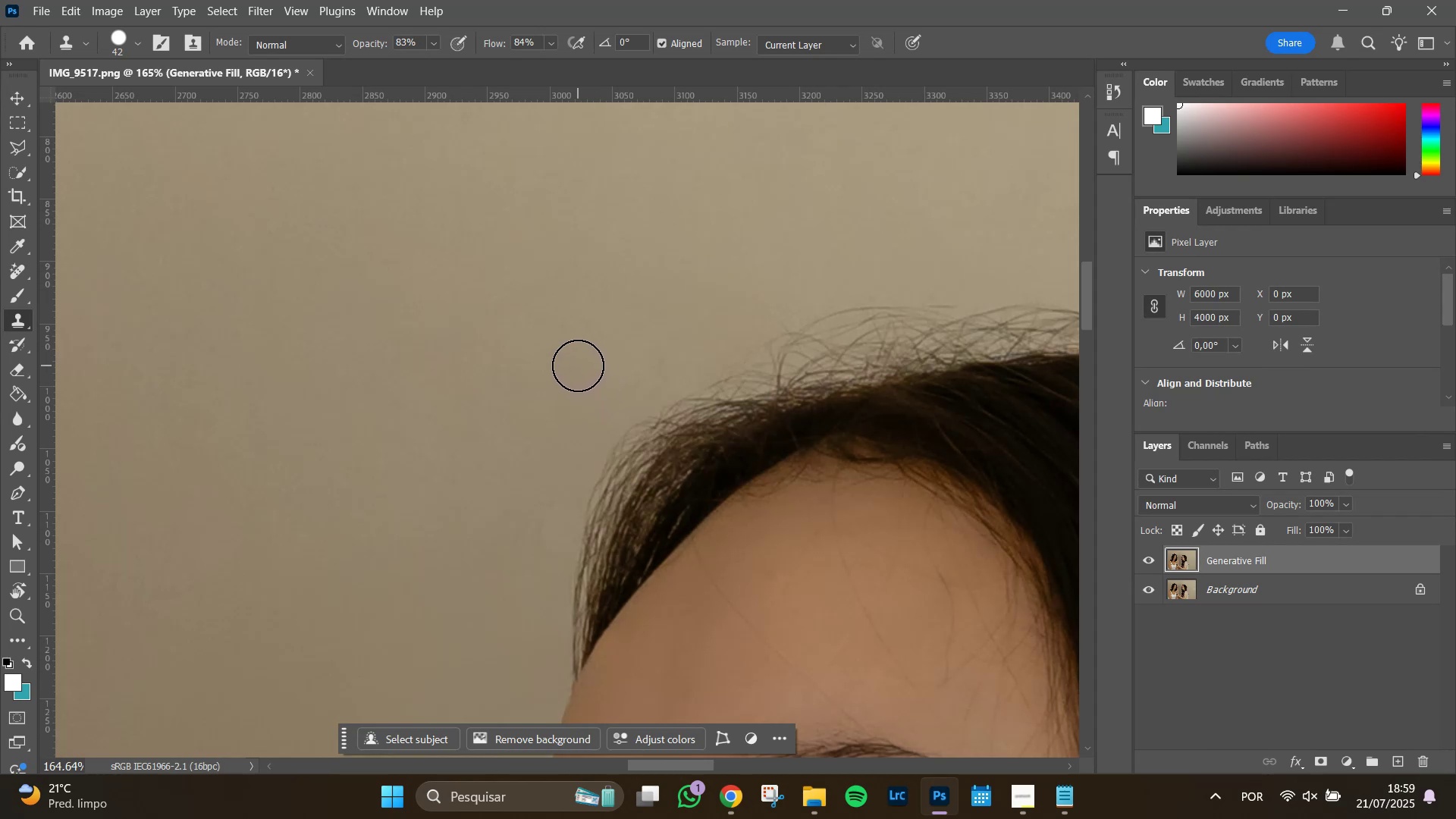 
hold_key(key=Space, duration=0.74)
 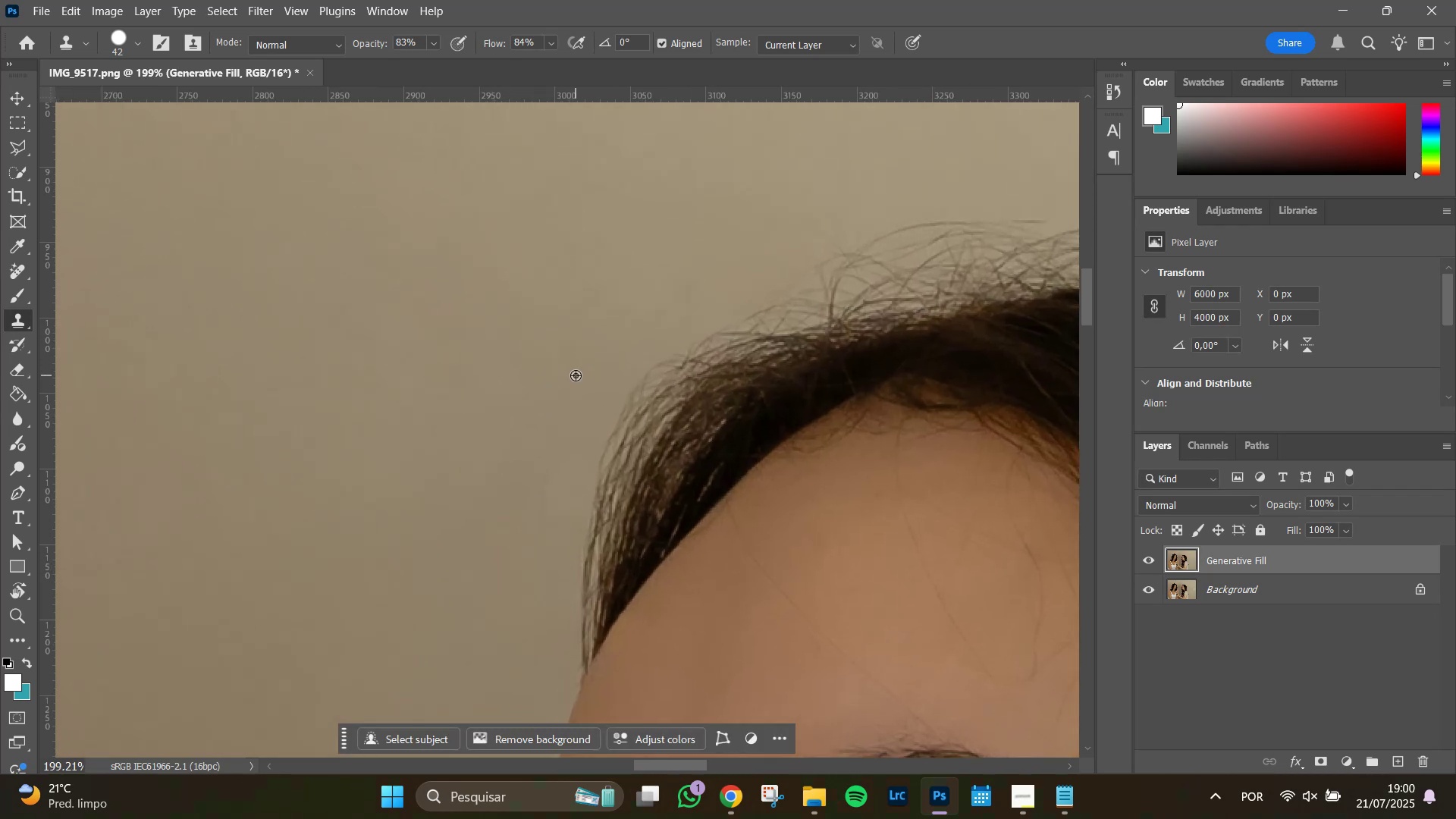 
left_click_drag(start_coordinate=[566, 434], to_coordinate=[574, 375])
 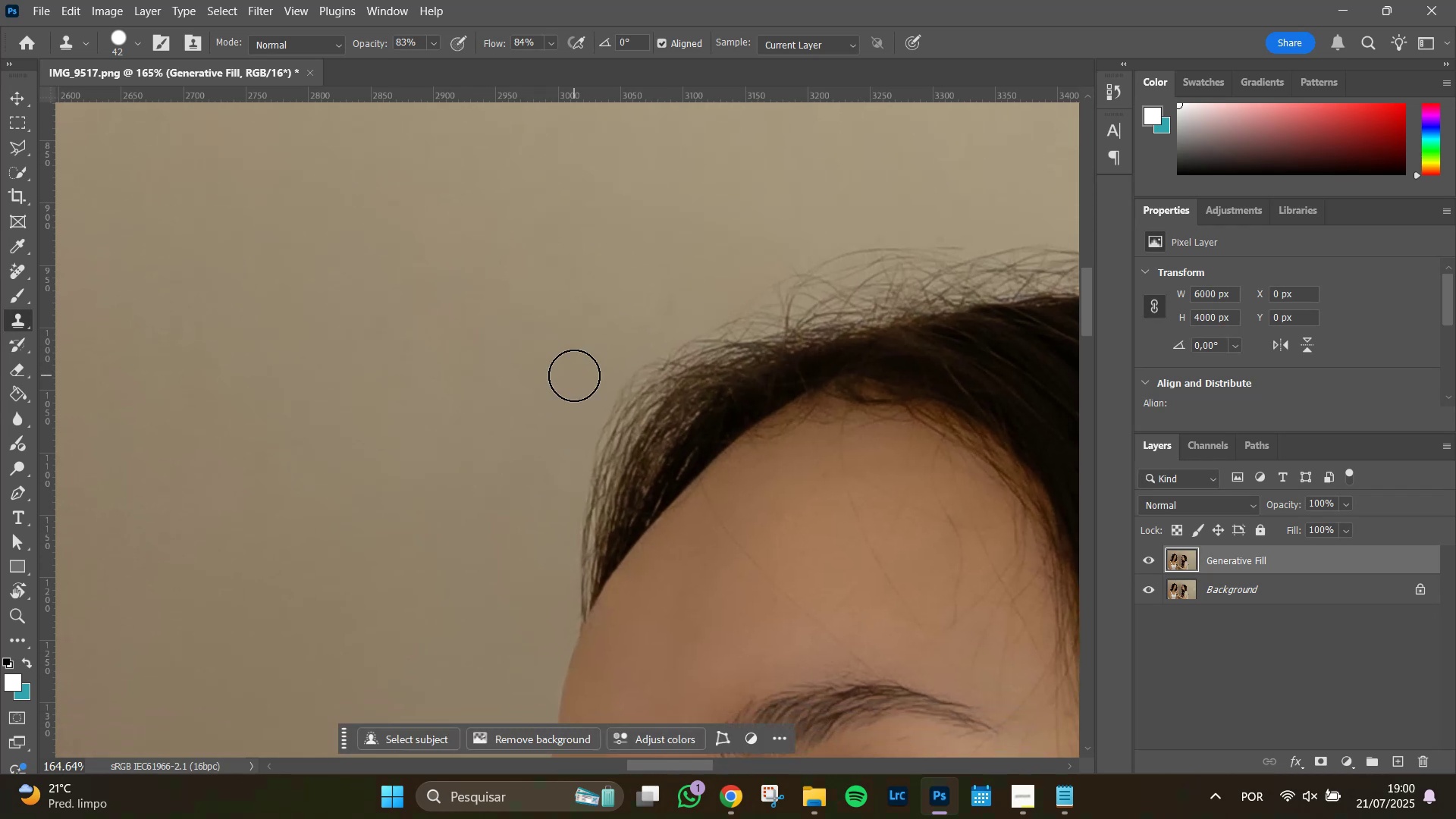 
hold_key(key=AltLeft, duration=0.92)
scroll: coordinate [576, 375], scroll_direction: up, amount: 5.0
 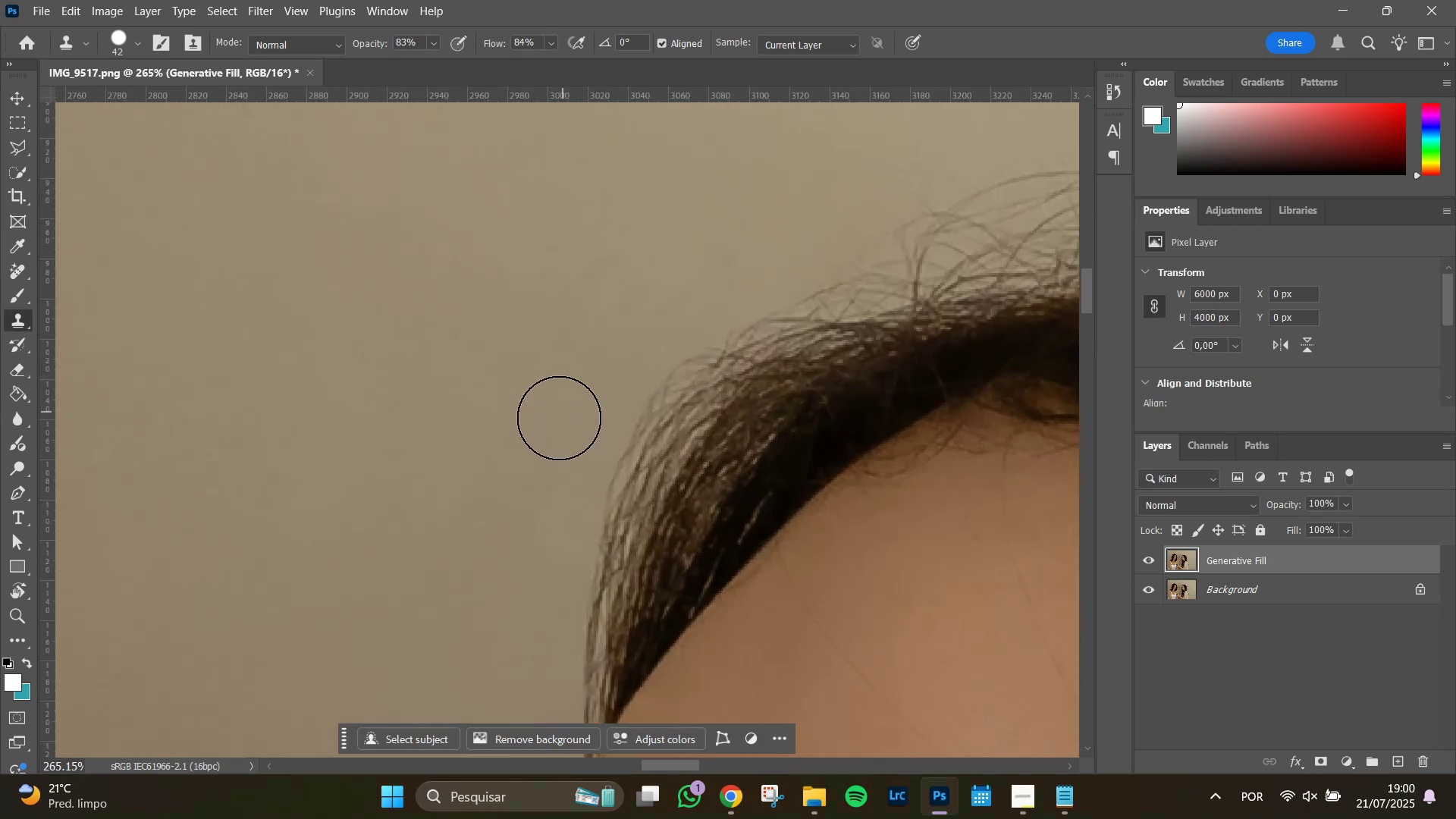 
hold_key(key=AltLeft, duration=1.16)
scroll: coordinate [559, 425], scroll_direction: down, amount: 5.0
 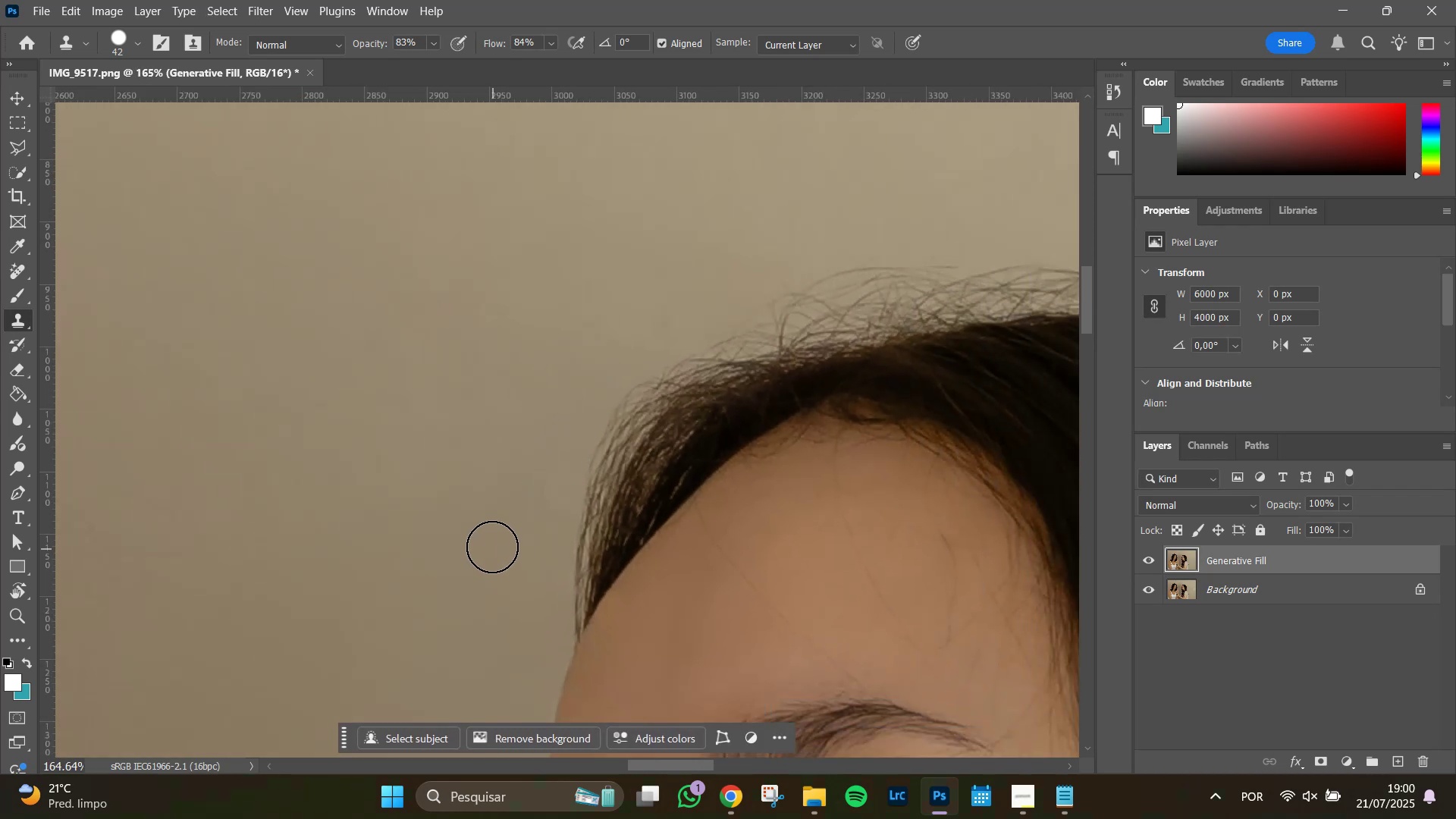 
hold_key(key=Space, duration=1.51)
 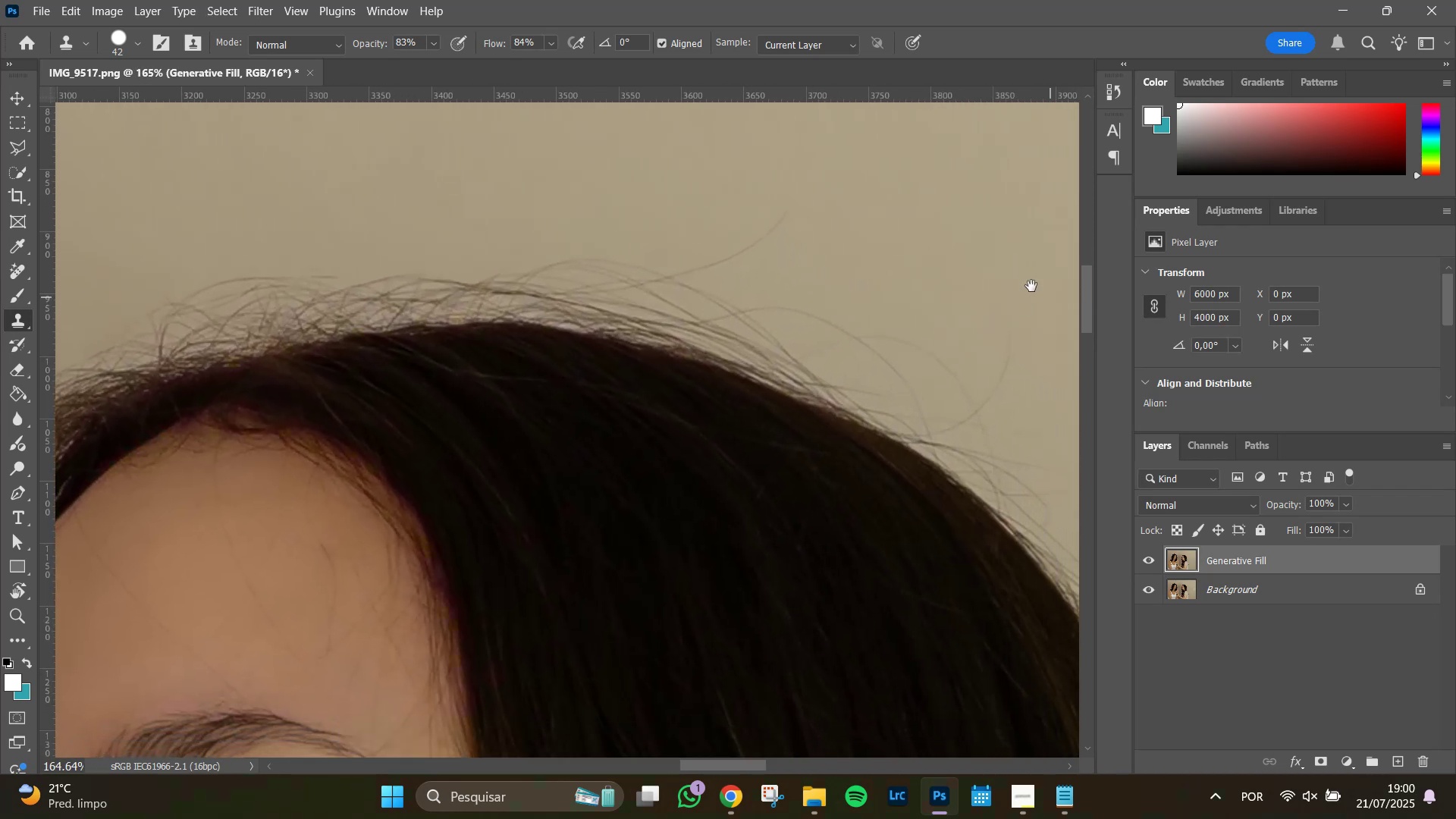 
left_click_drag(start_coordinate=[727, 221], to_coordinate=[140, 247])
 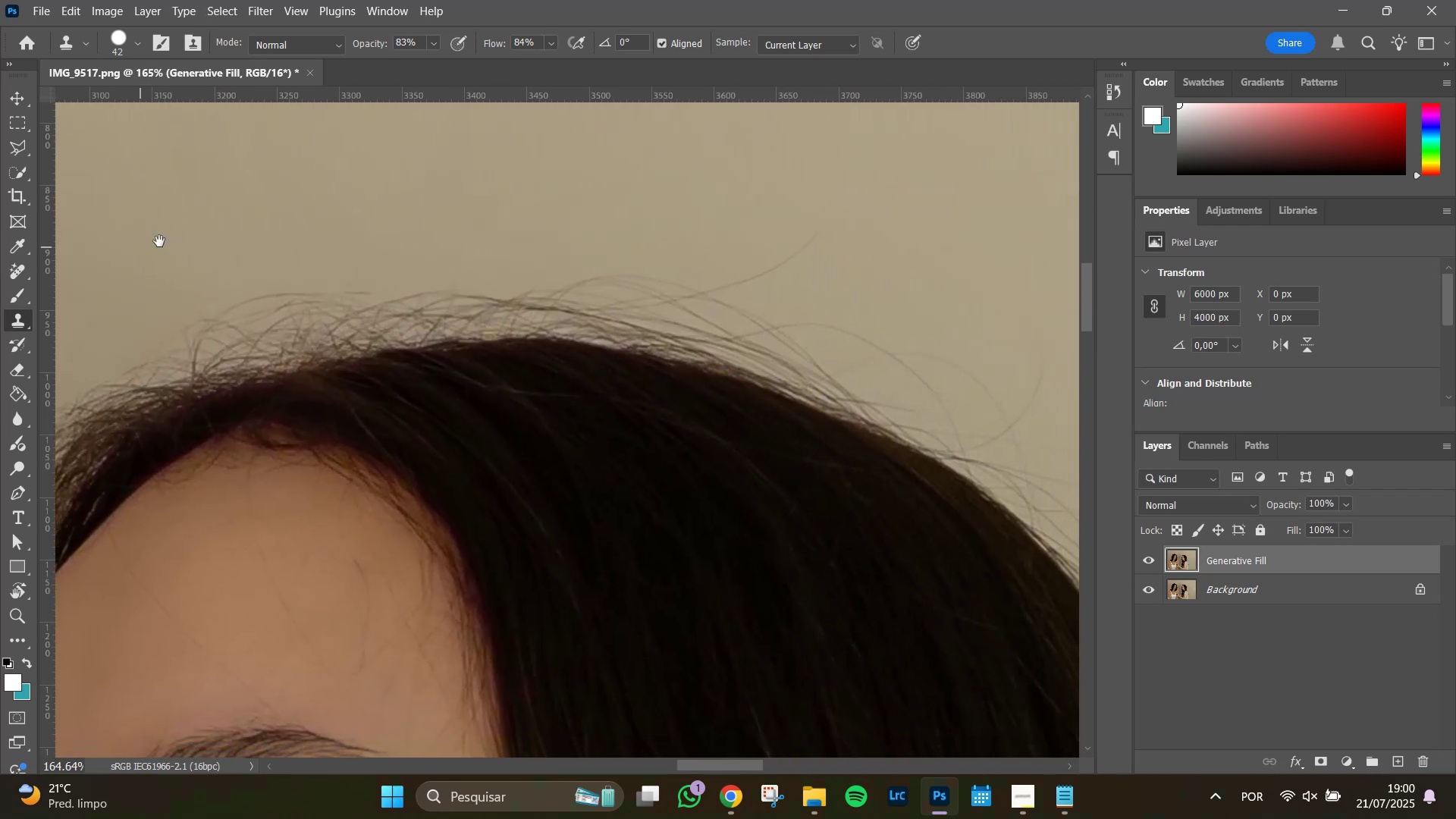 
hold_key(key=Space, duration=1.51)
 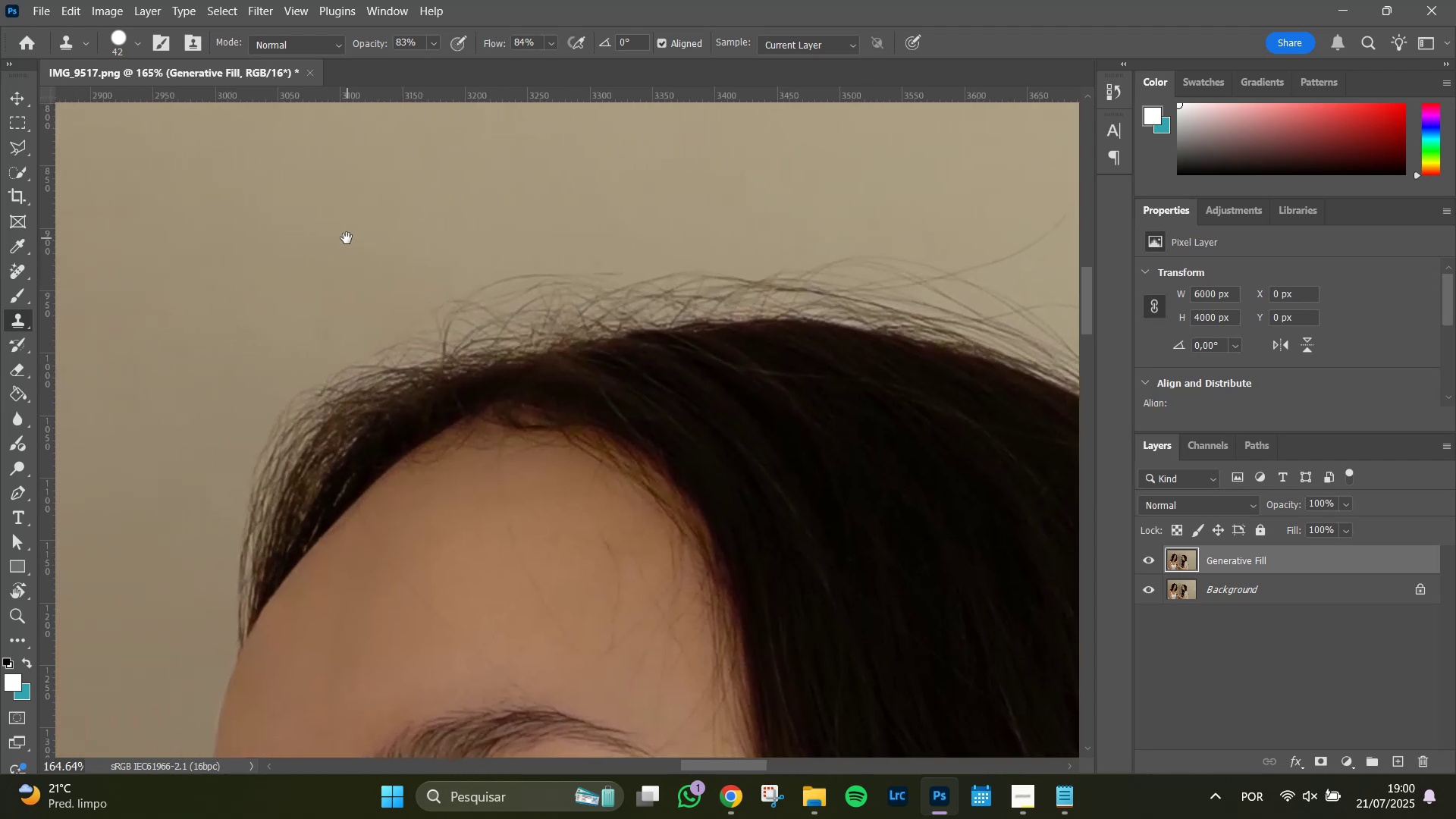 
left_click_drag(start_coordinate=[1039, 290], to_coordinate=[1031, 274])
 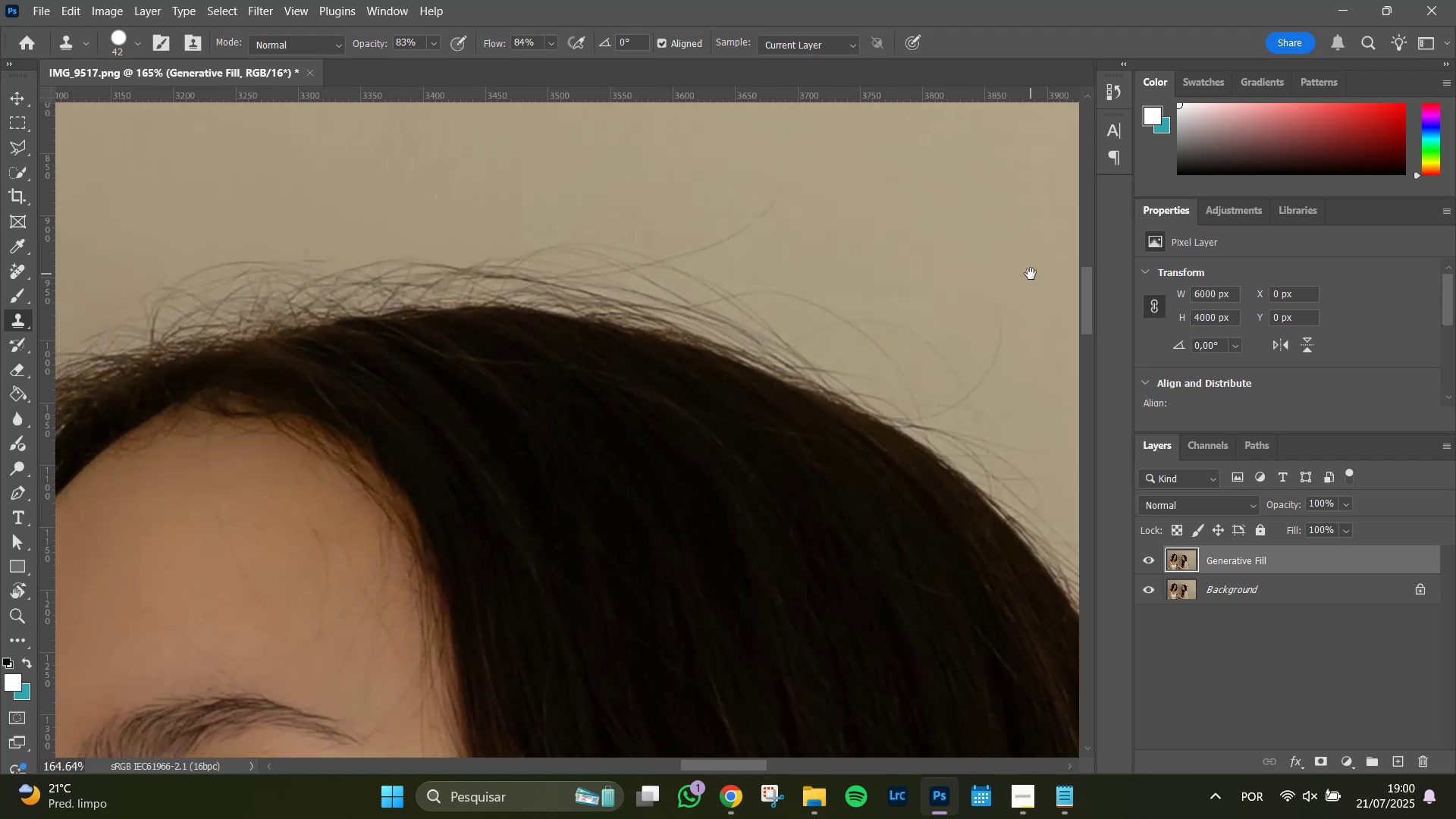 
hold_key(key=Space, duration=0.96)
 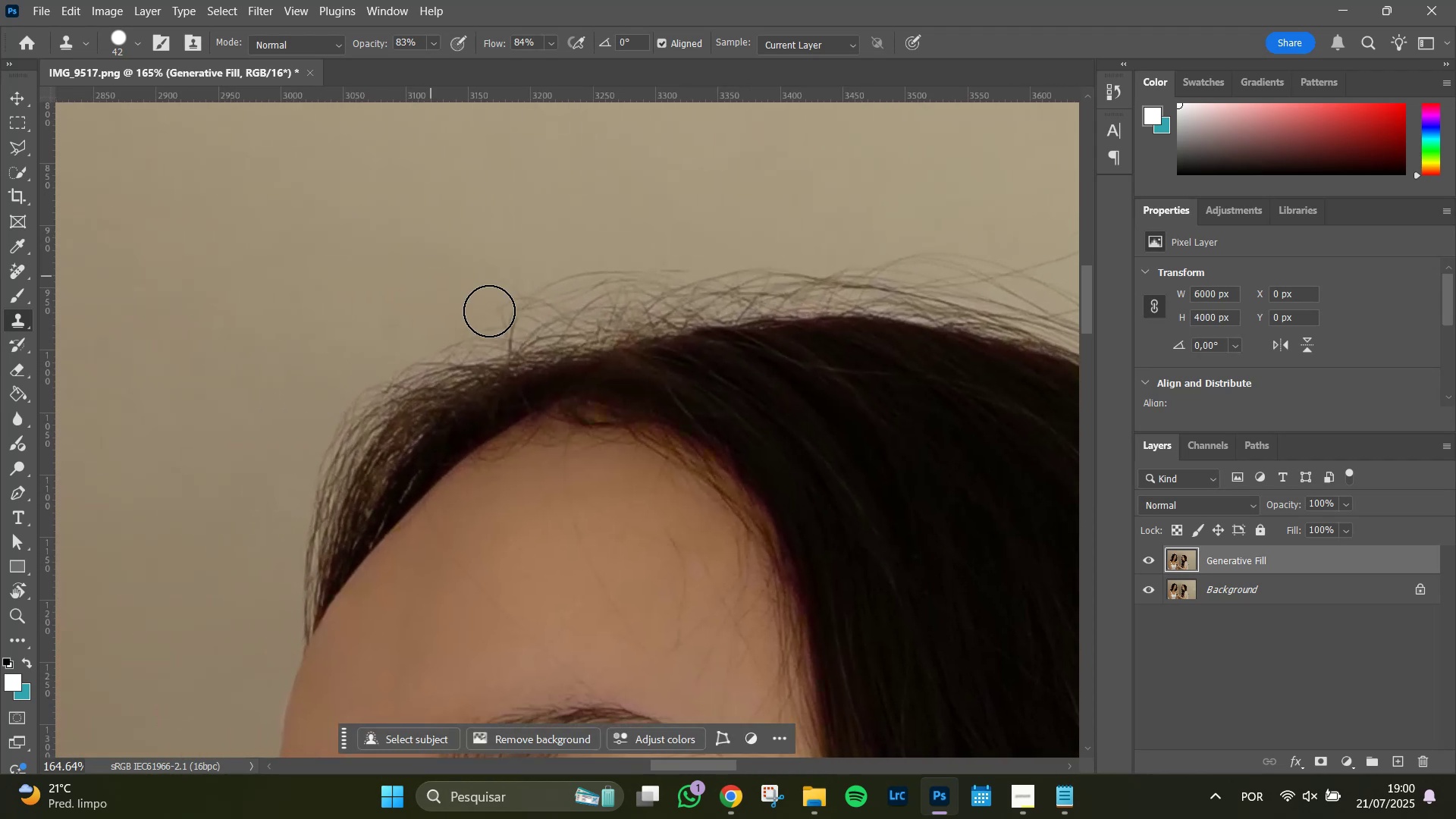 
left_click_drag(start_coordinate=[347, 238], to_coordinate=[376, 234])
 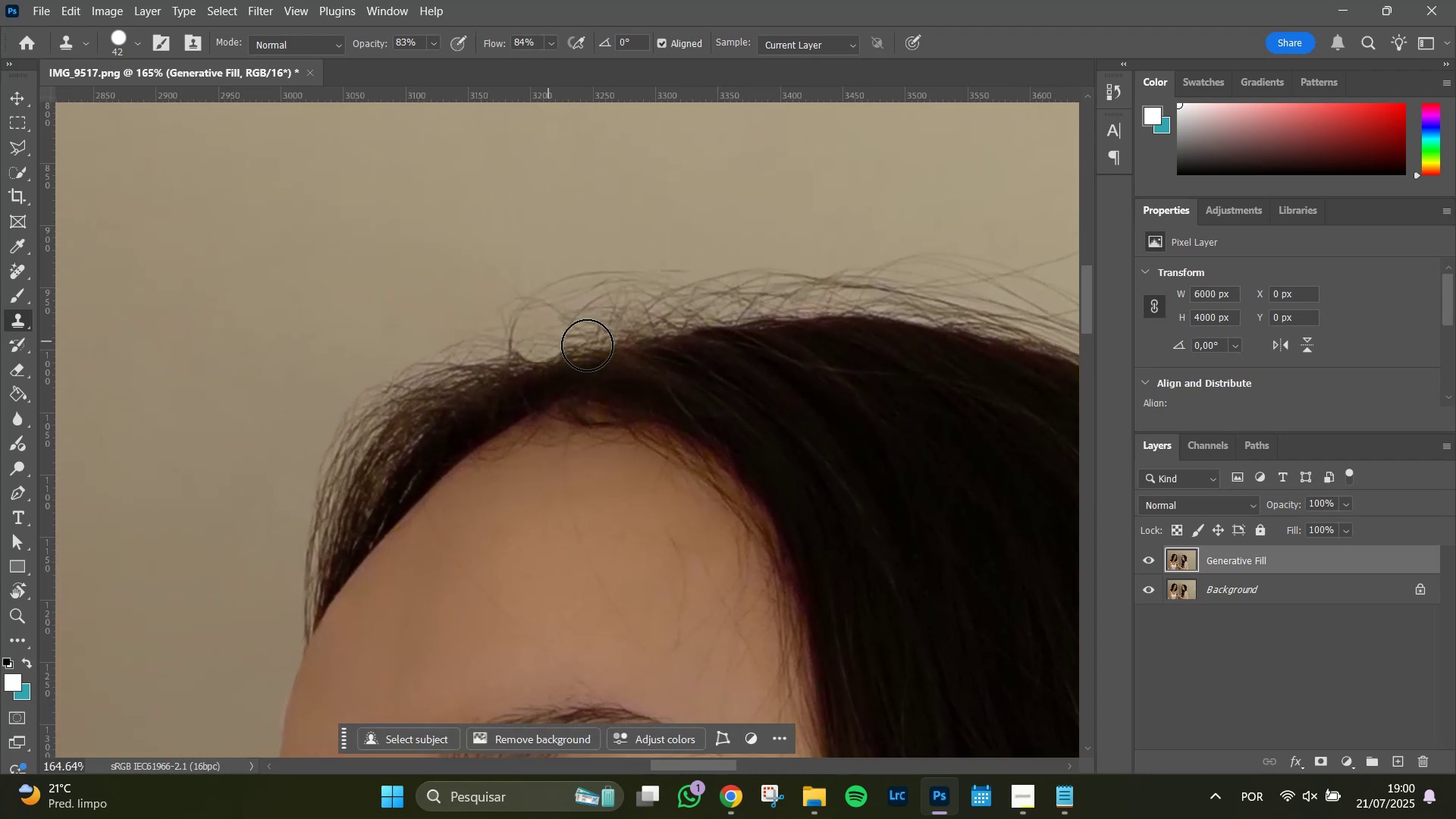 
hold_key(key=AltLeft, duration=0.73)
scroll: coordinate [483, 391], scroll_direction: down, amount: 9.0
 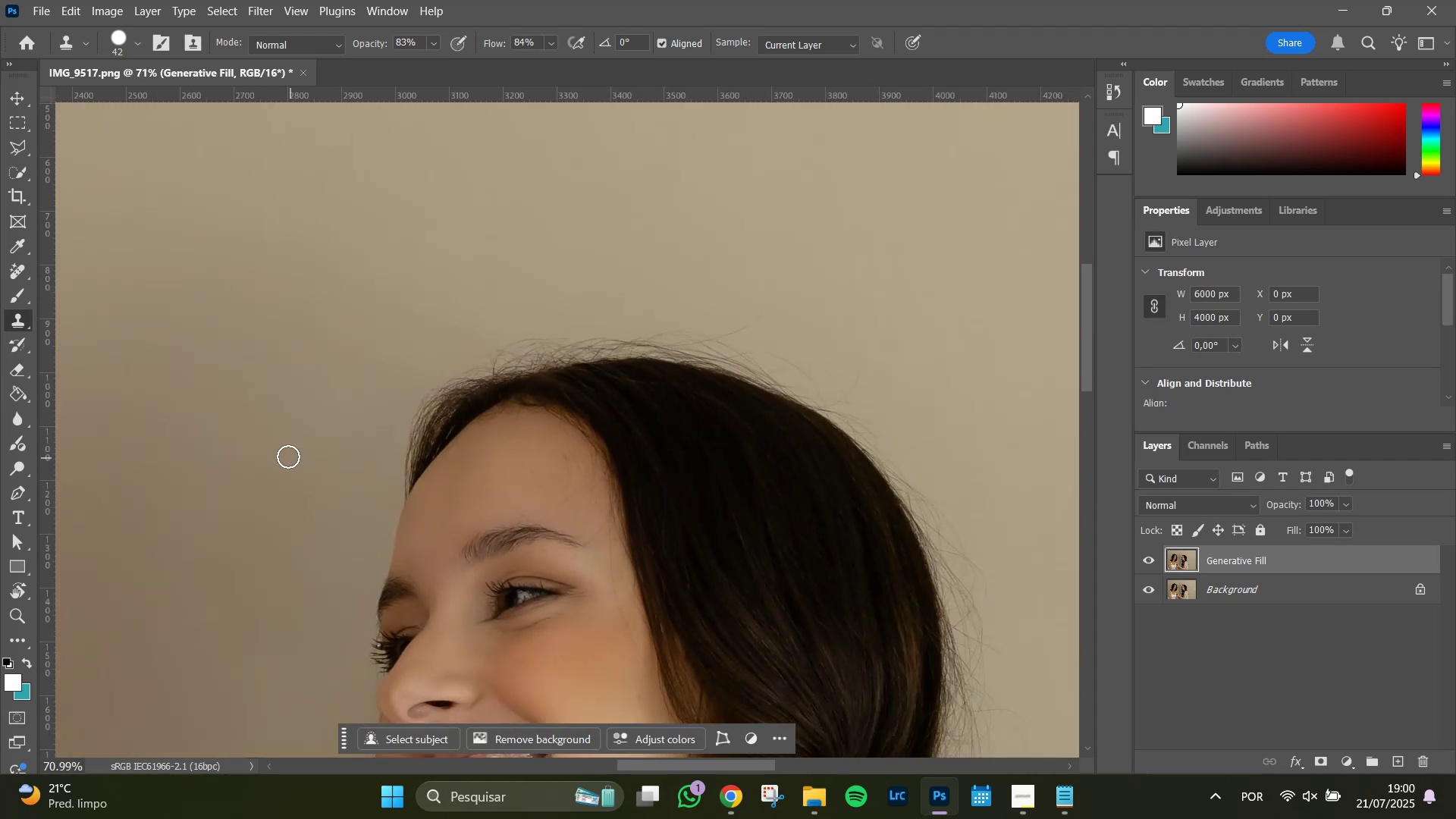 
hold_key(key=AltLeft, duration=0.76)
scroll: coordinate [305, 446], scroll_direction: down, amount: 8.0
 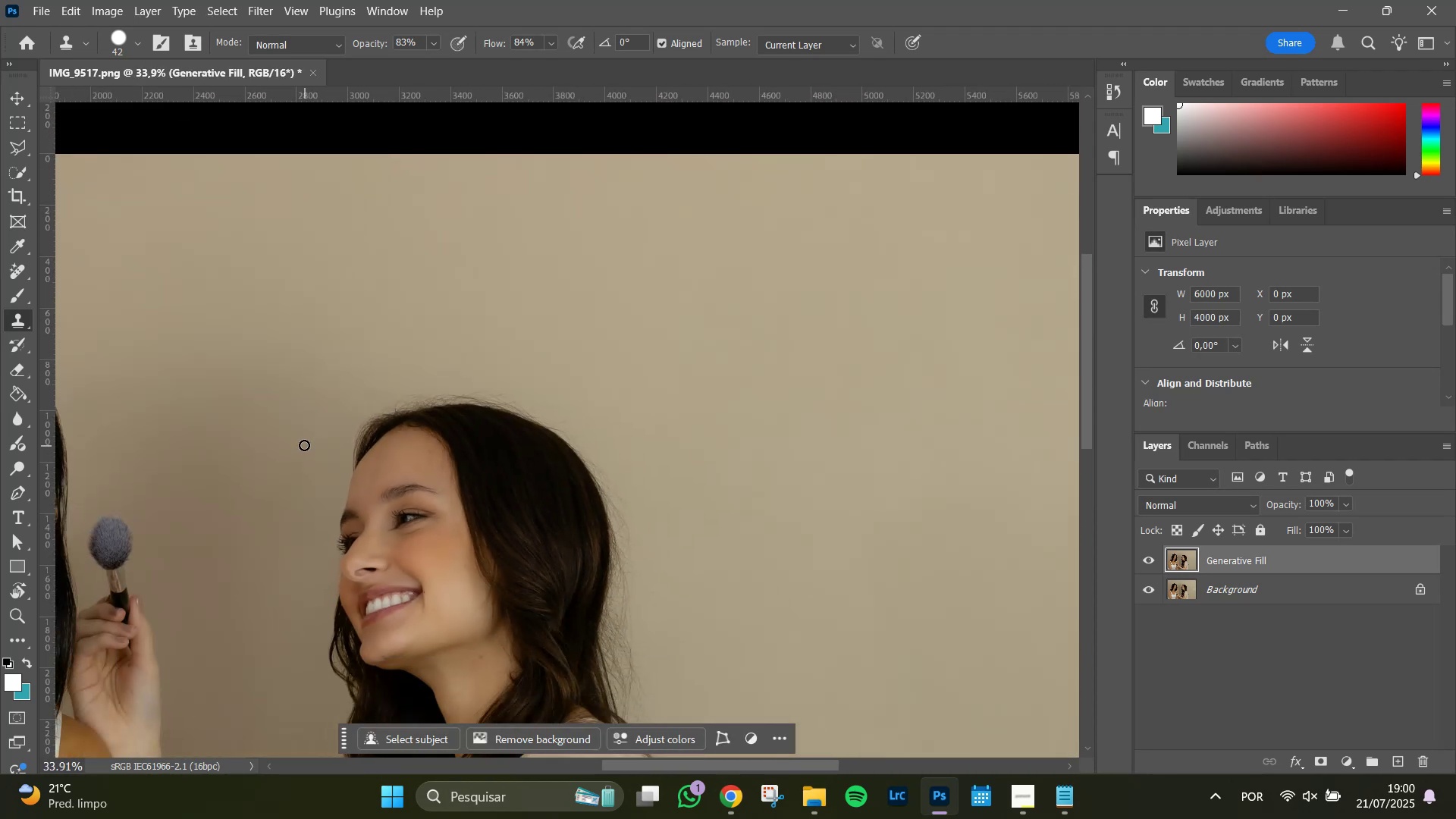 
hold_key(key=Space, duration=0.86)
 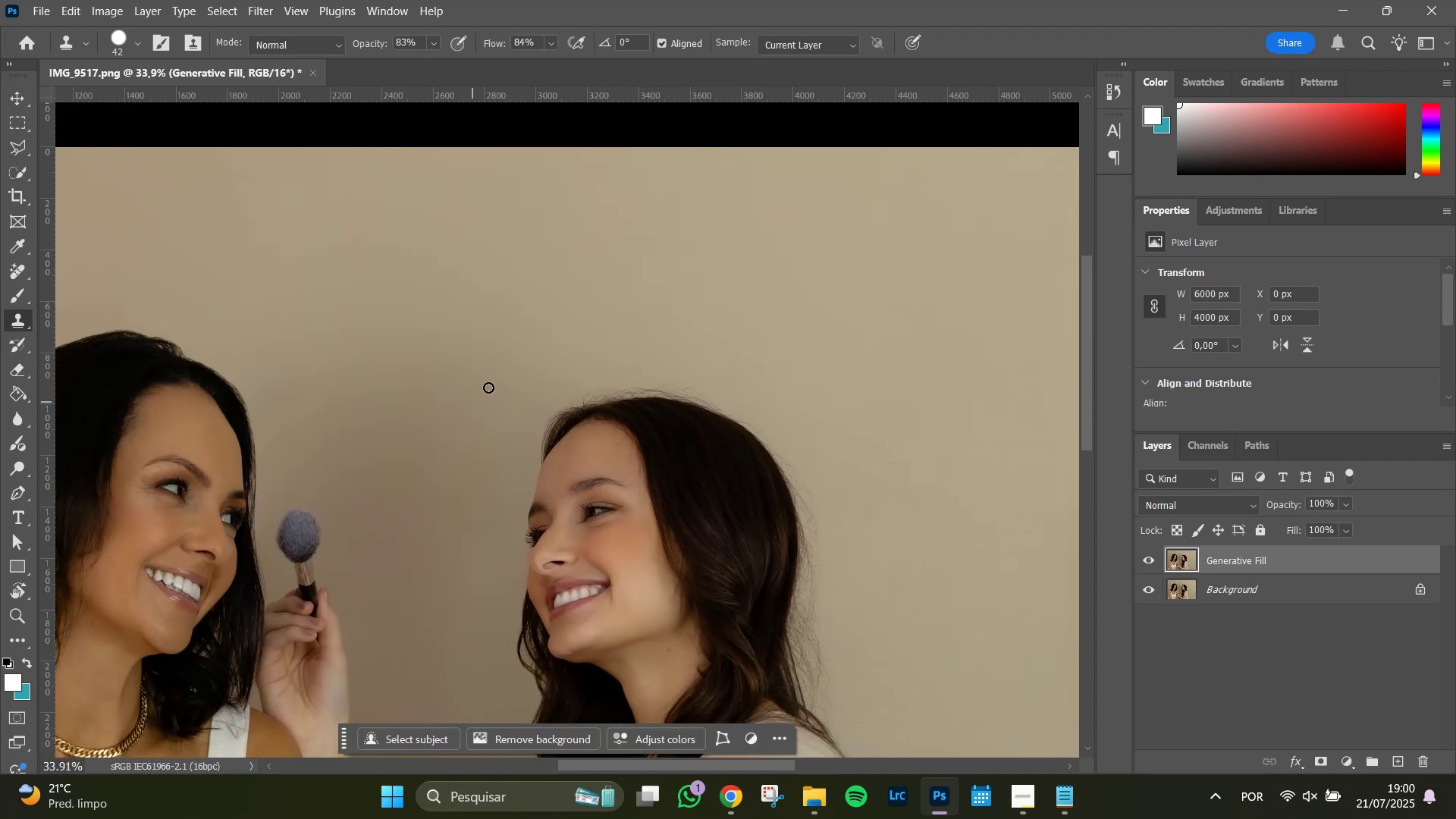 
left_click_drag(start_coordinate=[240, 469], to_coordinate=[428, 463])
 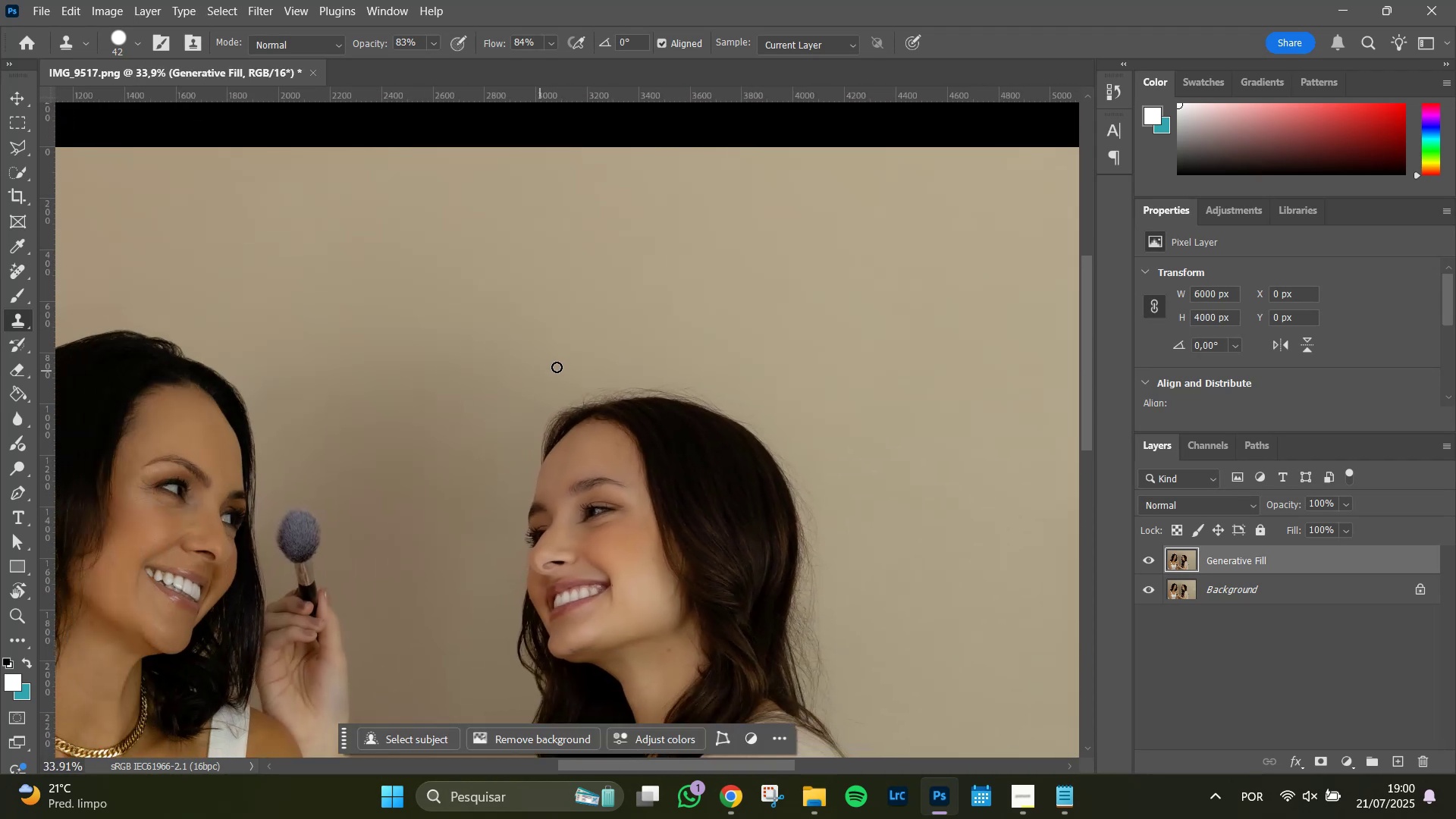 
hold_key(key=AltLeft, duration=1.51)
 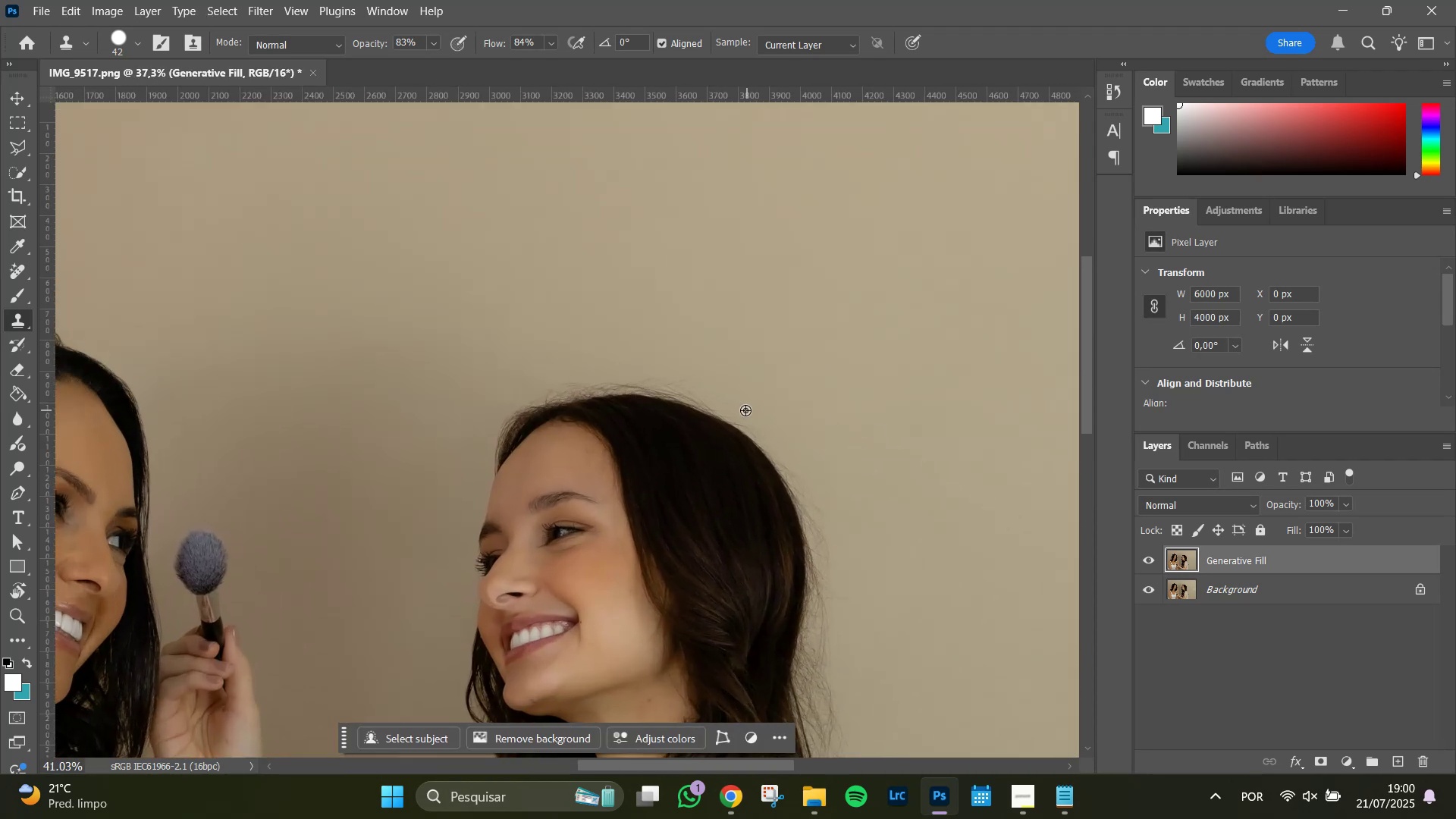 
hold_key(key=AltLeft, duration=0.84)
scroll: coordinate [745, 410], scroll_direction: up, amount: 4.0
 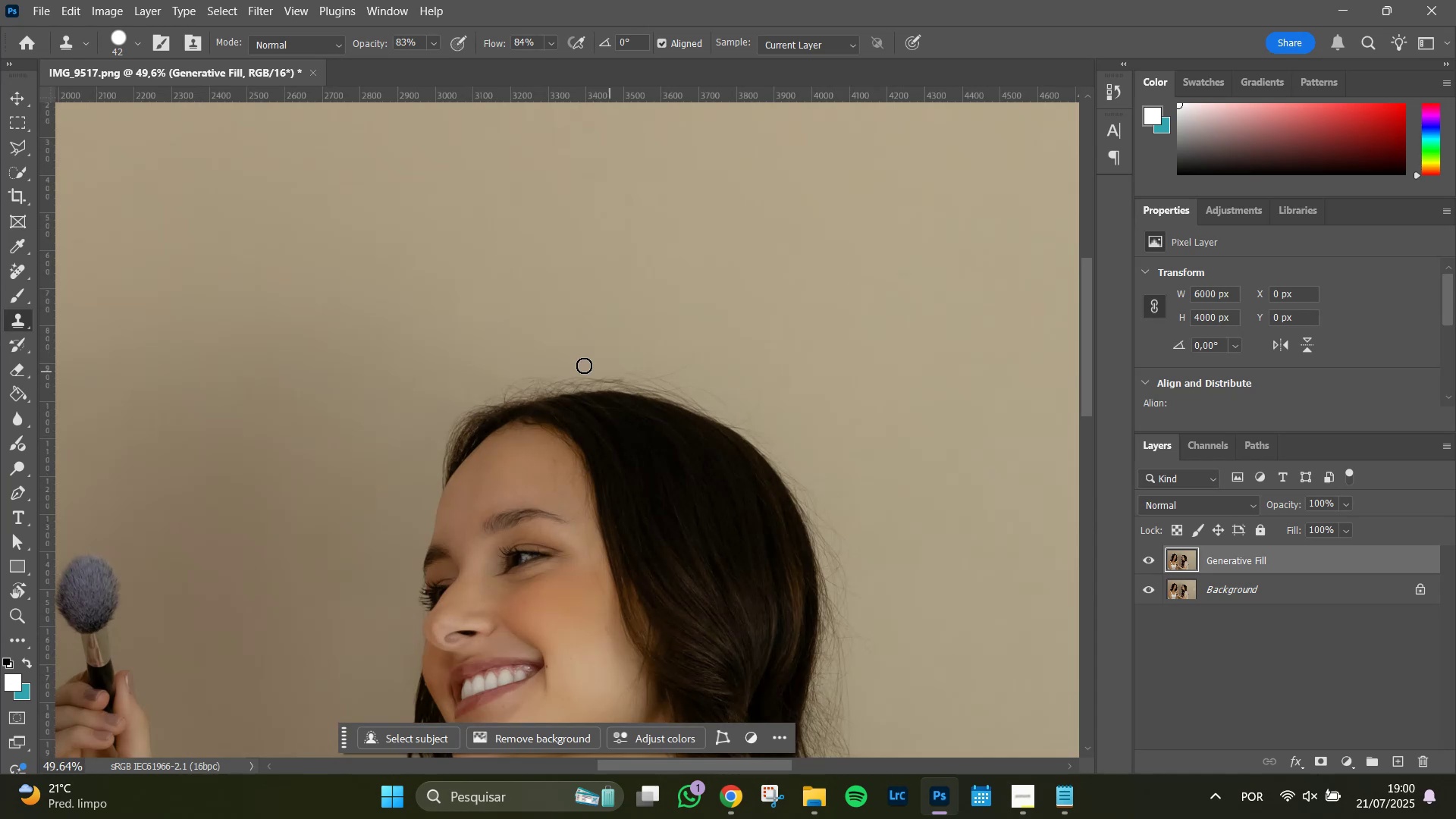 
hold_key(key=Space, duration=0.95)
 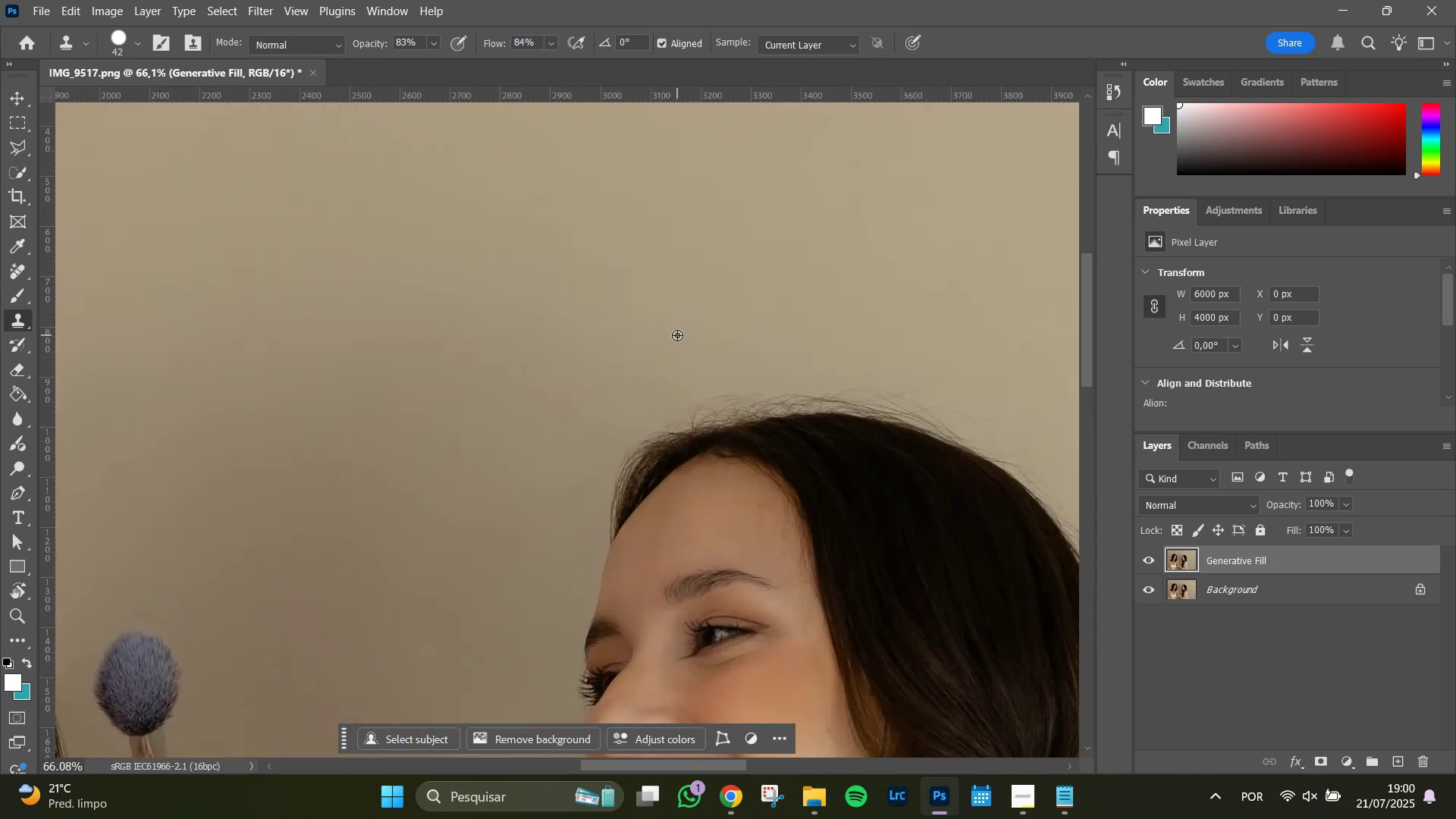 
left_click_drag(start_coordinate=[468, 322], to_coordinate=[652, 325])
 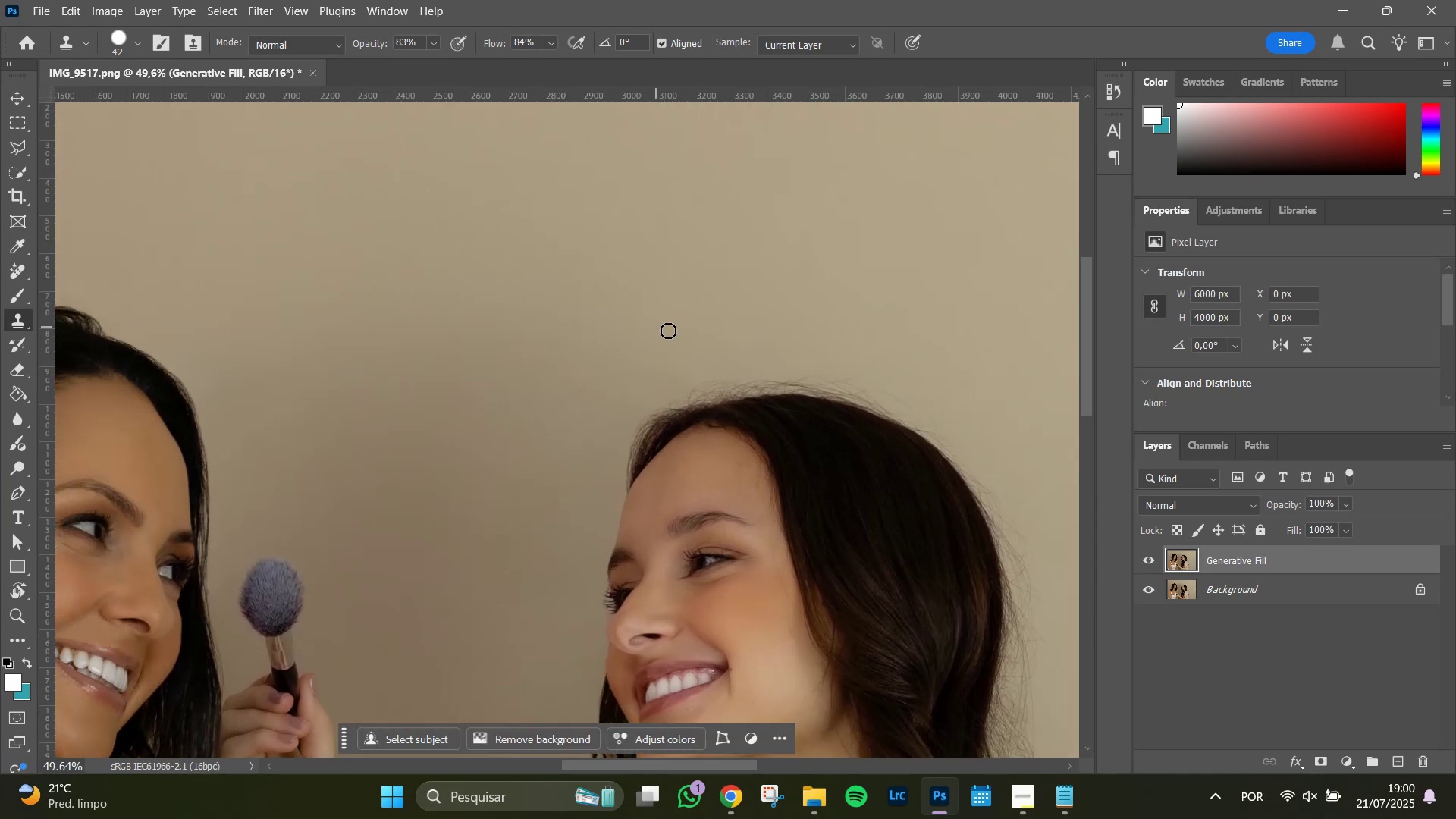 
hold_key(key=AltLeft, duration=1.27)
scroll: coordinate [677, 335], scroll_direction: up, amount: 4.0
 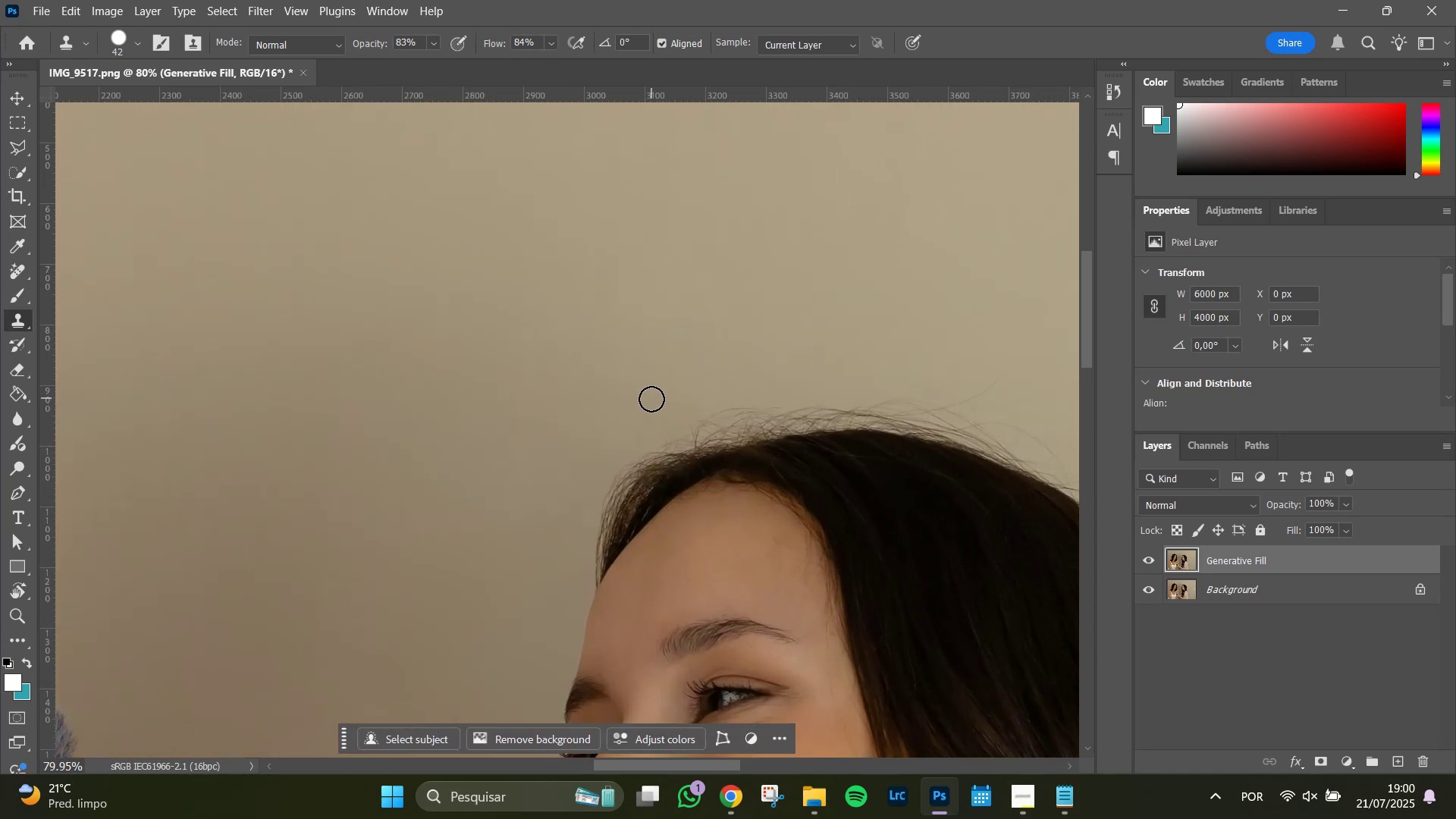 
hold_key(key=AltLeft, duration=0.66)
scroll: coordinate [654, 434], scroll_direction: up, amount: 8.0
 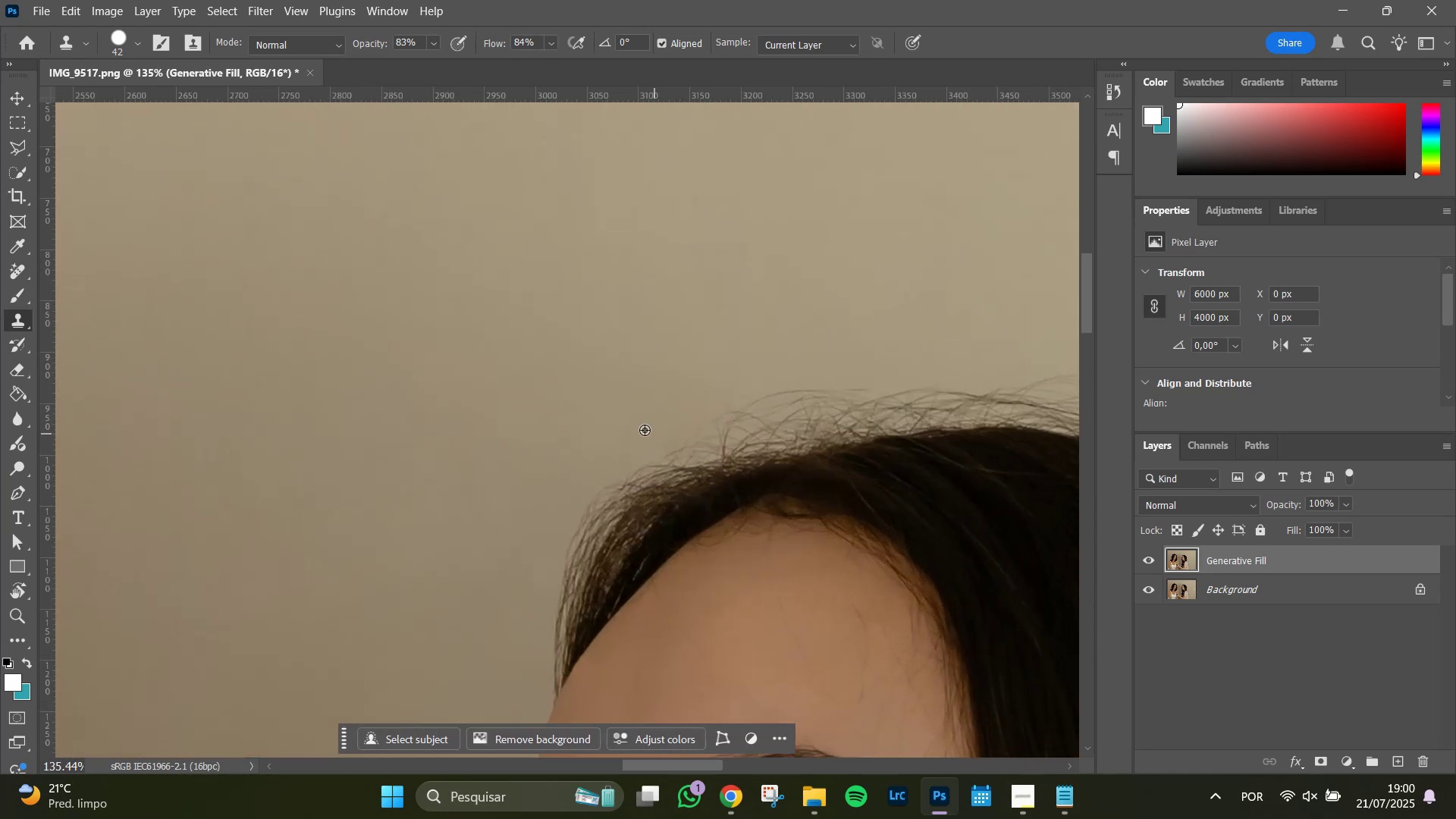 
hold_key(key=Space, duration=0.99)
 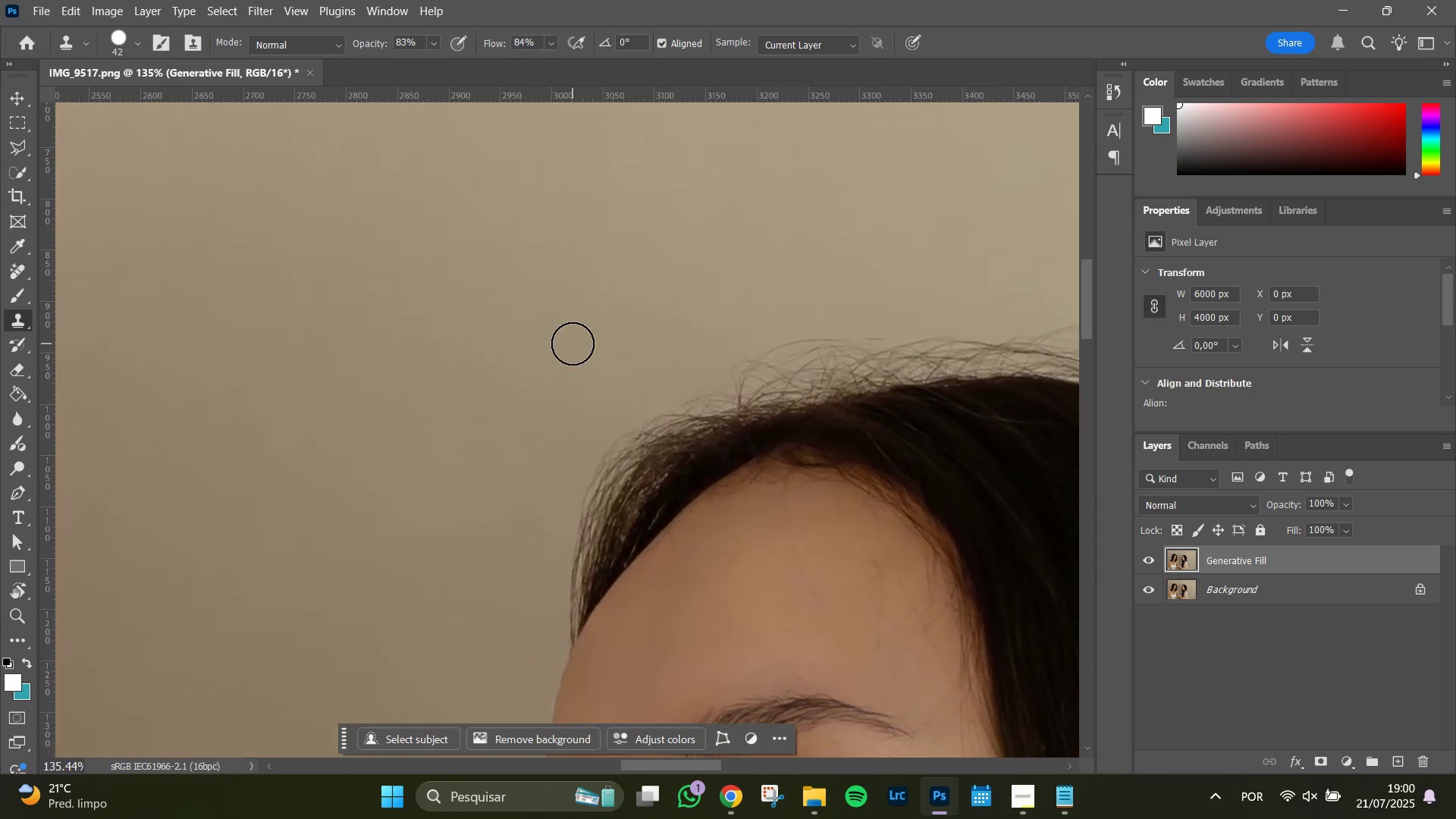 
left_click_drag(start_coordinate=[557, 425], to_coordinate=[573, 344])
 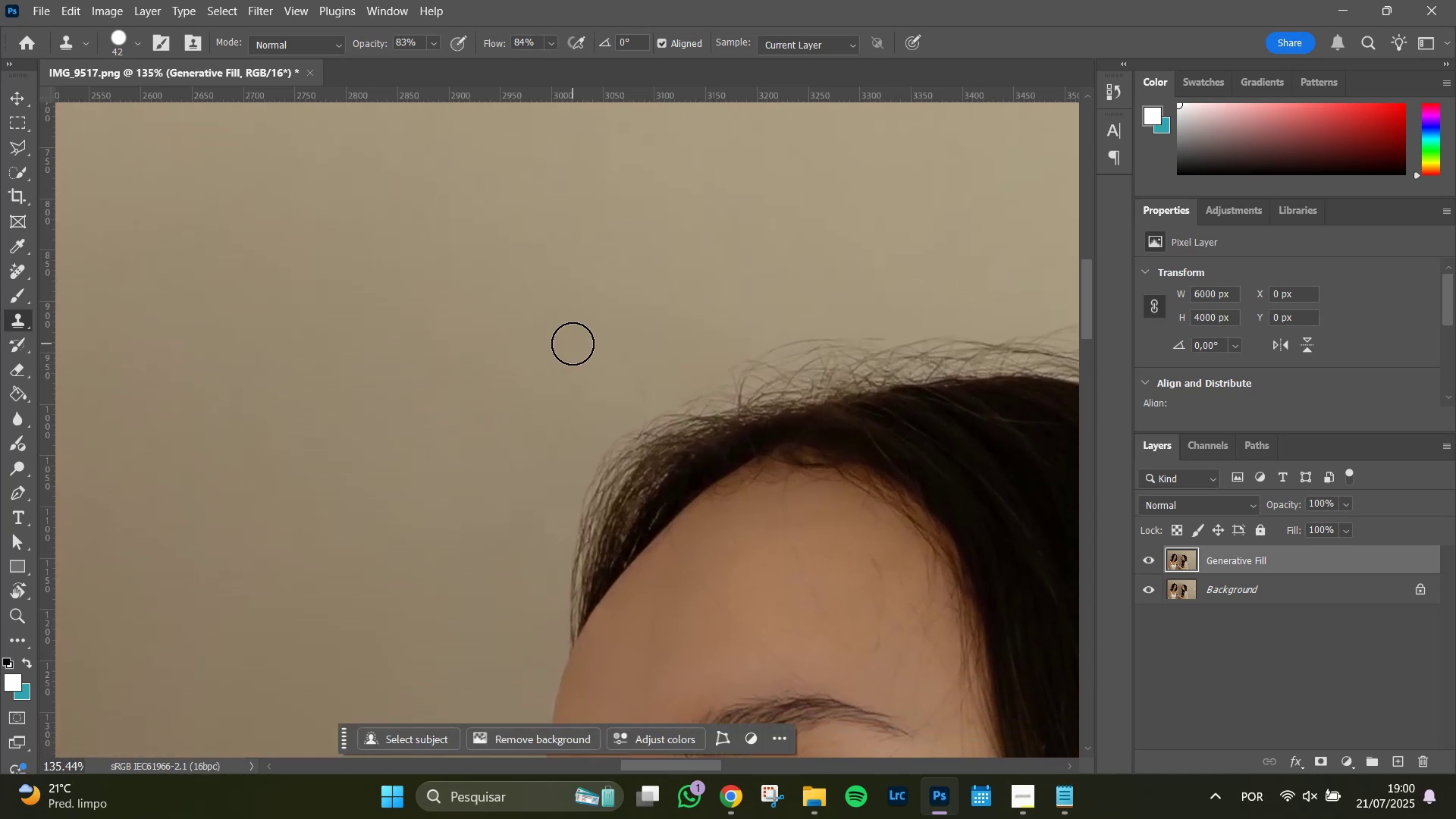 
hold_key(key=AltLeft, duration=1.51)
scroll: coordinate [505, 539], scroll_direction: up, amount: 3.0
 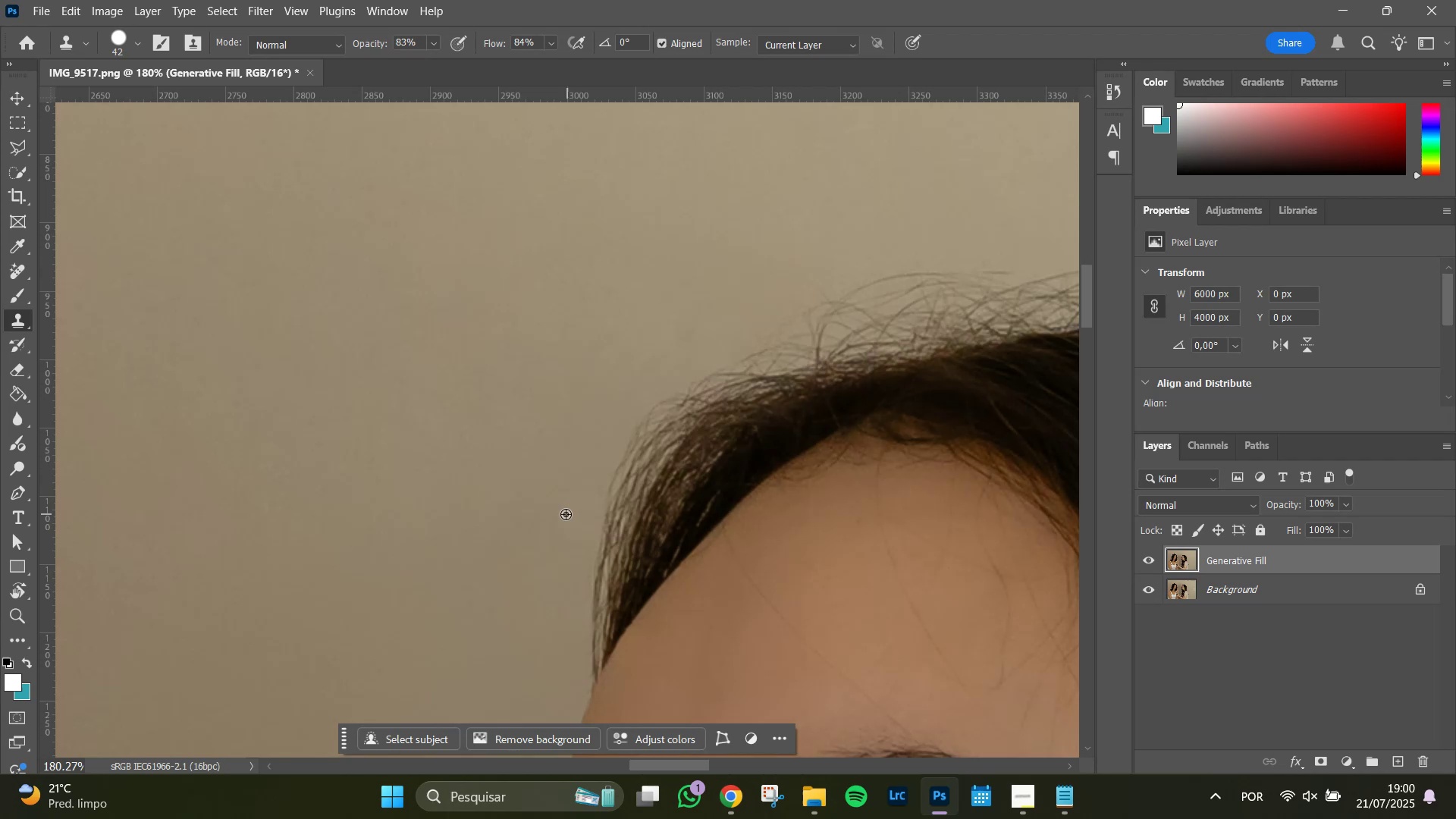 
scroll: coordinate [563, 514], scroll_direction: down, amount: 2.0
 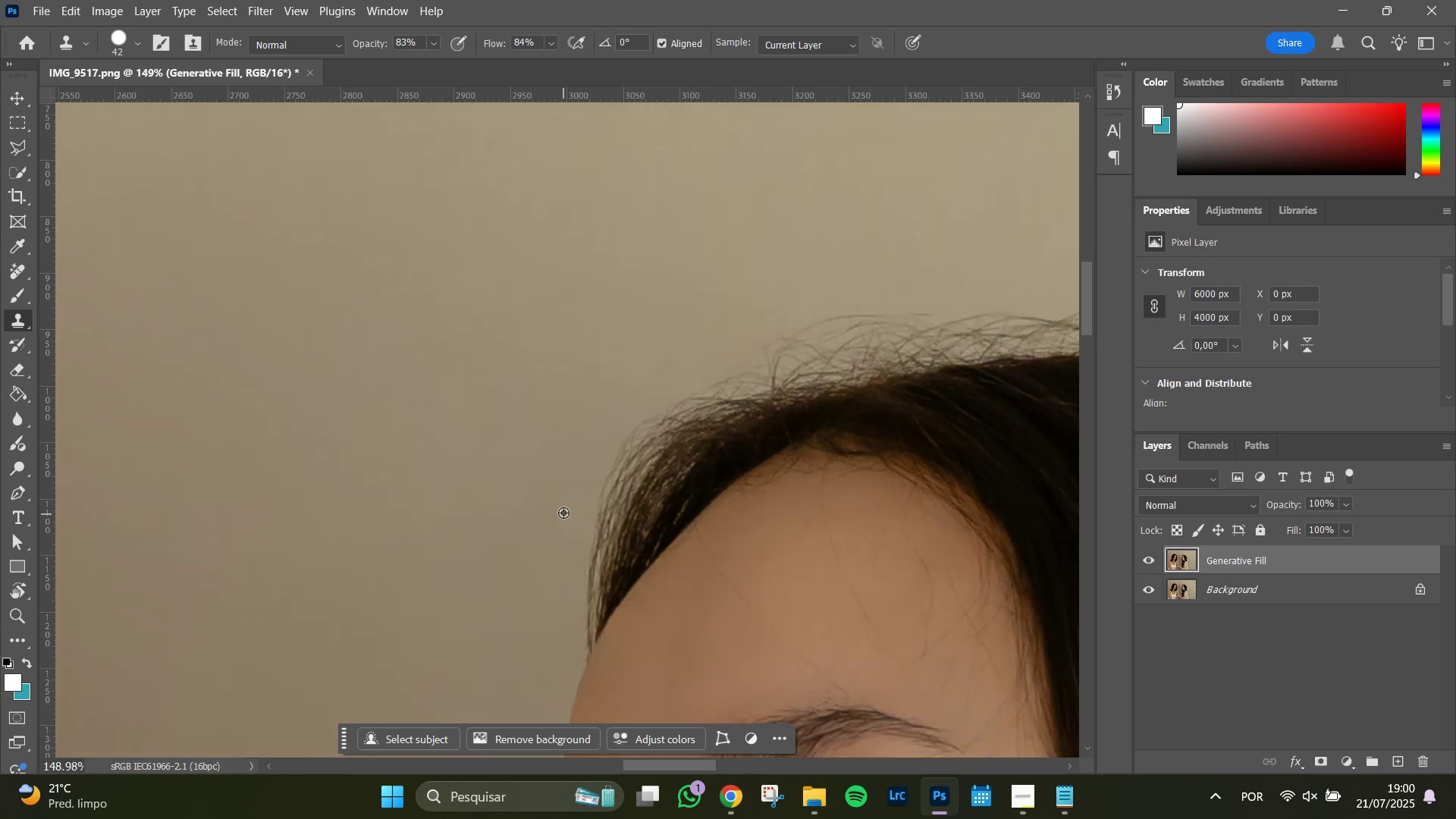 
key(Alt+AltLeft)
 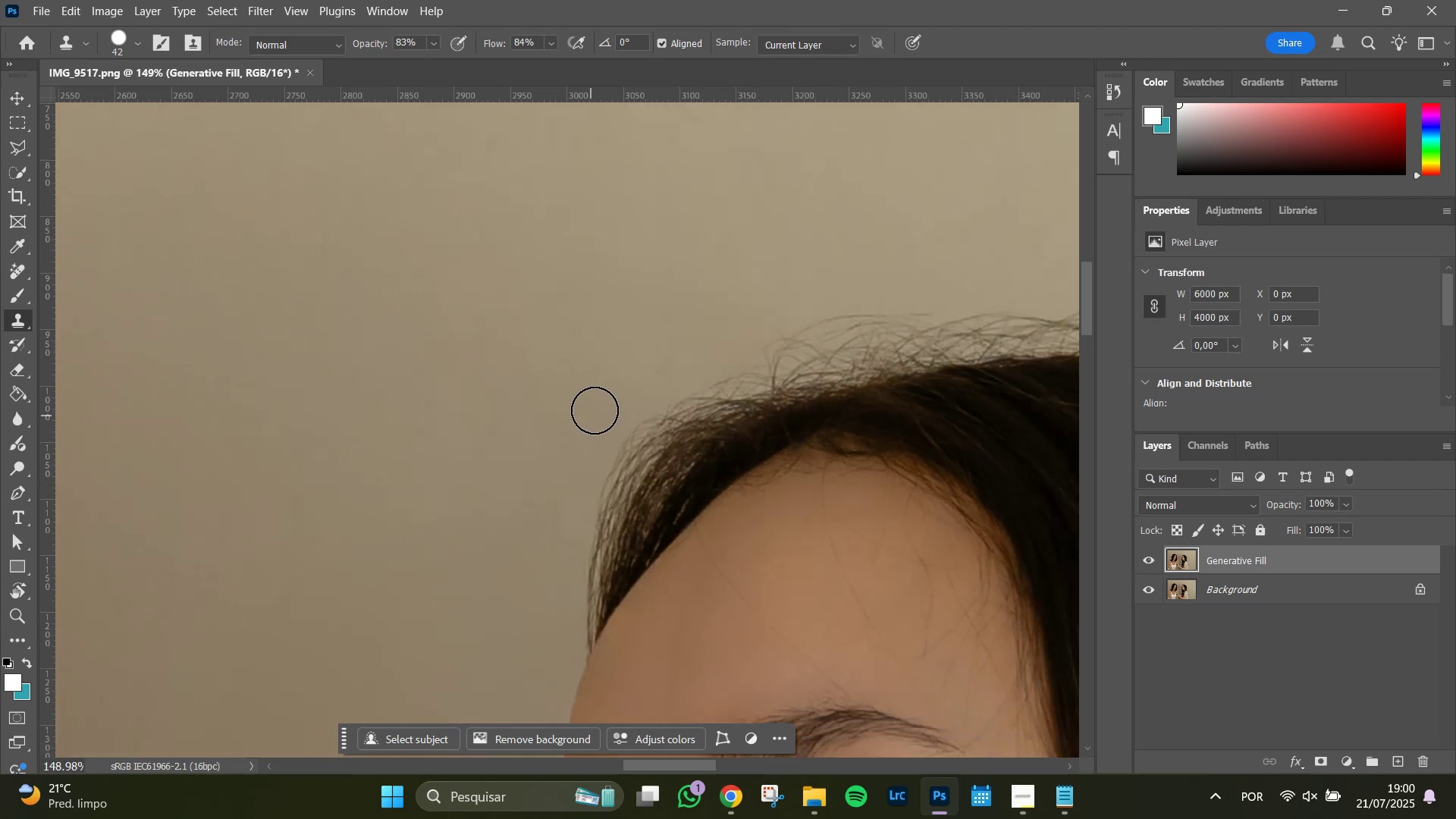 
hold_key(key=Space, duration=1.14)
 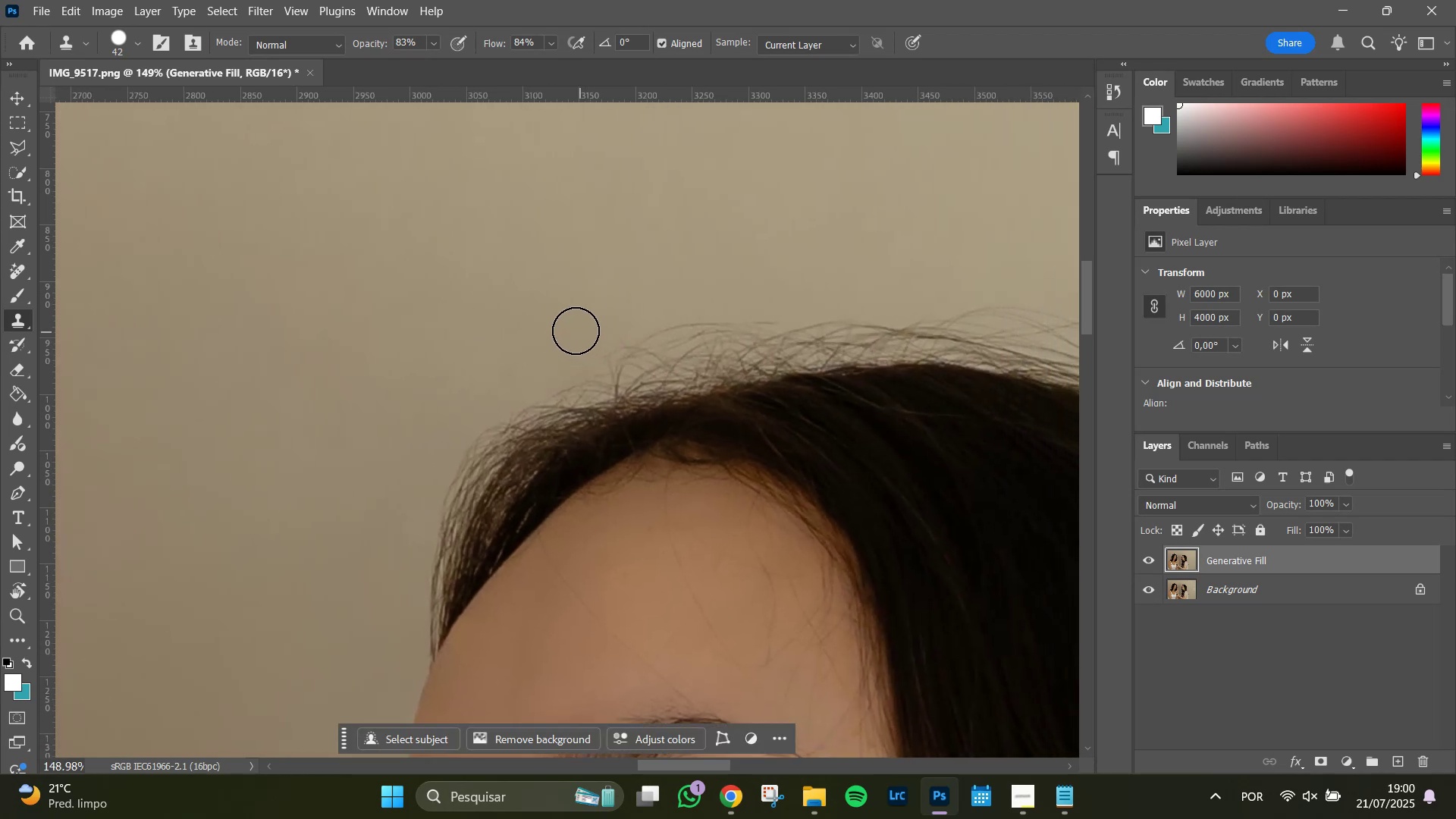 
left_click_drag(start_coordinate=[710, 328], to_coordinate=[553, 337])
 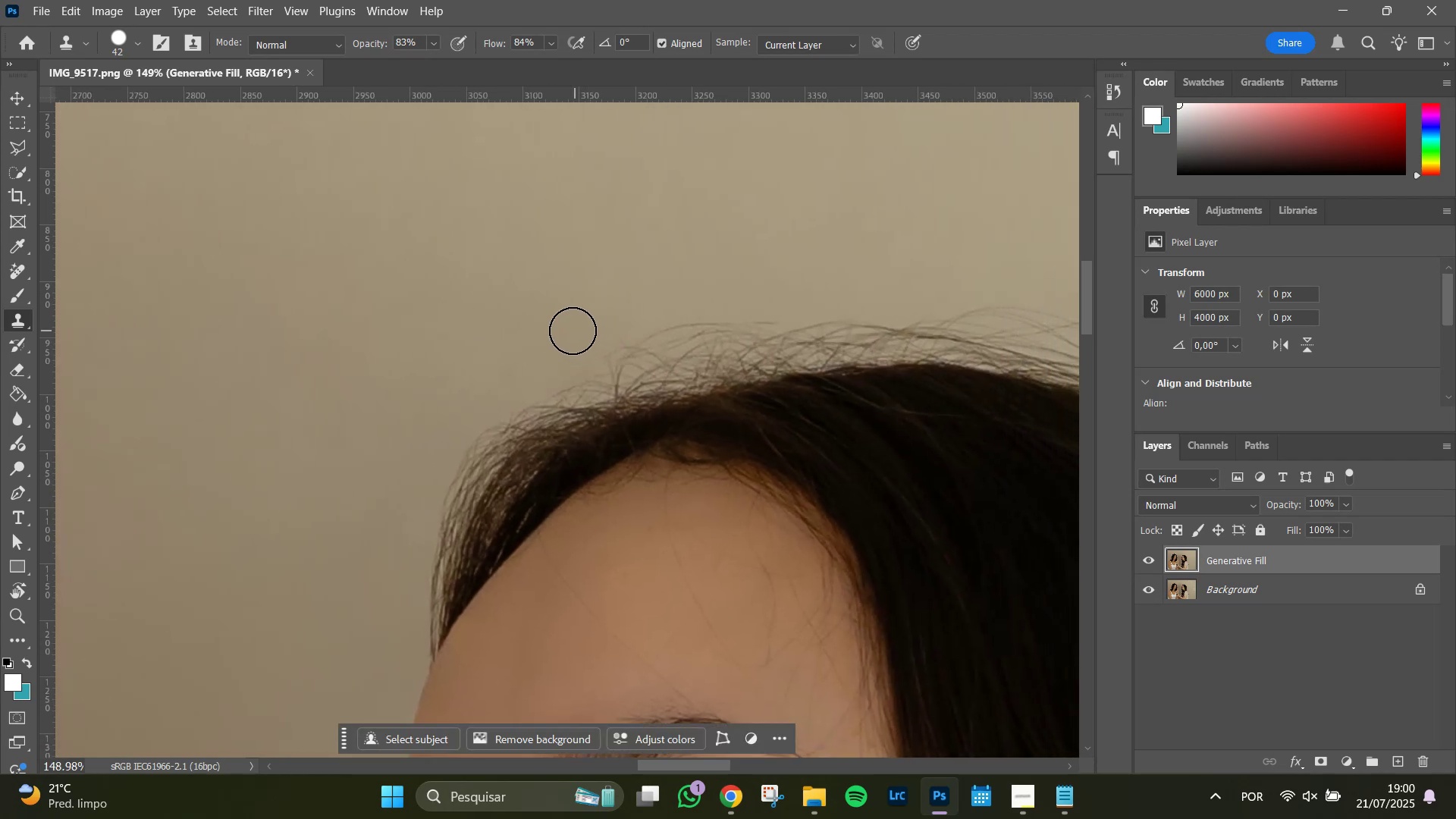 
hold_key(key=AltLeft, duration=0.76)
left_click([550, 337])
 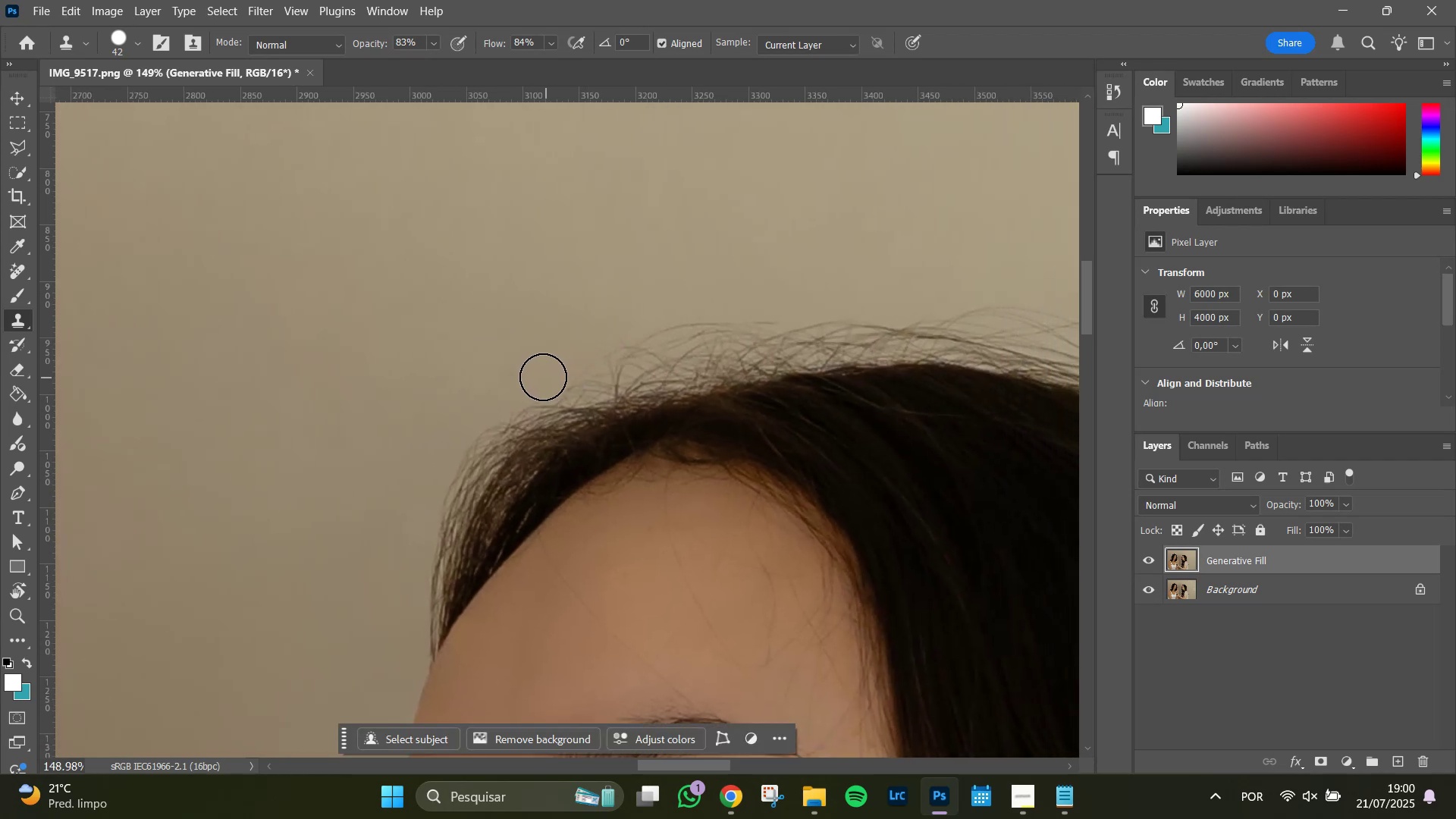 
left_click([537, 380])
 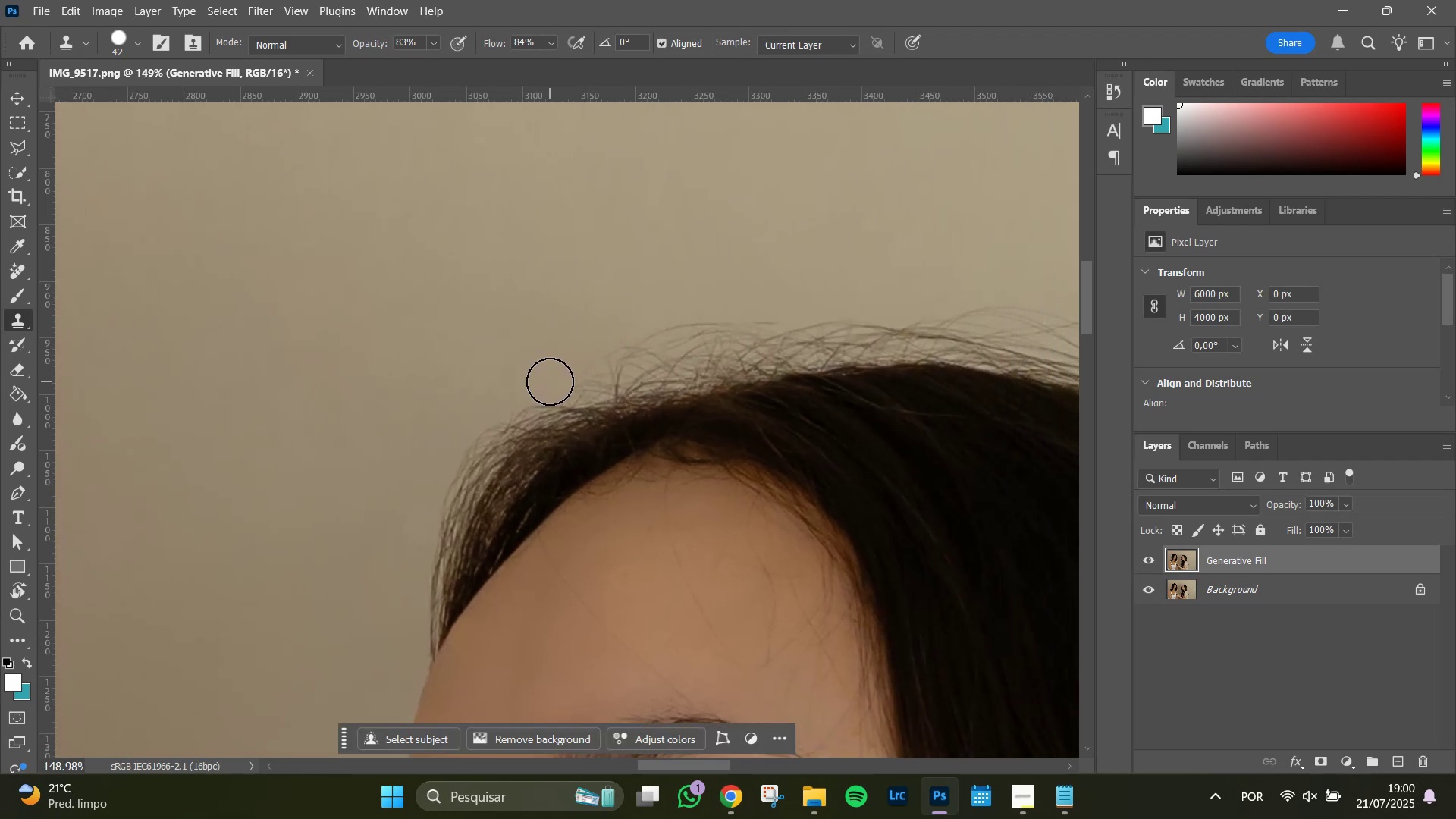 
hold_key(key=AltLeft, duration=0.48)
left_click([521, 362])
 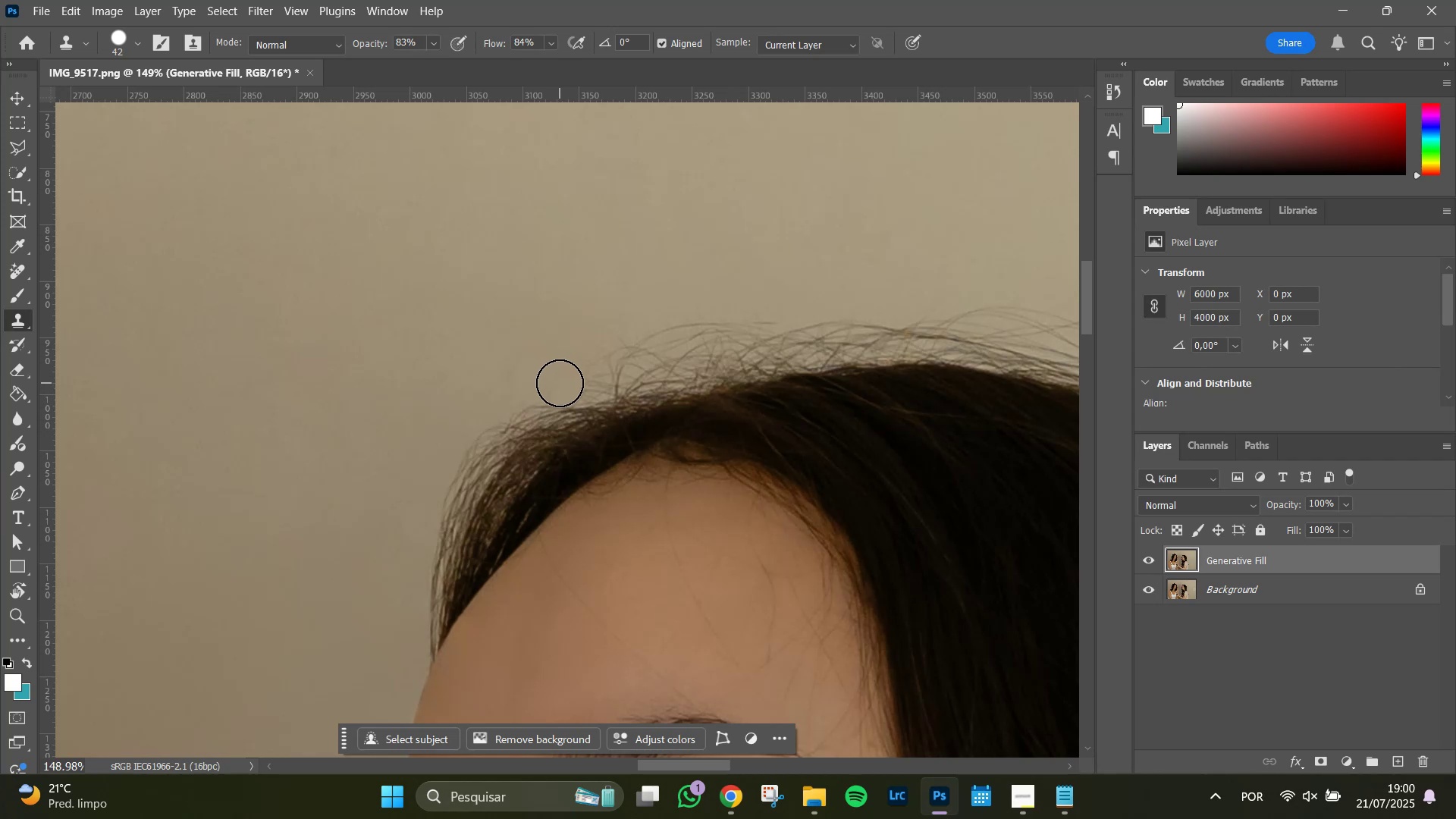 
left_click_drag(start_coordinate=[562, 381], to_coordinate=[581, 374])
 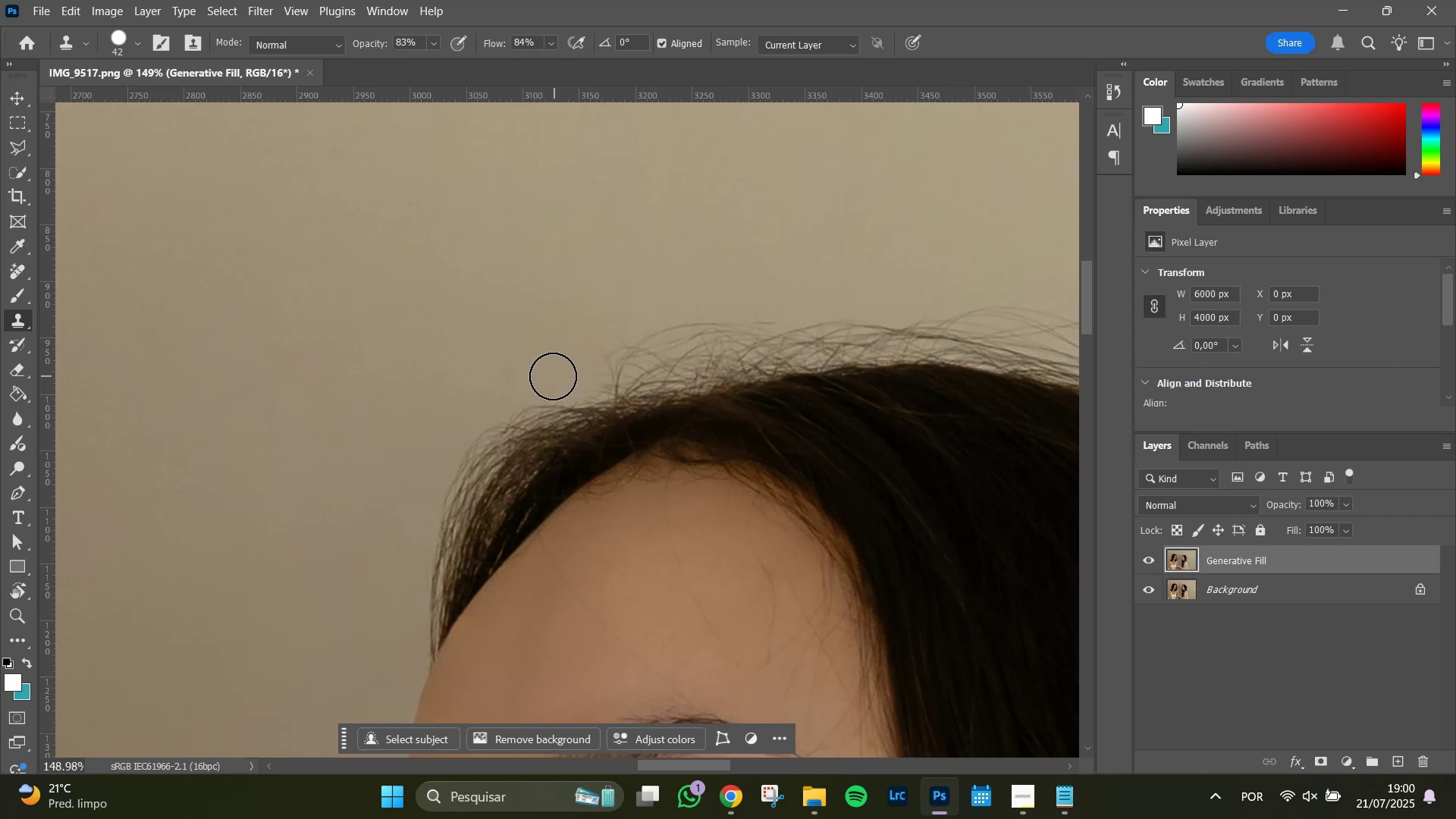 
double_click([552, 376])
 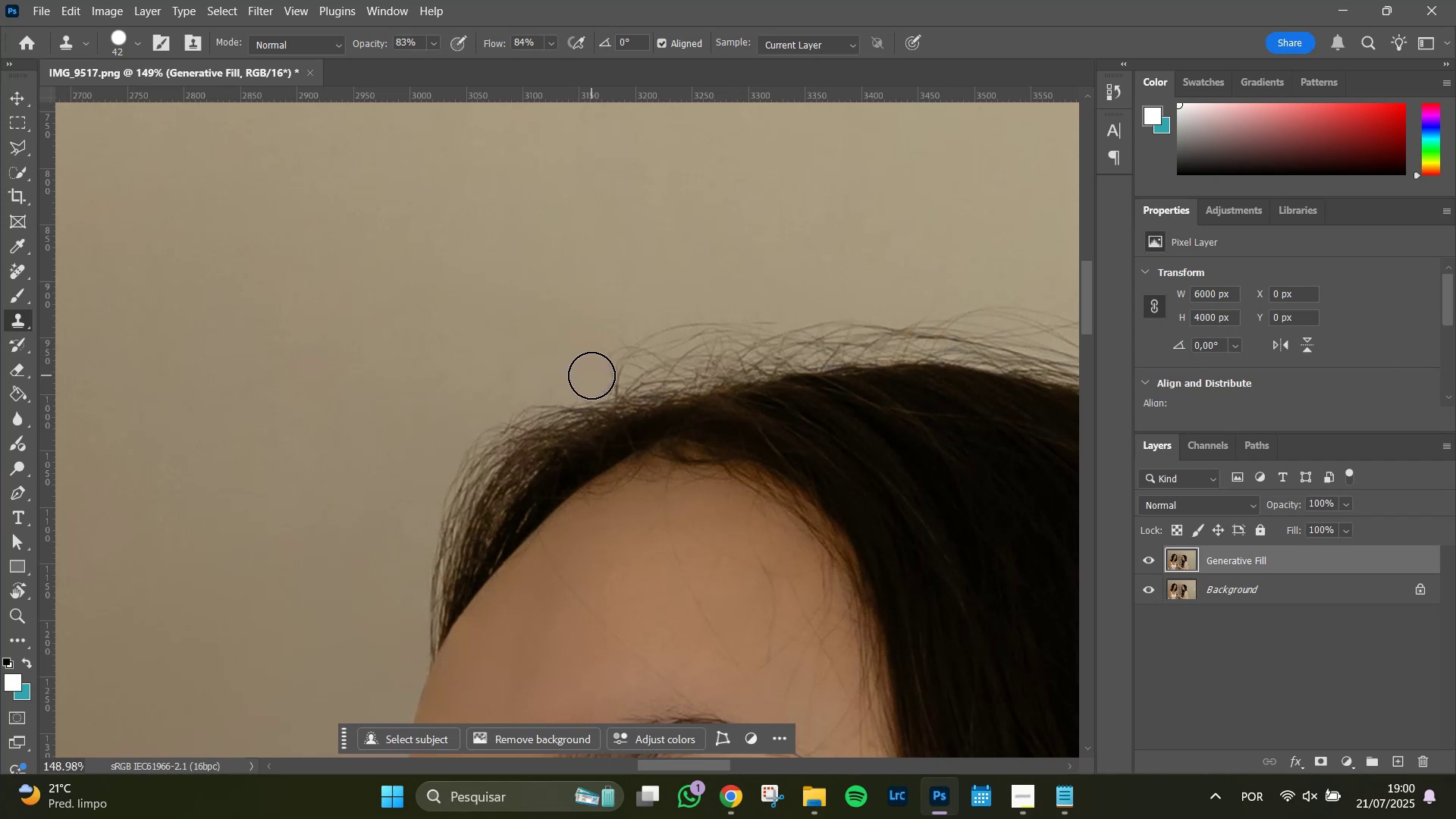 
double_click([592, 375])
 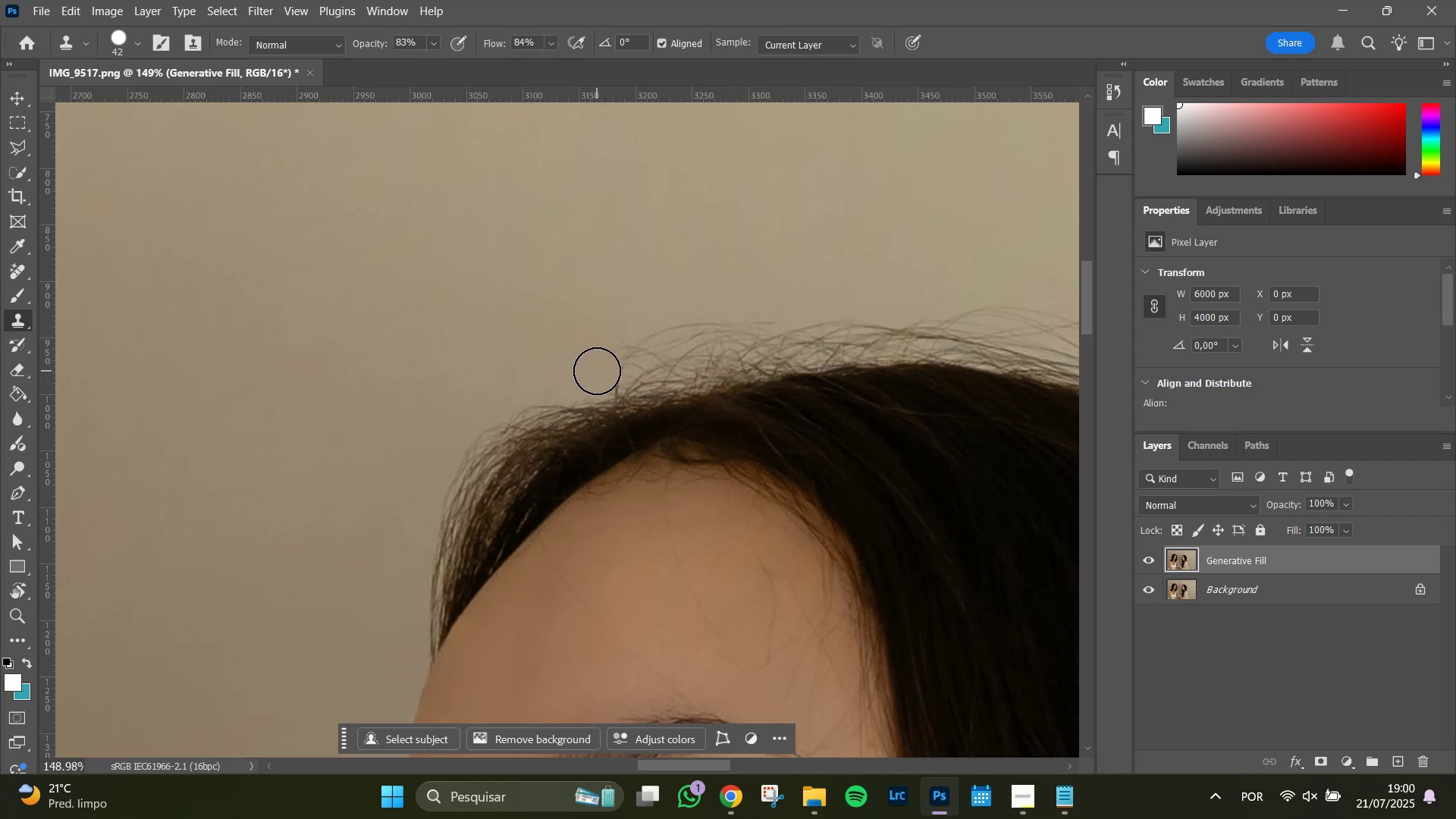 
left_click_drag(start_coordinate=[598, 370], to_coordinate=[601, 366])
 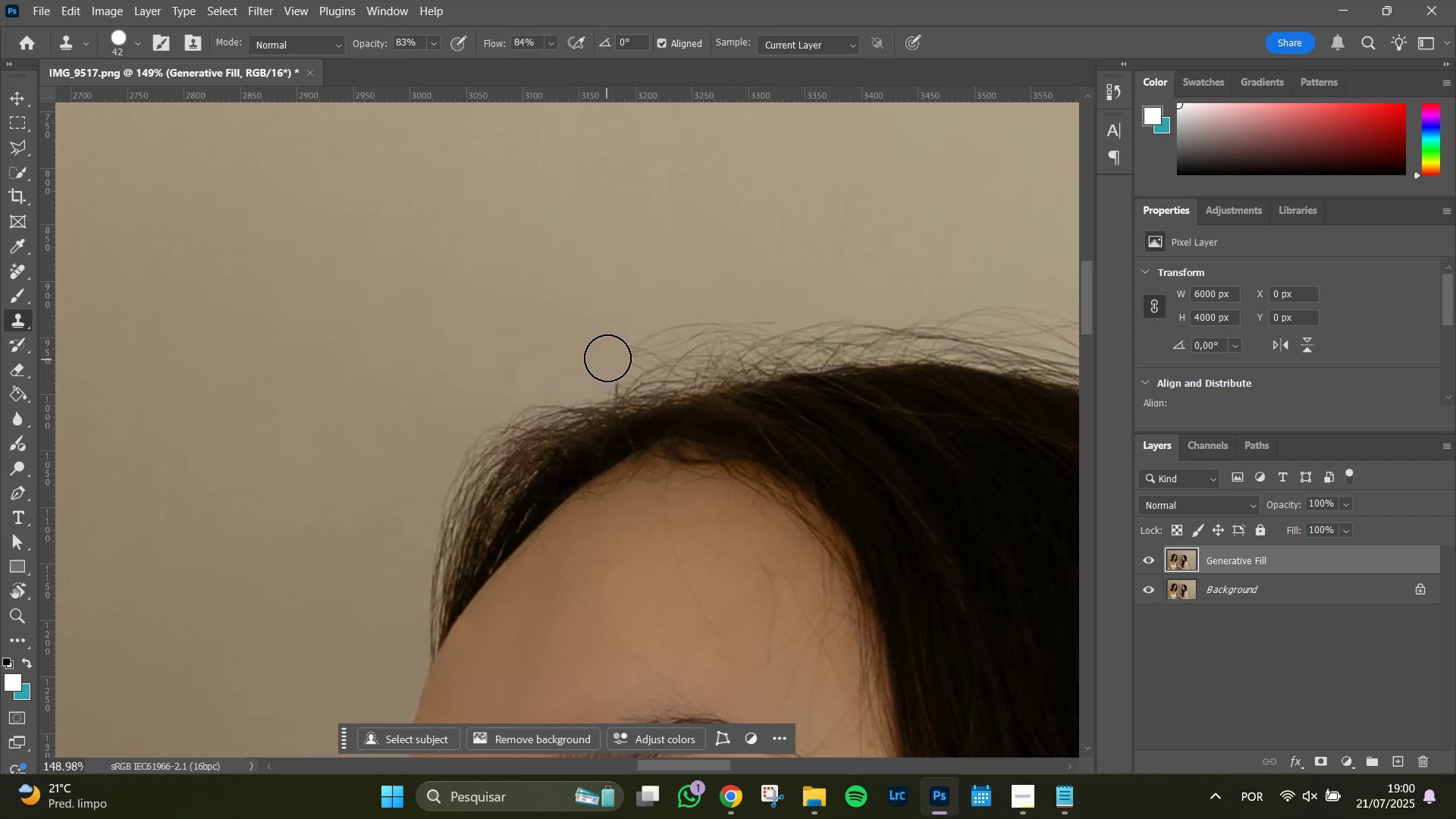 
triple_click([607, 358])
 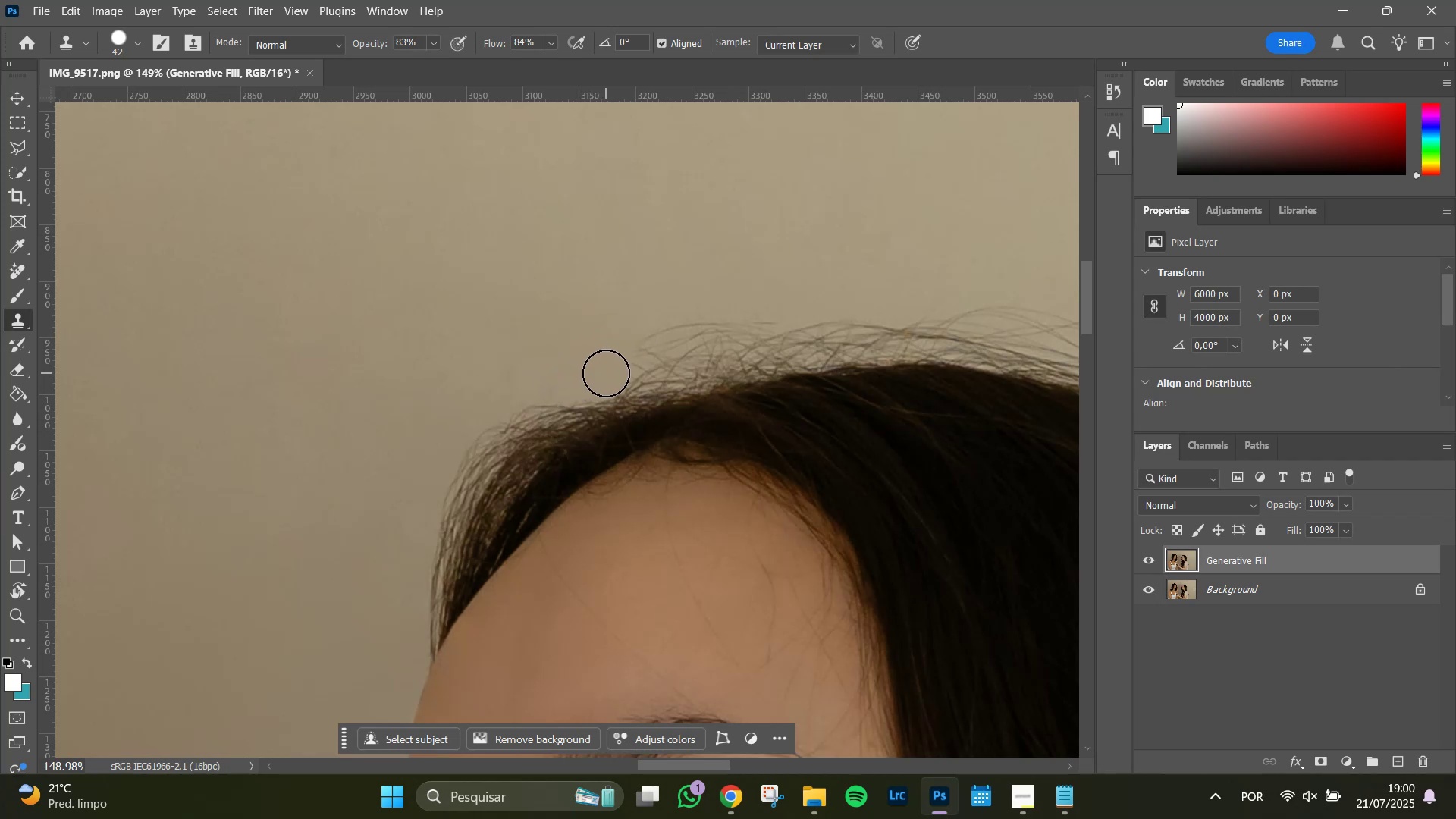 
left_click_drag(start_coordinate=[609, 372], to_coordinate=[673, 327])
 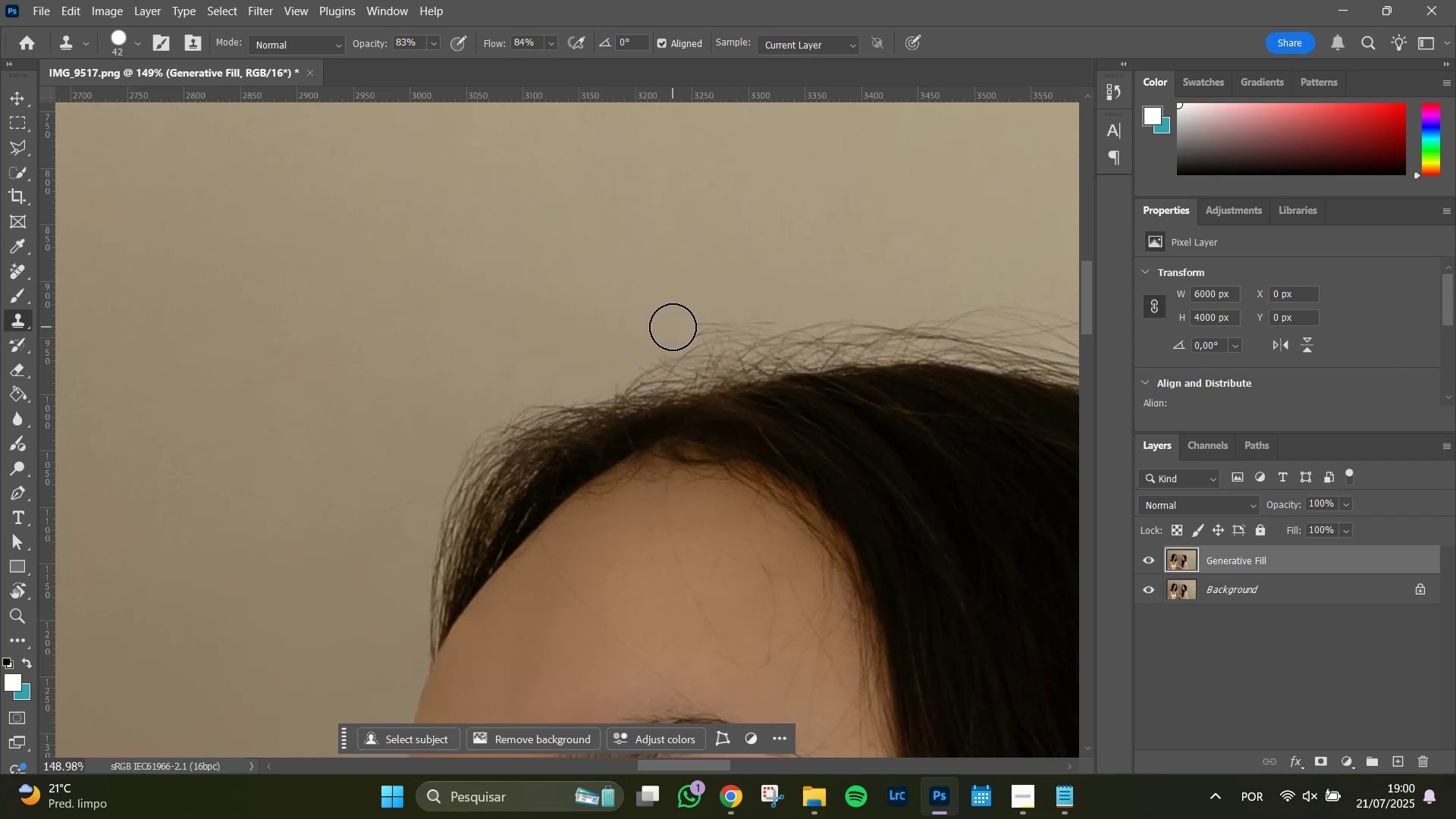 
left_click_drag(start_coordinate=[673, 327], to_coordinate=[714, 316])
 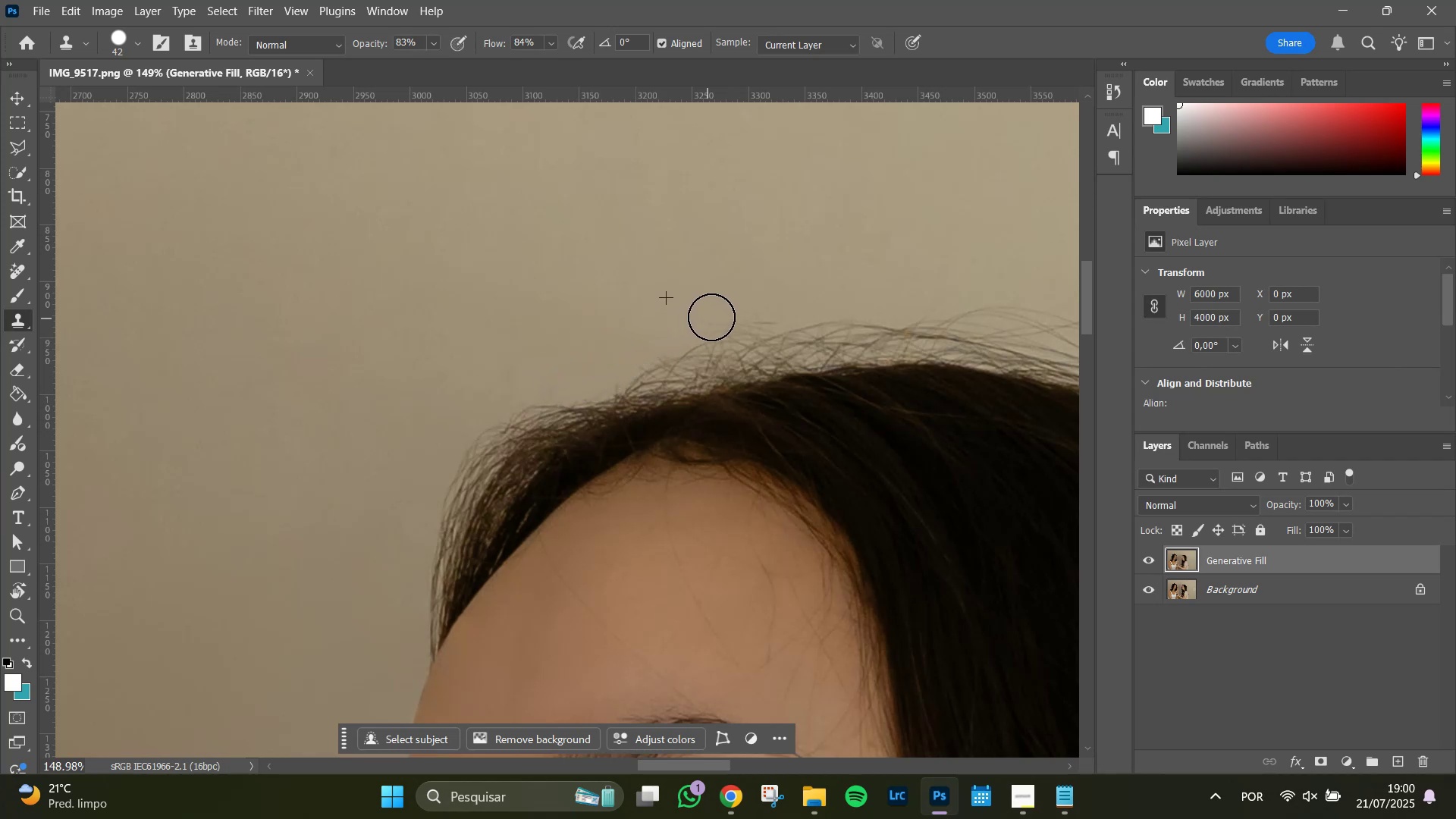 
left_click_drag(start_coordinate=[716, 316], to_coordinate=[777, 303])
 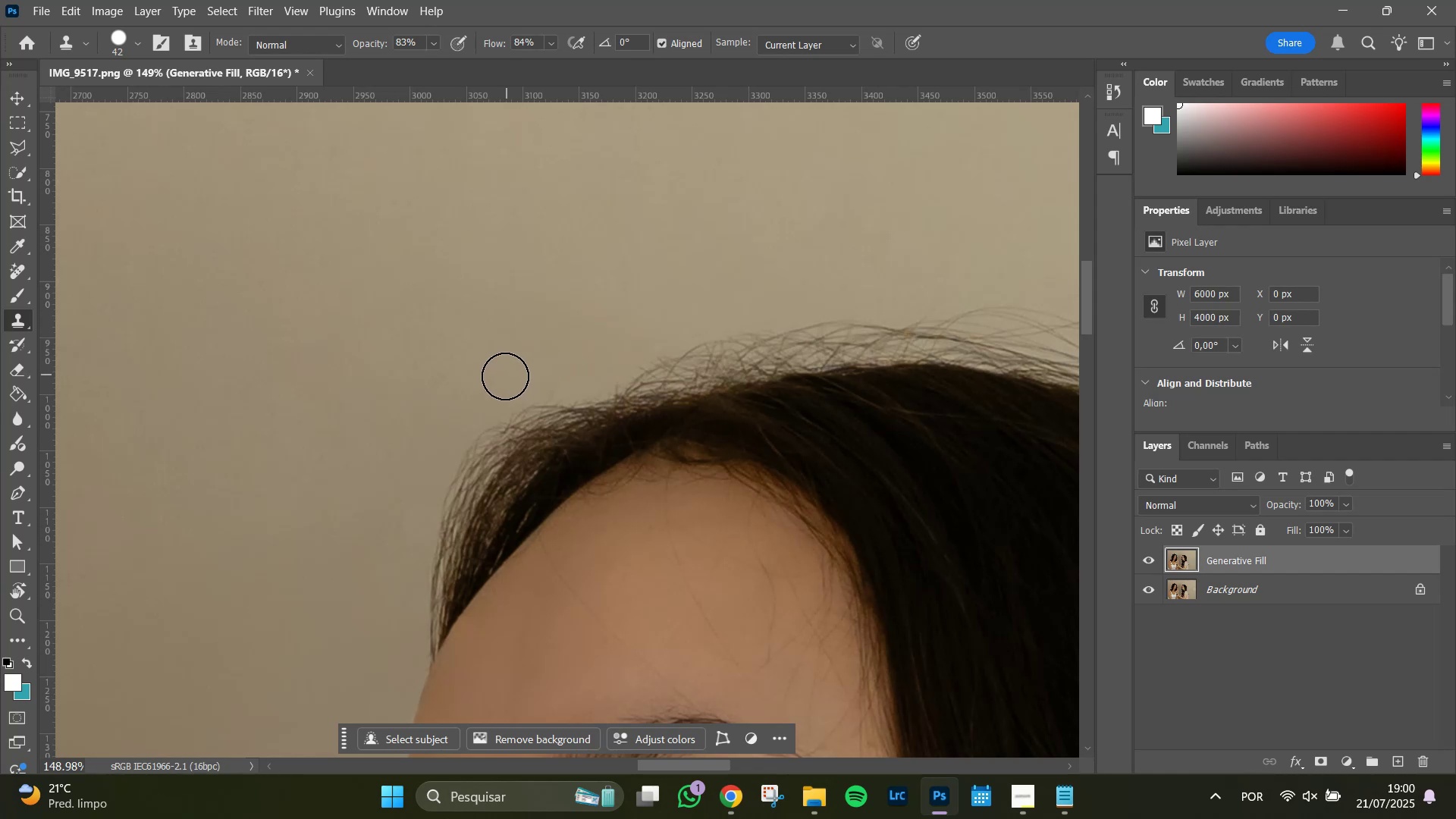 
left_click([506, 375])
 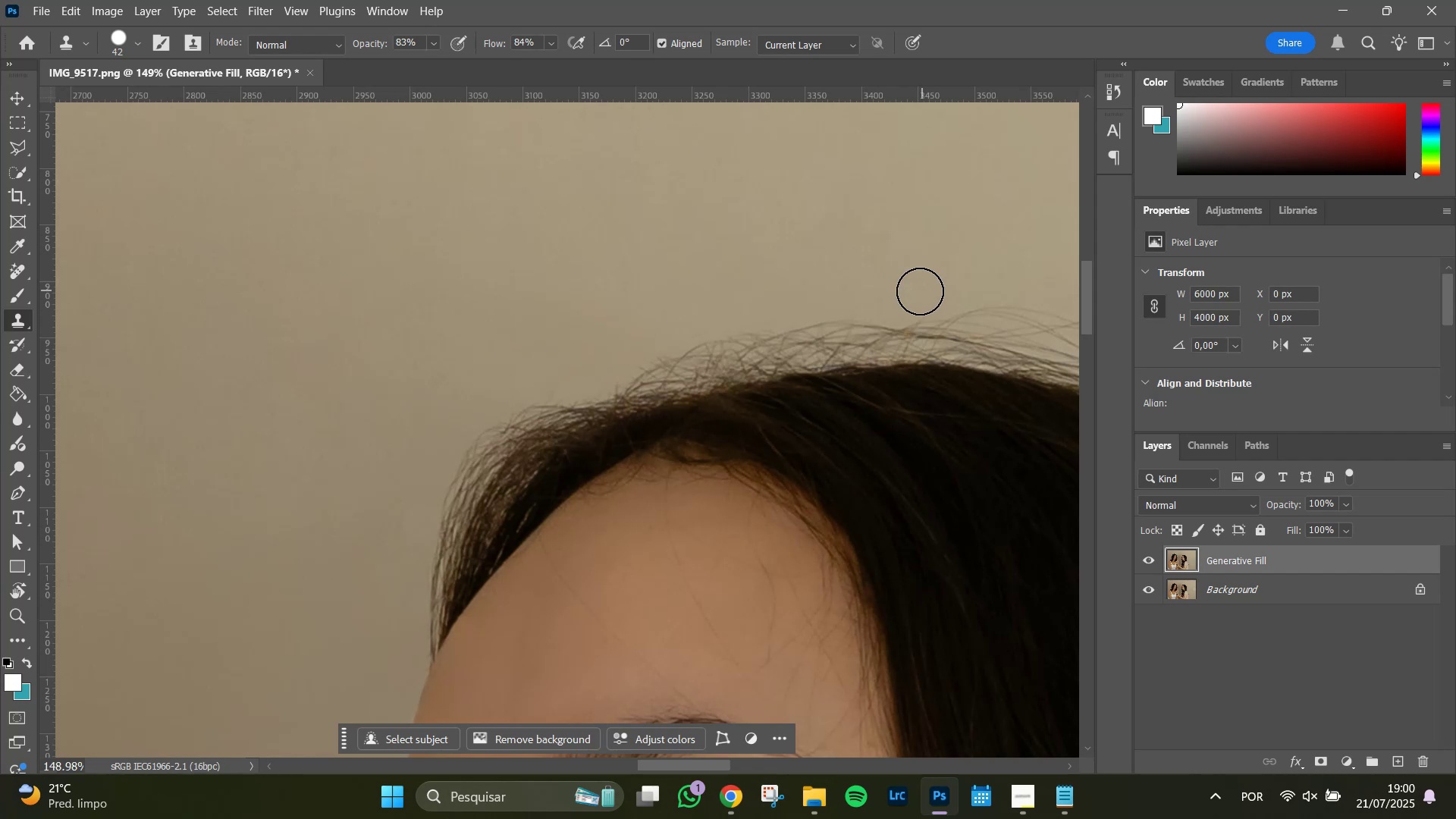 
hold_key(key=AltLeft, duration=1.43)
scroll: coordinate [752, 347], scroll_direction: up, amount: 4.0
 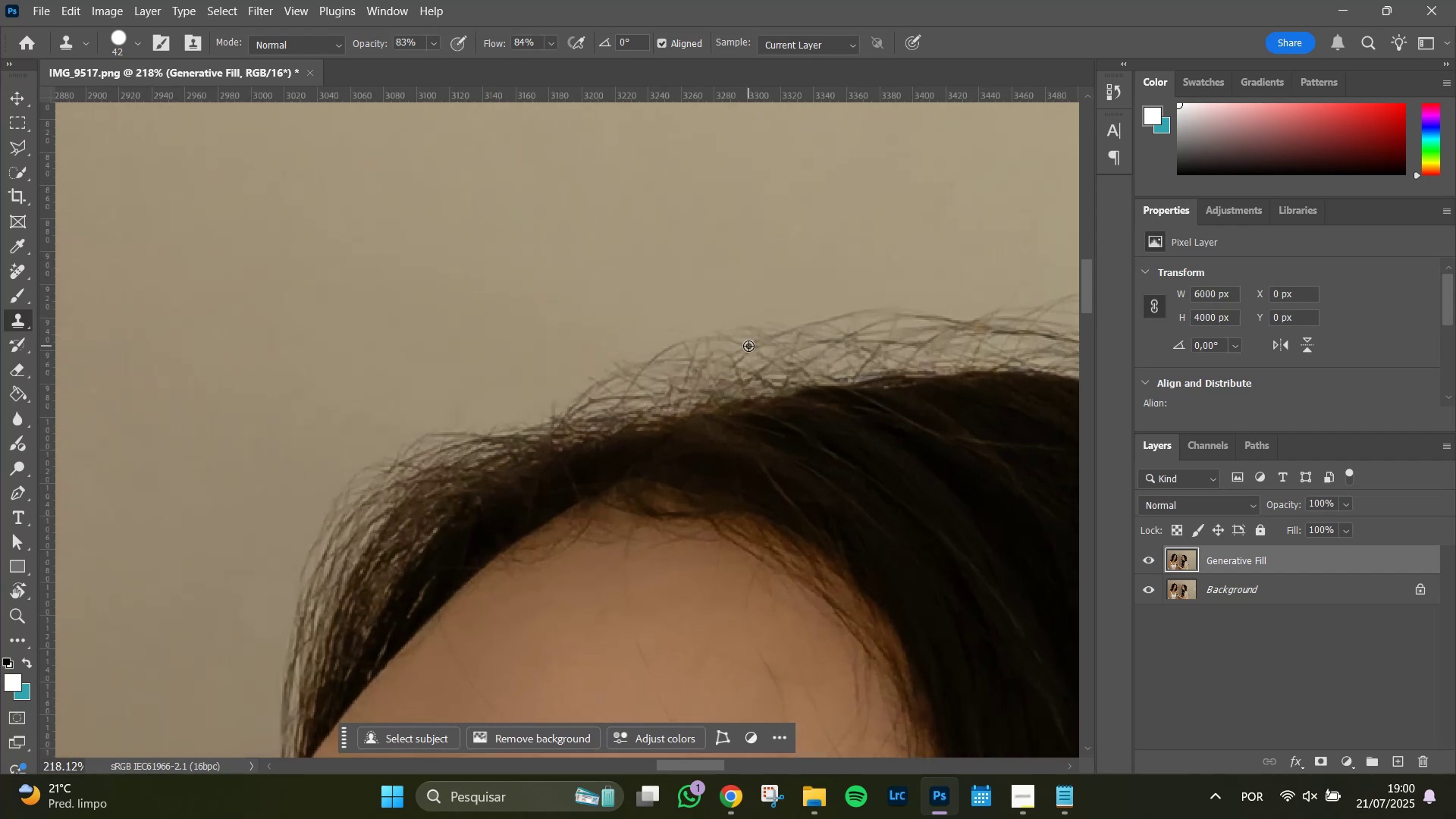 
scroll: coordinate [748, 346], scroll_direction: down, amount: 2.0
 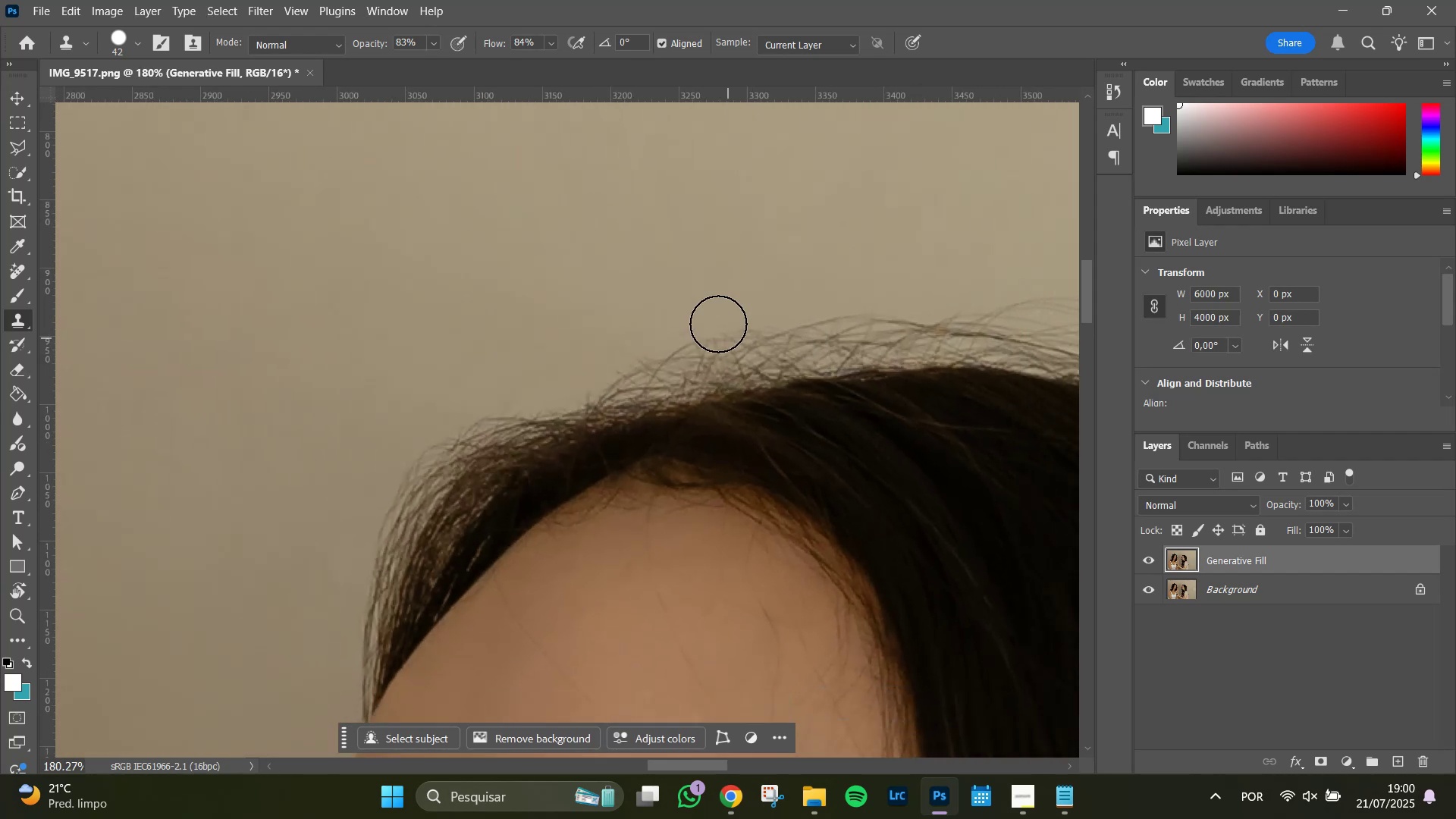 
hold_key(key=Space, duration=0.73)
 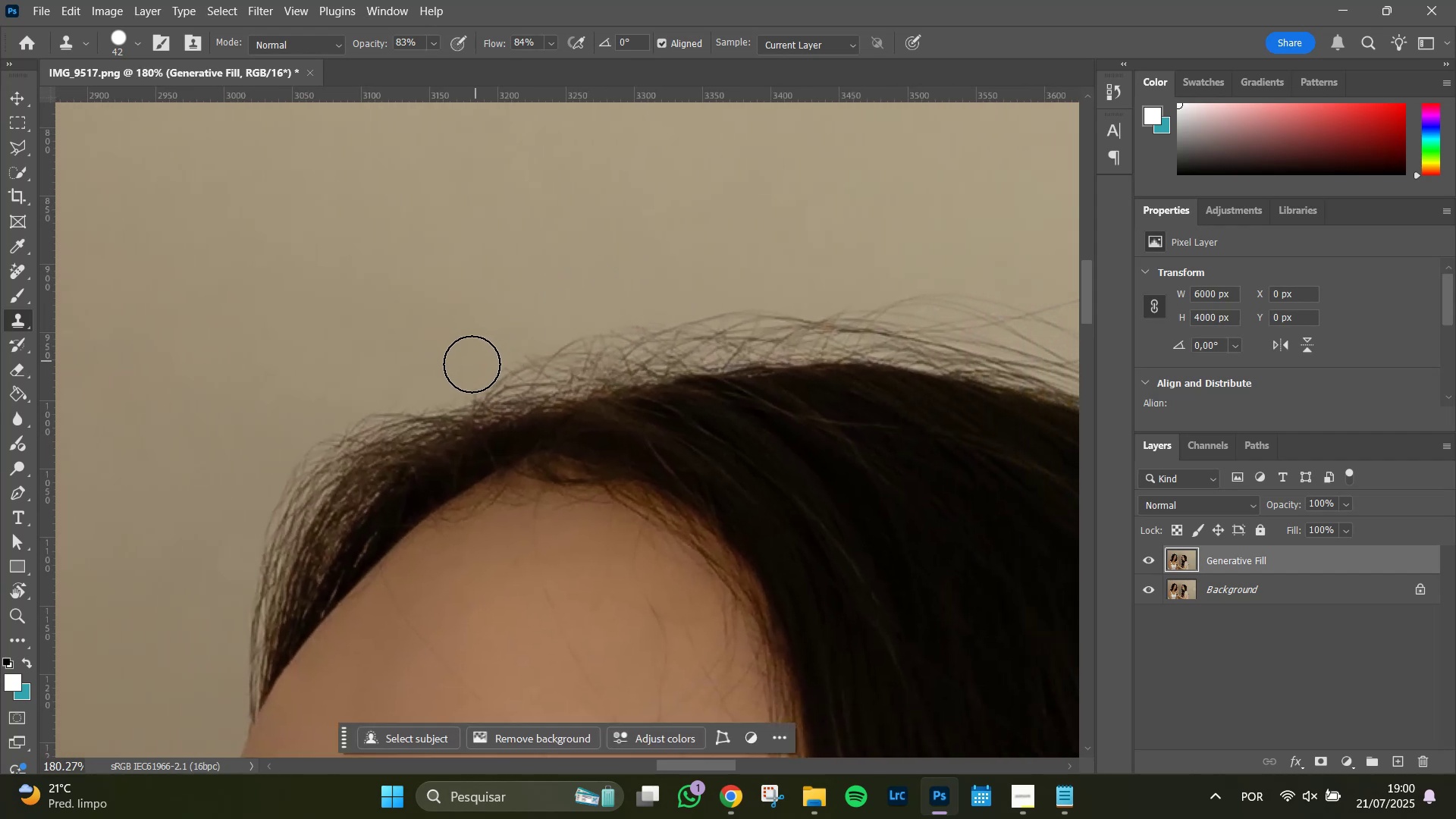 
left_click_drag(start_coordinate=[690, 283], to_coordinate=[577, 279])
 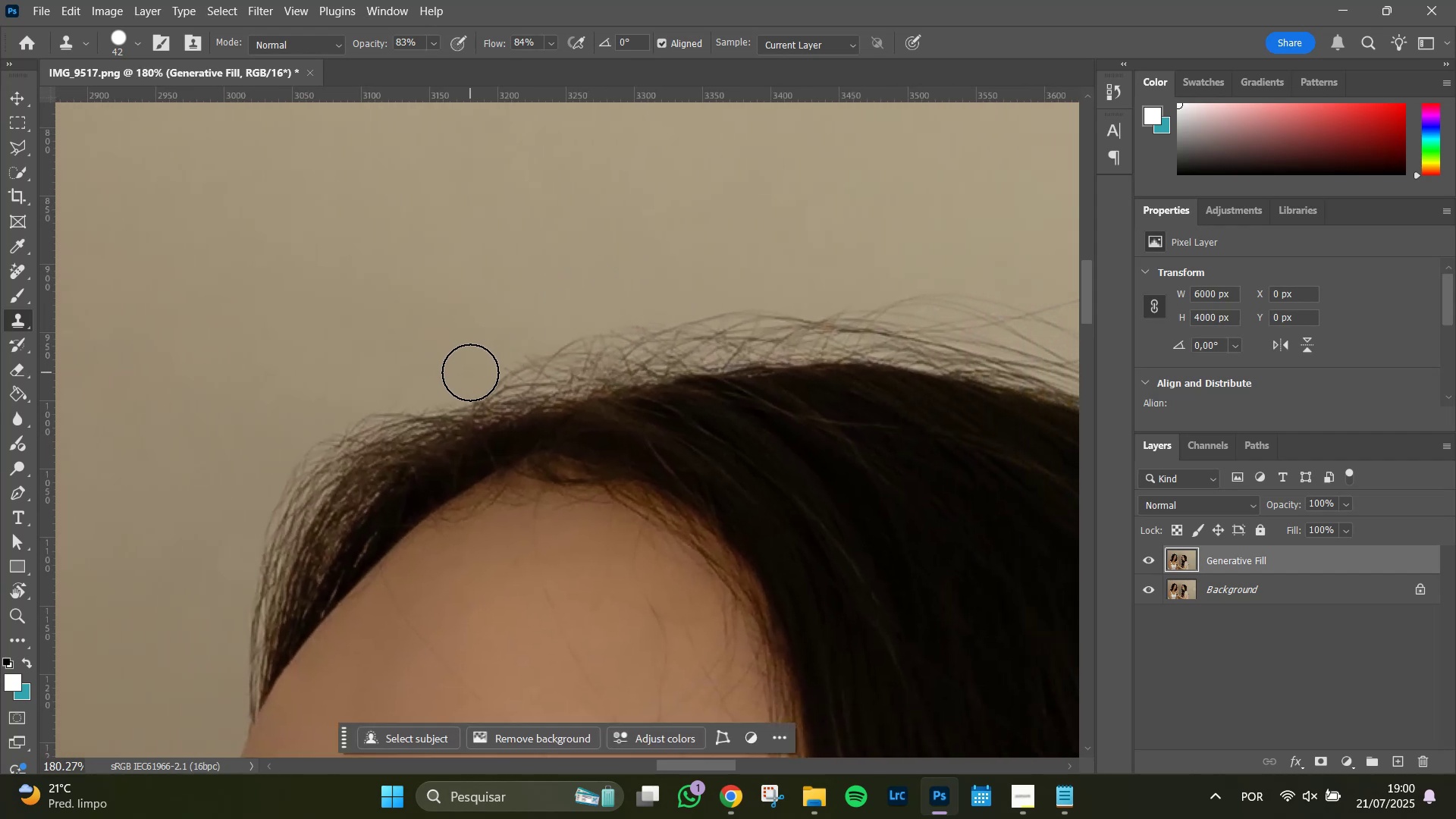 
left_click_drag(start_coordinate=[472, 373], to_coordinate=[655, 312])
 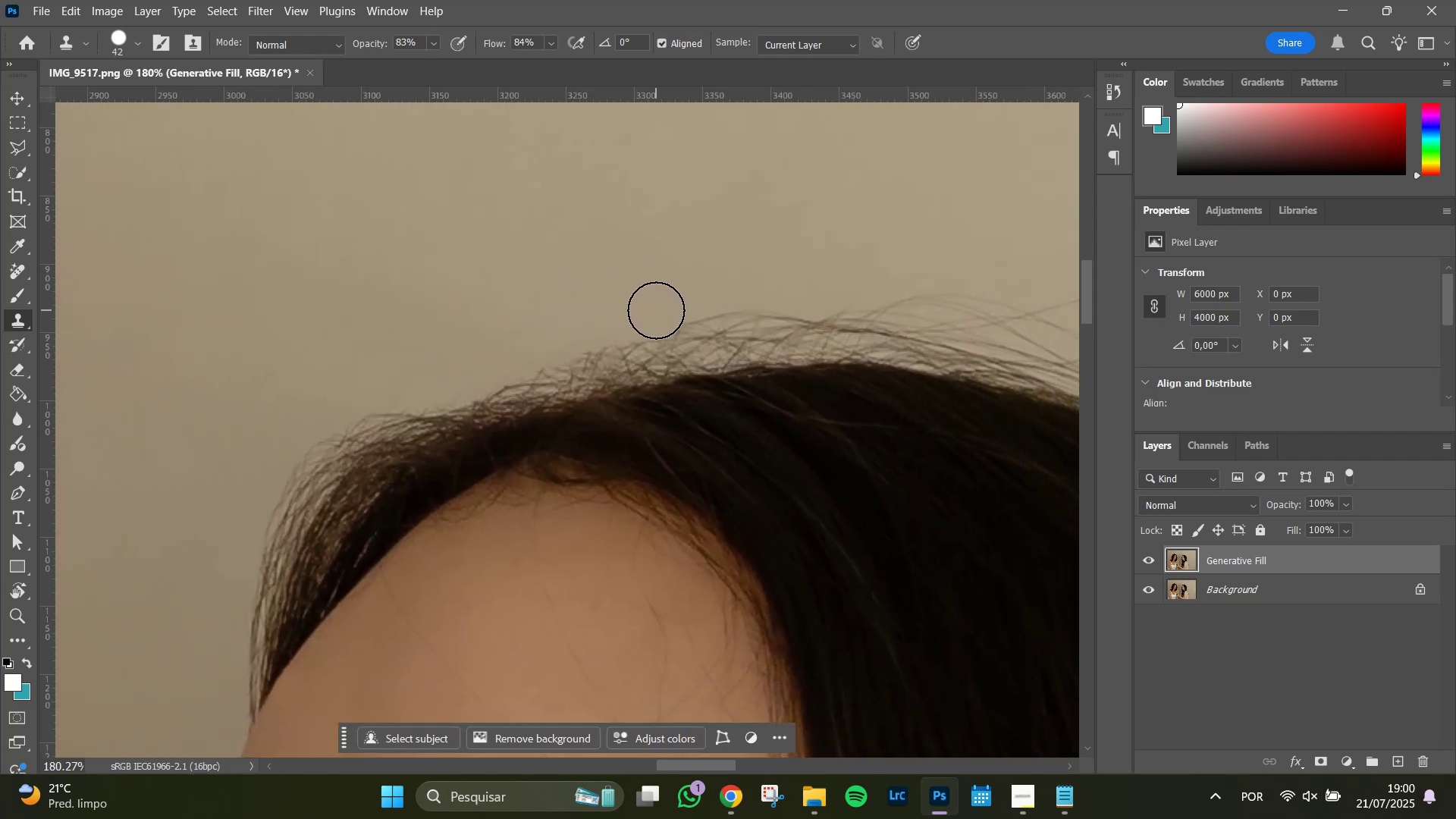 
left_click_drag(start_coordinate=[657, 309], to_coordinate=[780, 284])
 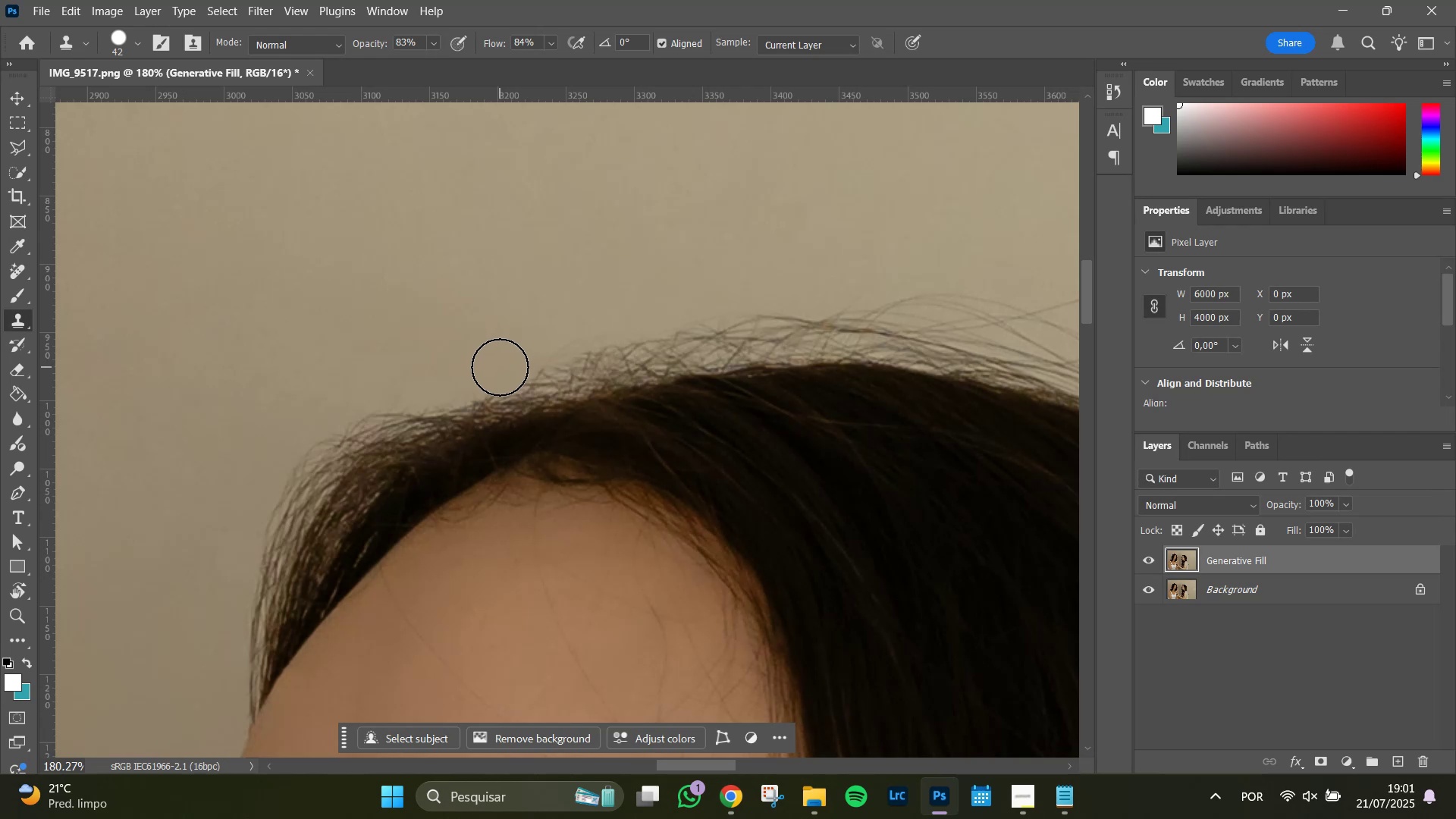 
left_click_drag(start_coordinate=[499, 369], to_coordinate=[516, 367])
 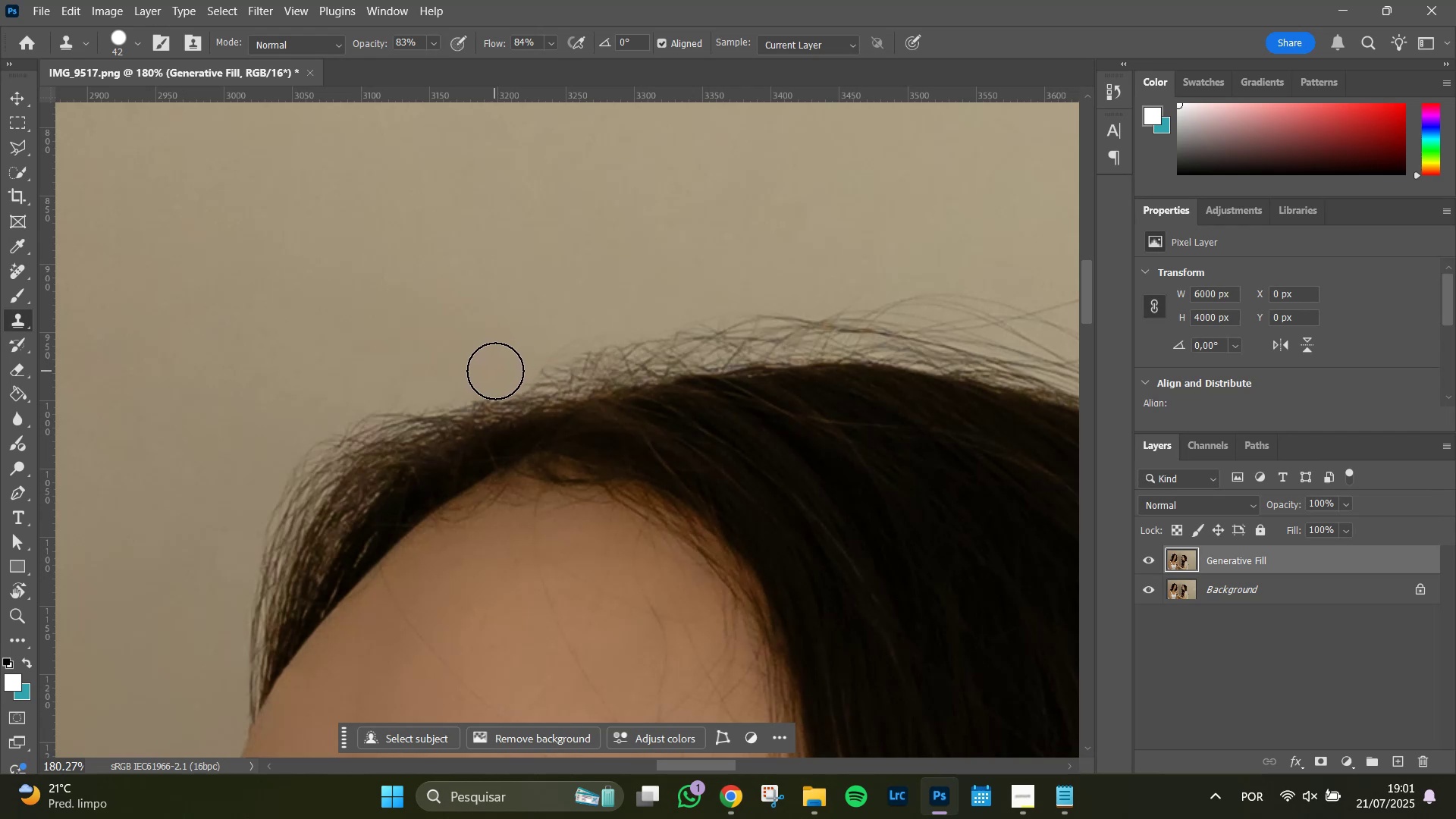 
left_click([496, 369])
 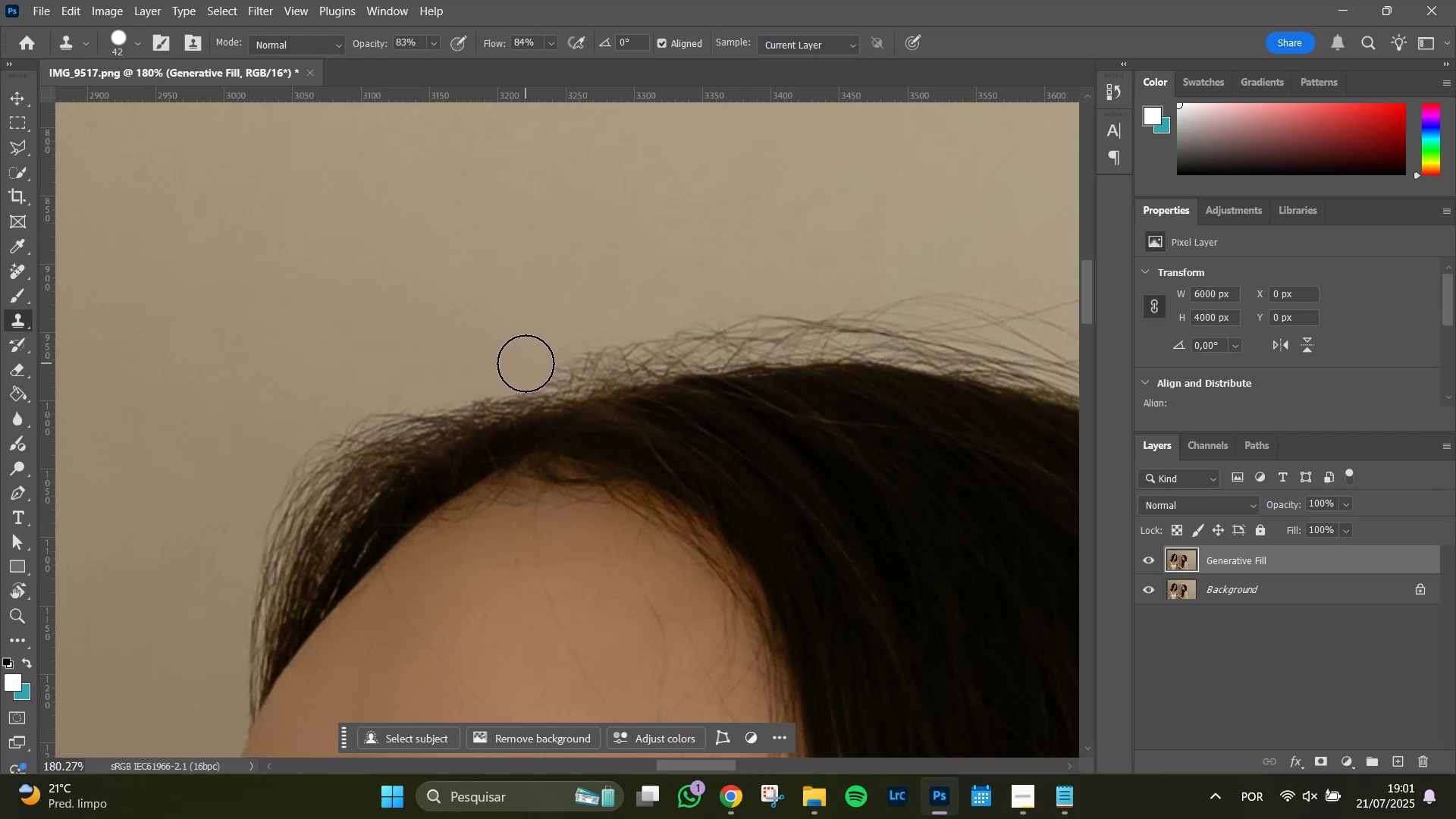 
left_click([526, 363])
 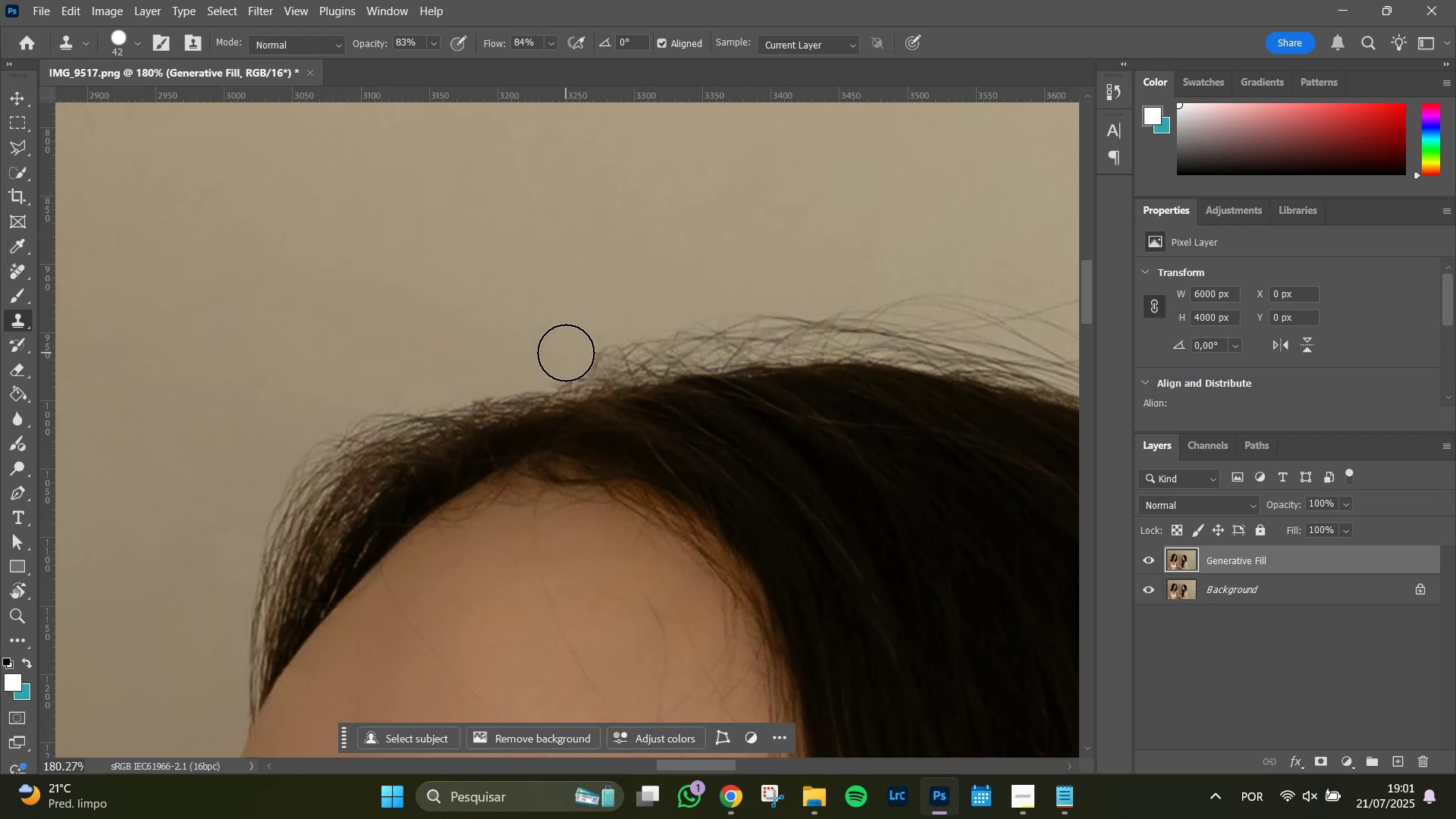 
left_click_drag(start_coordinate=[570, 359], to_coordinate=[612, 337])
 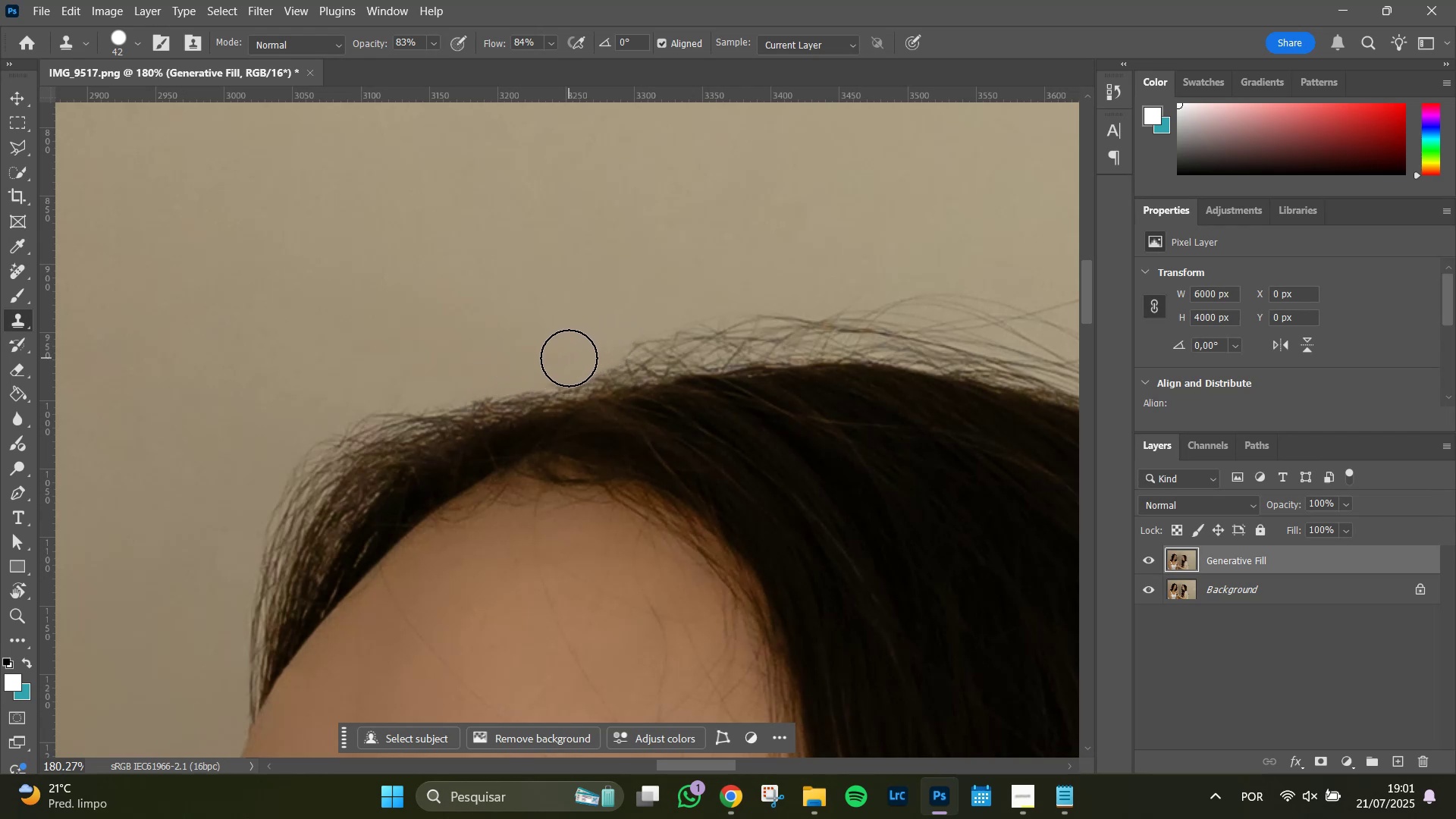 
double_click([572, 360])
 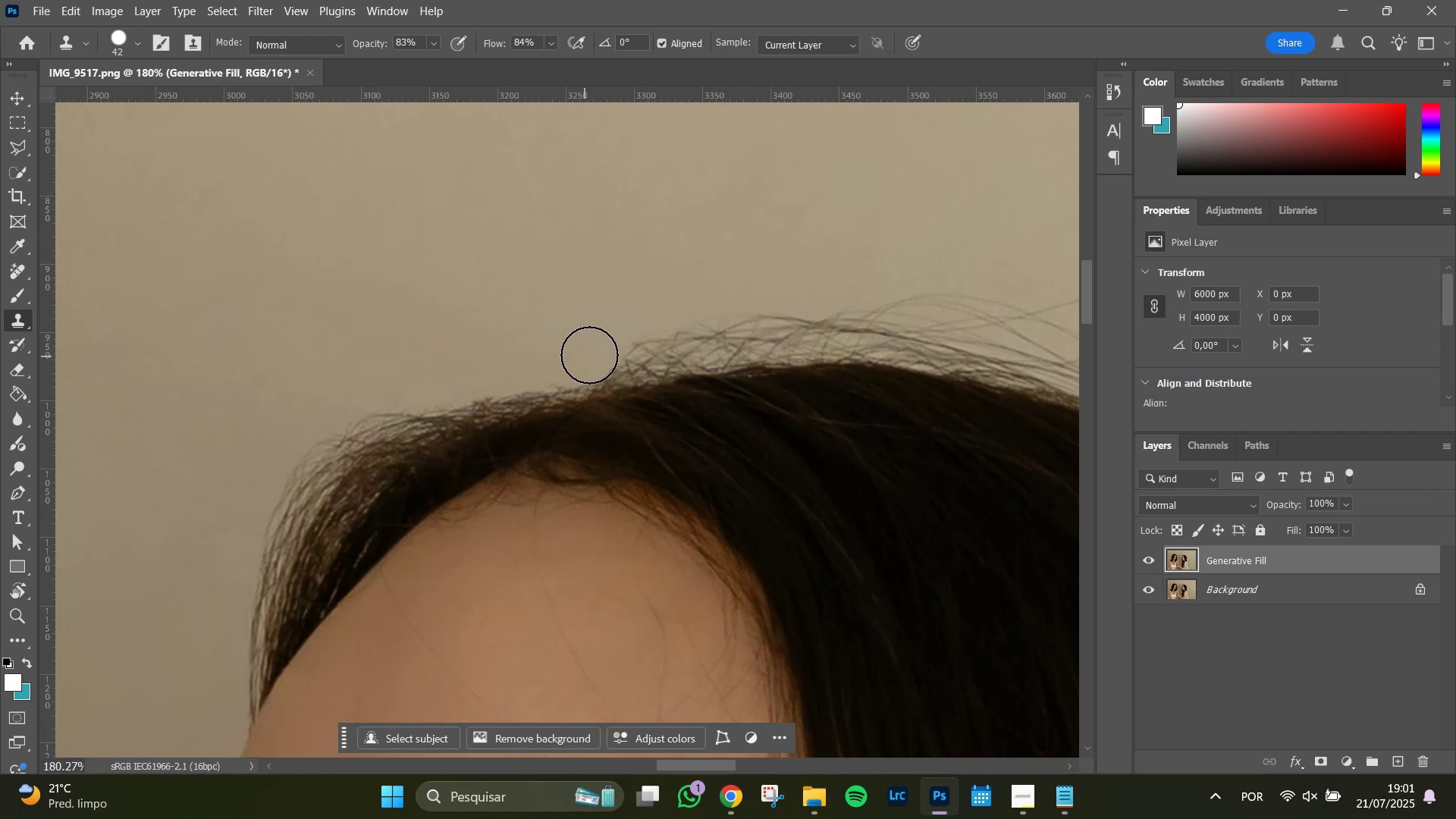 
left_click_drag(start_coordinate=[589, 355], to_coordinate=[700, 329])
 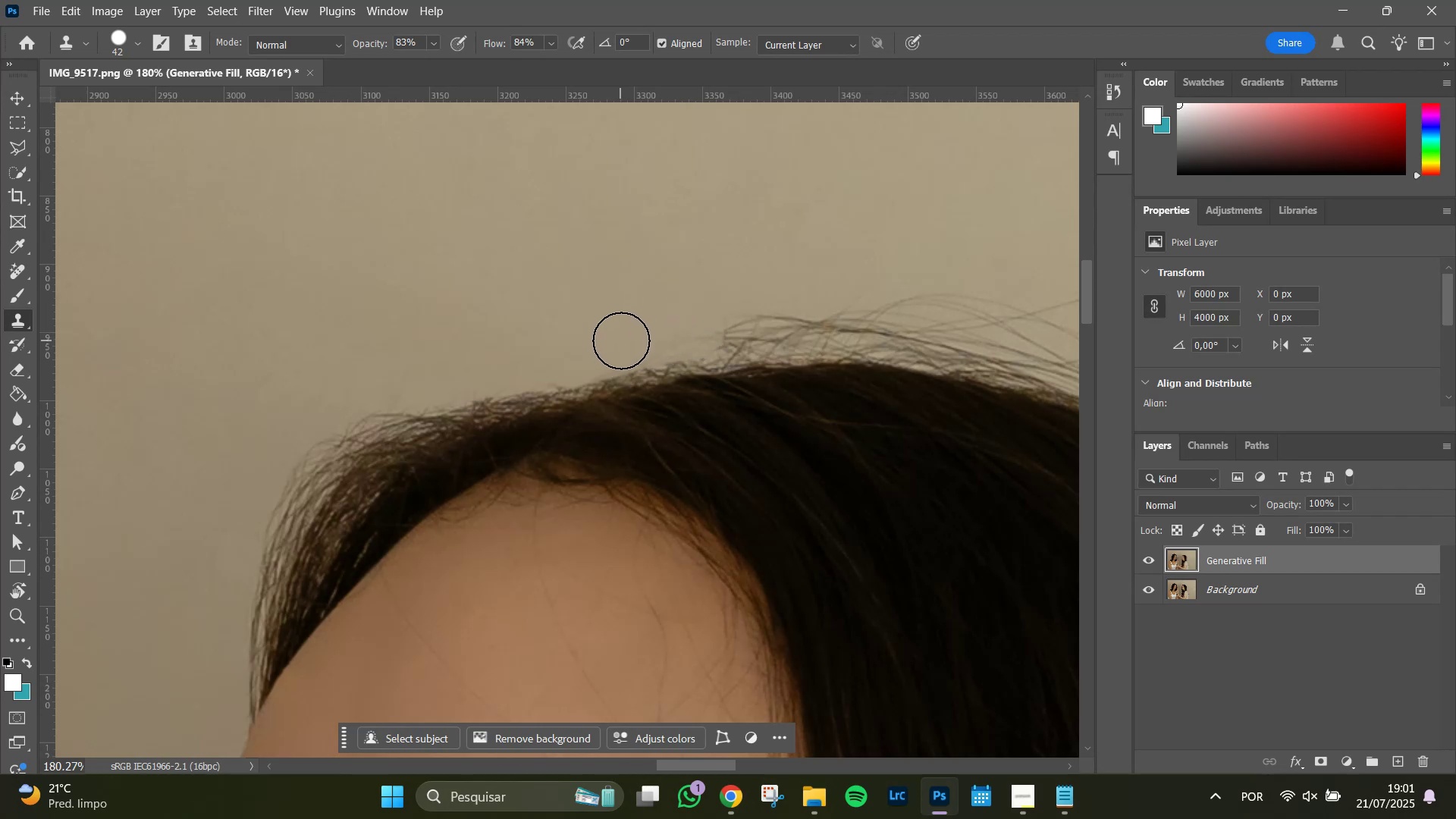 
left_click_drag(start_coordinate=[636, 336], to_coordinate=[678, 325])
 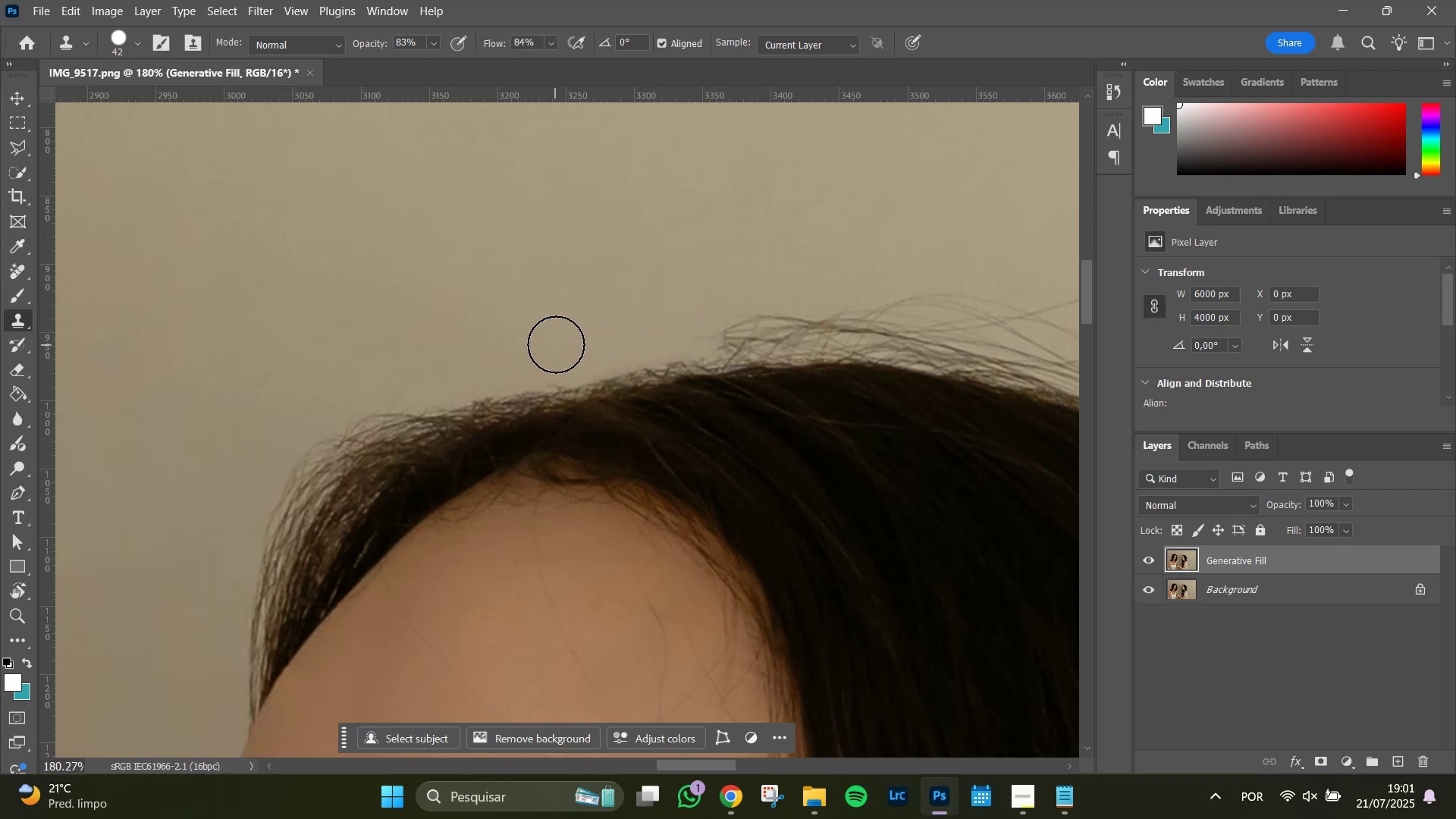 
hold_key(key=AltLeft, duration=1.51)
scroll: coordinate [665, 342], scroll_direction: down, amount: 18.0
 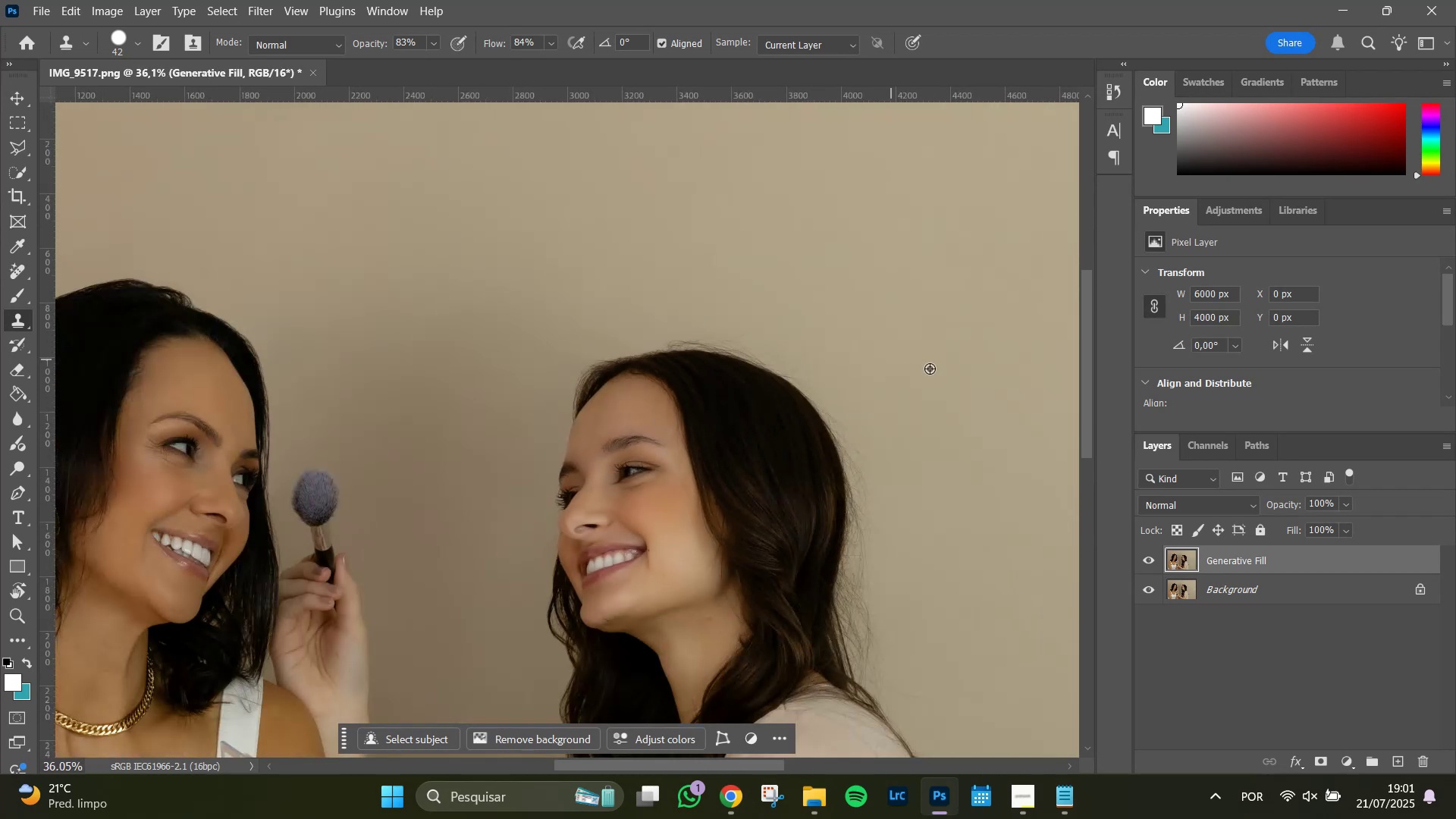 
scroll: coordinate [723, 325], scroll_direction: up, amount: 14.0
 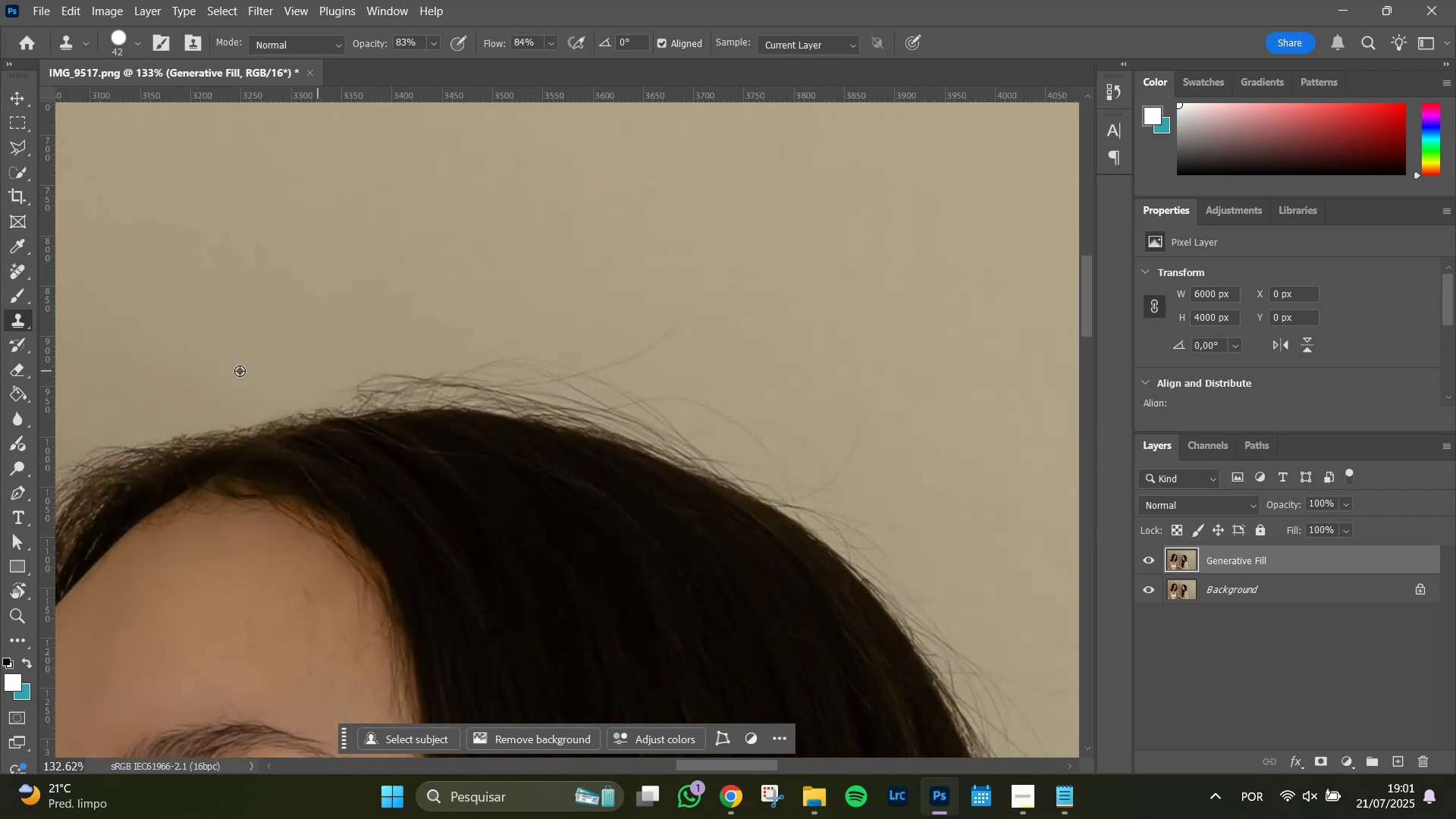 
hold_key(key=AltLeft, duration=1.43)
 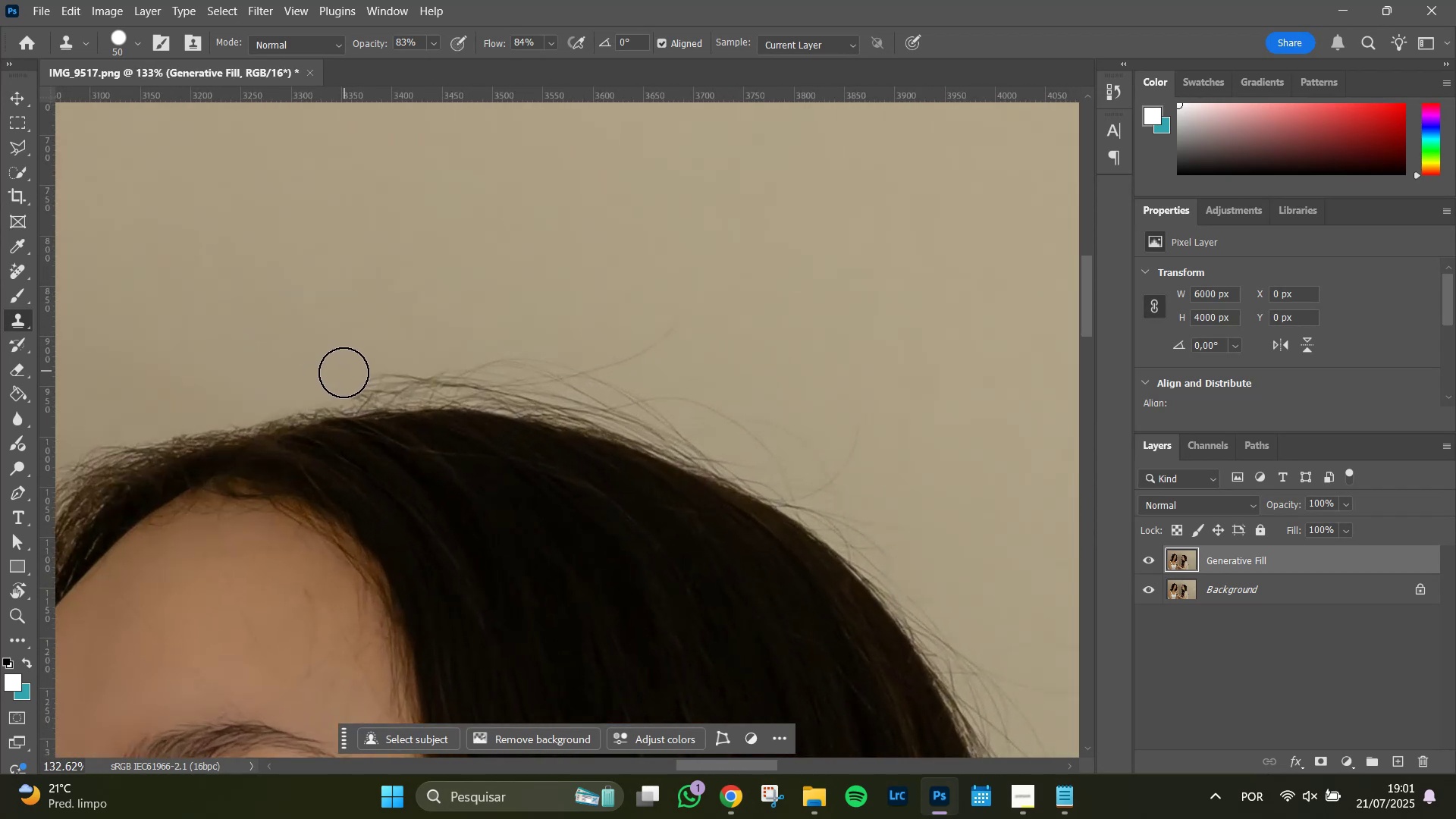 
left_click_drag(start_coordinate=[344, 373], to_coordinate=[388, 366])
 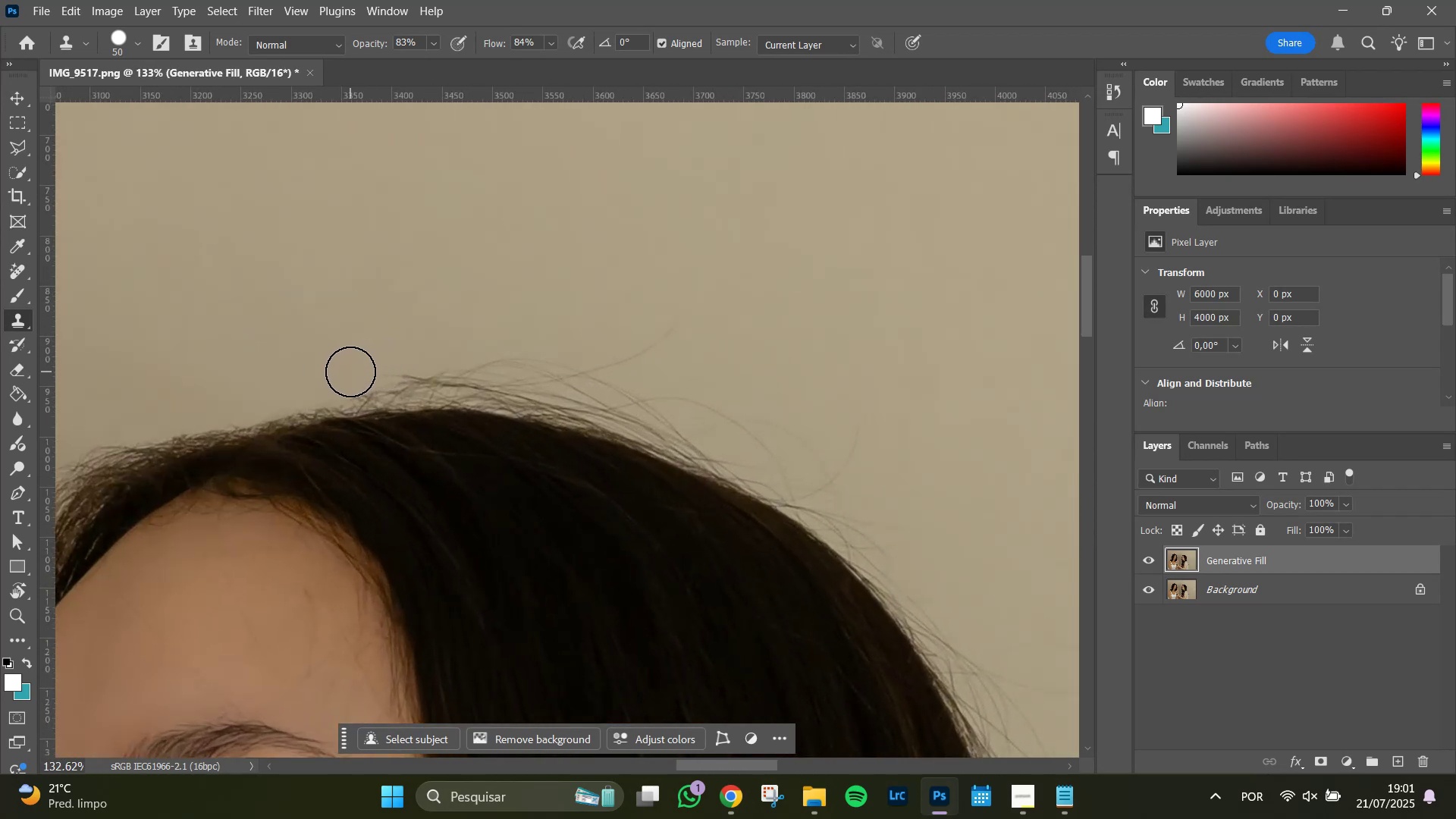 
left_click_drag(start_coordinate=[350, 372], to_coordinate=[434, 366])
 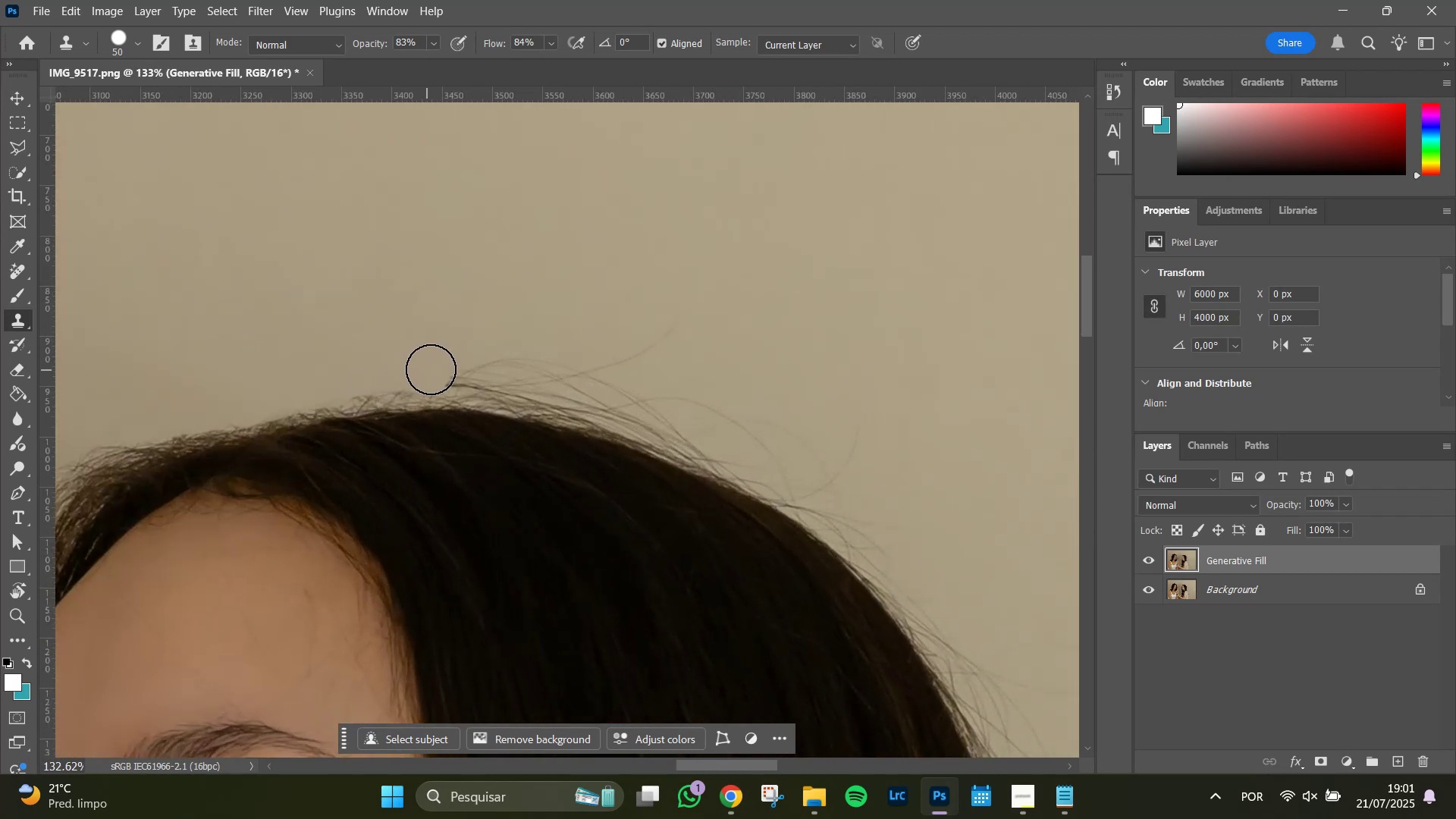 
left_click_drag(start_coordinate=[440, 366], to_coordinate=[518, 353])
 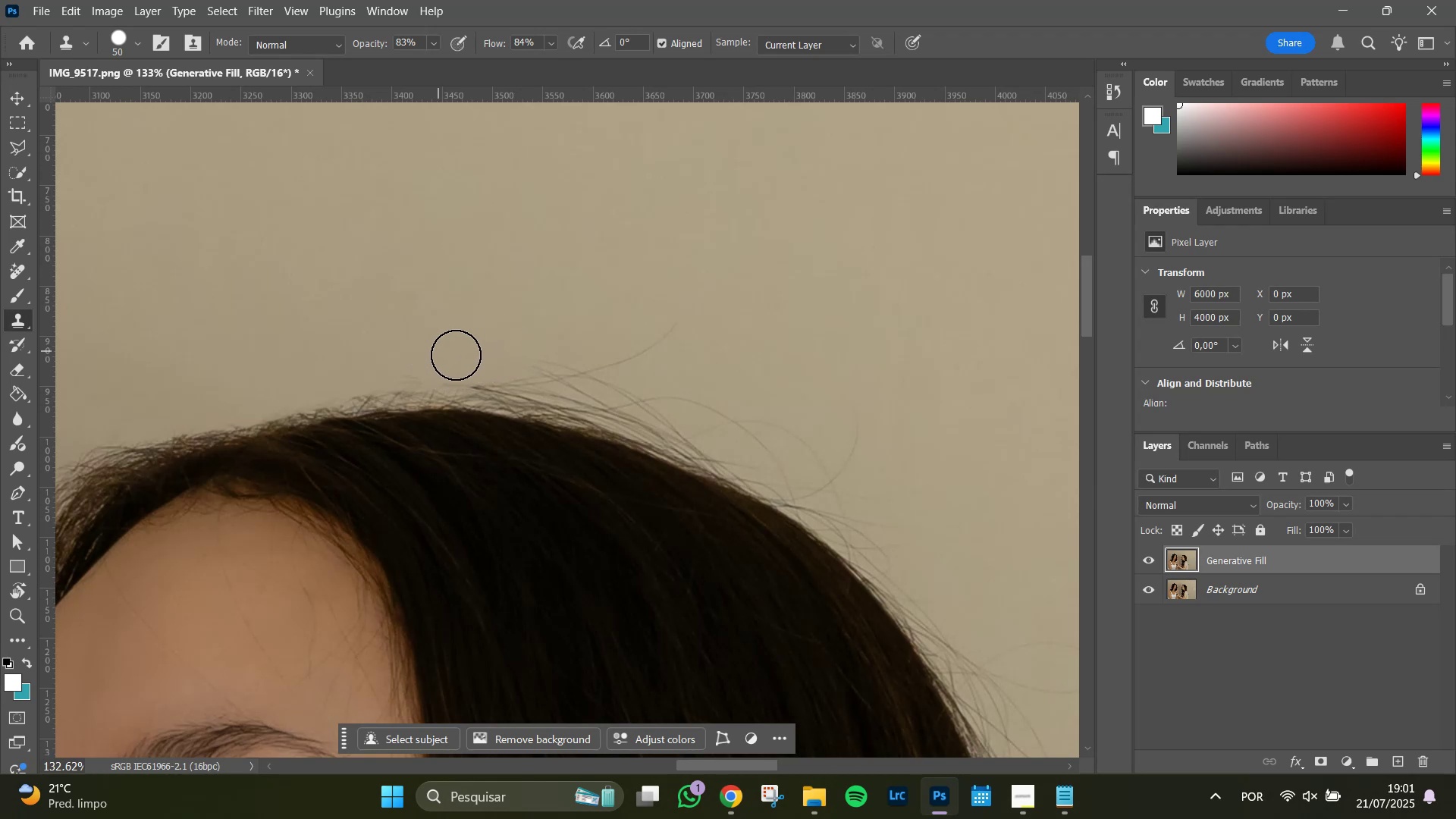 
left_click_drag(start_coordinate=[505, 346], to_coordinate=[572, 349])
 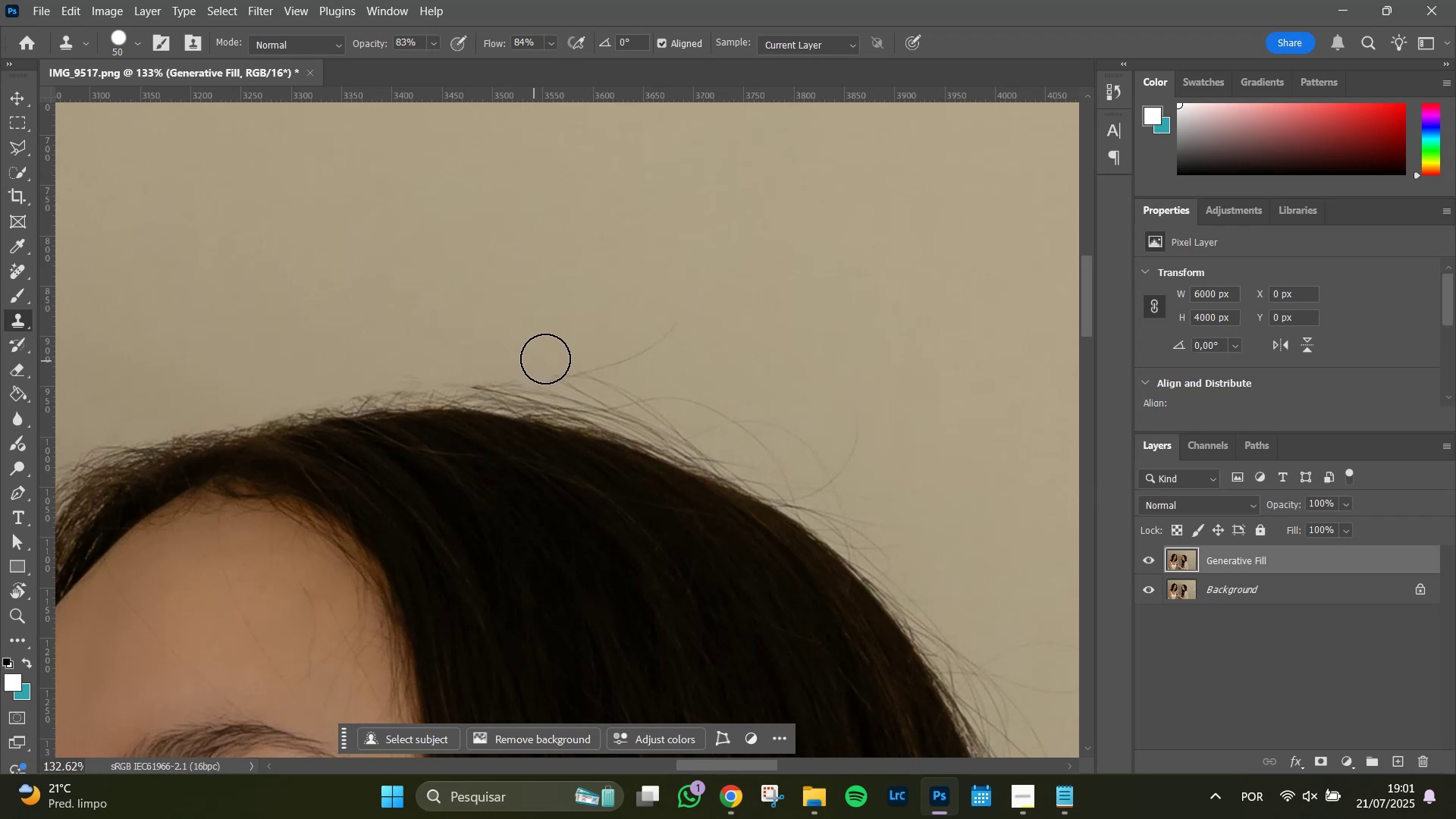 
left_click_drag(start_coordinate=[553, 356], to_coordinate=[666, 316])
 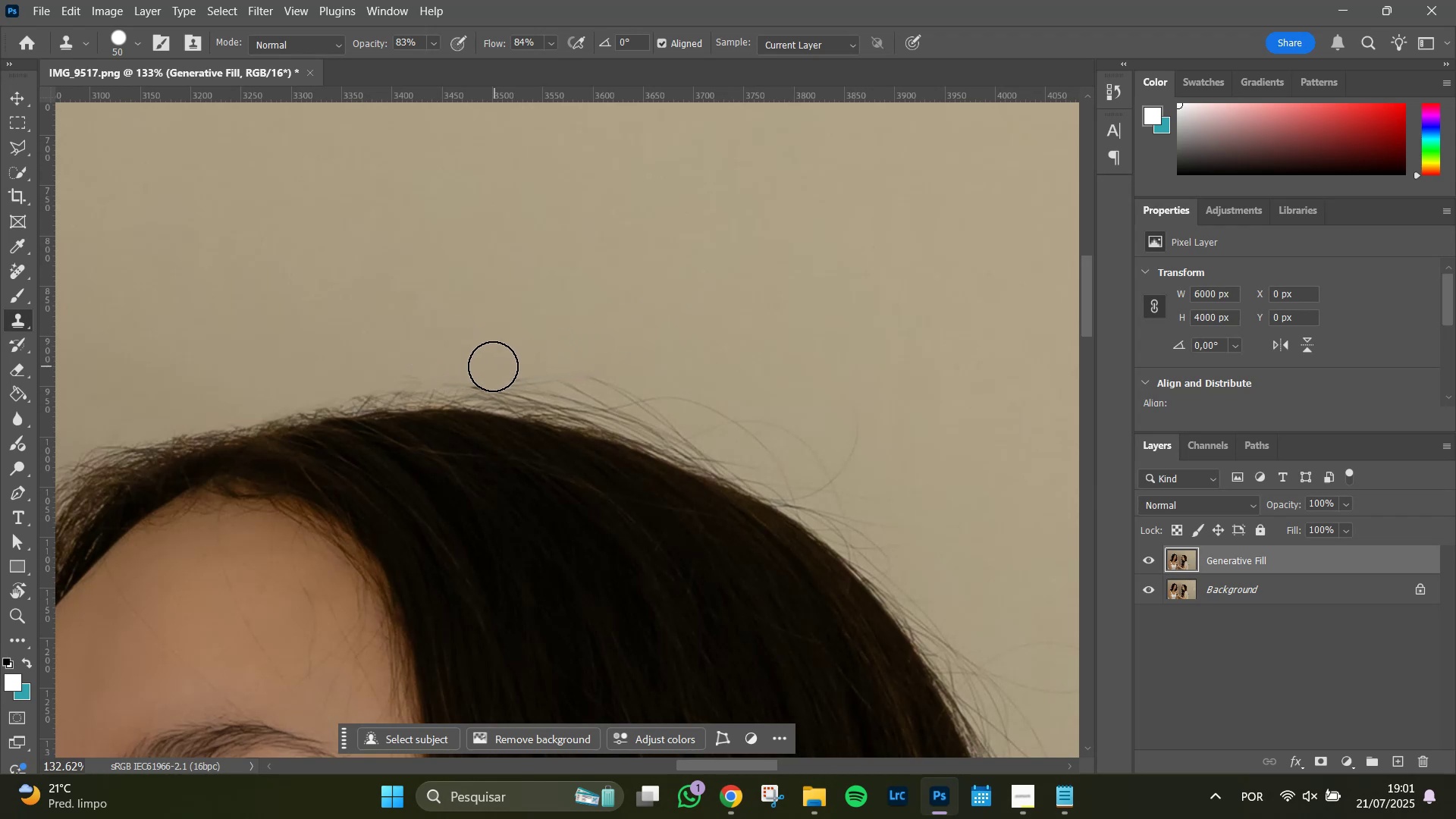 
left_click_drag(start_coordinate=[507, 367], to_coordinate=[593, 362])
 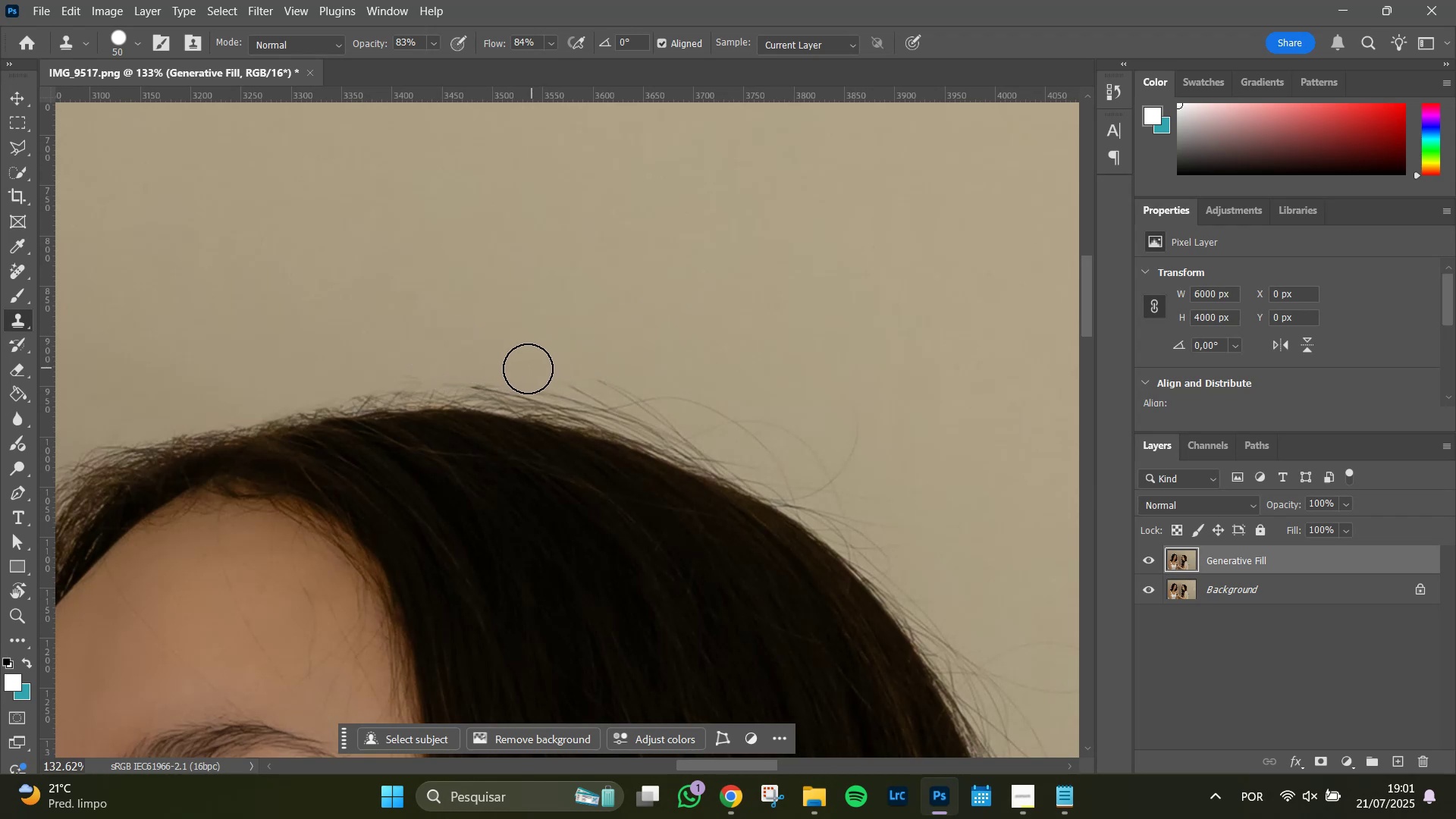 
left_click_drag(start_coordinate=[534, 374], to_coordinate=[624, 378])
 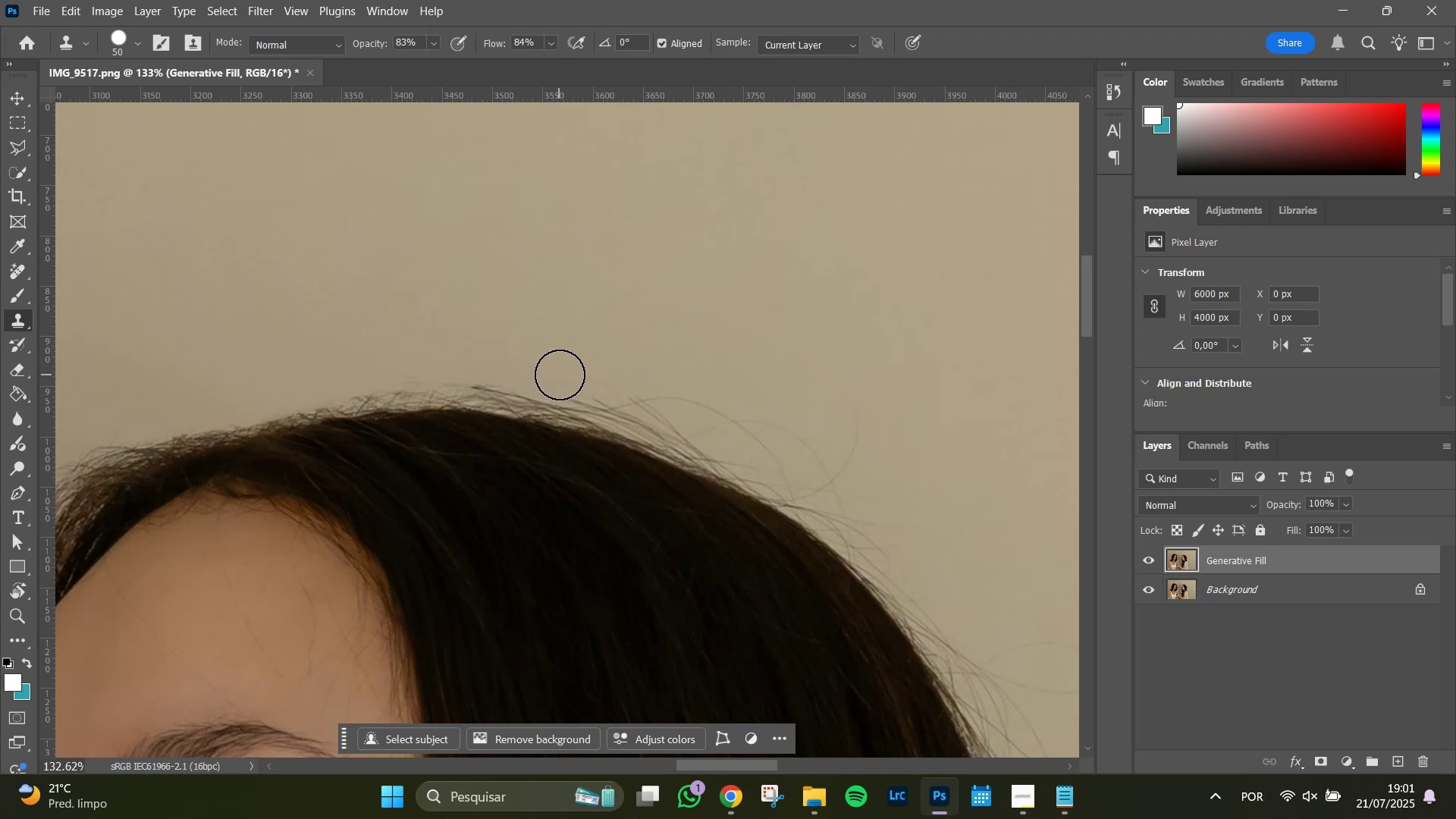 
left_click_drag(start_coordinate=[570, 378], to_coordinate=[639, 381])
 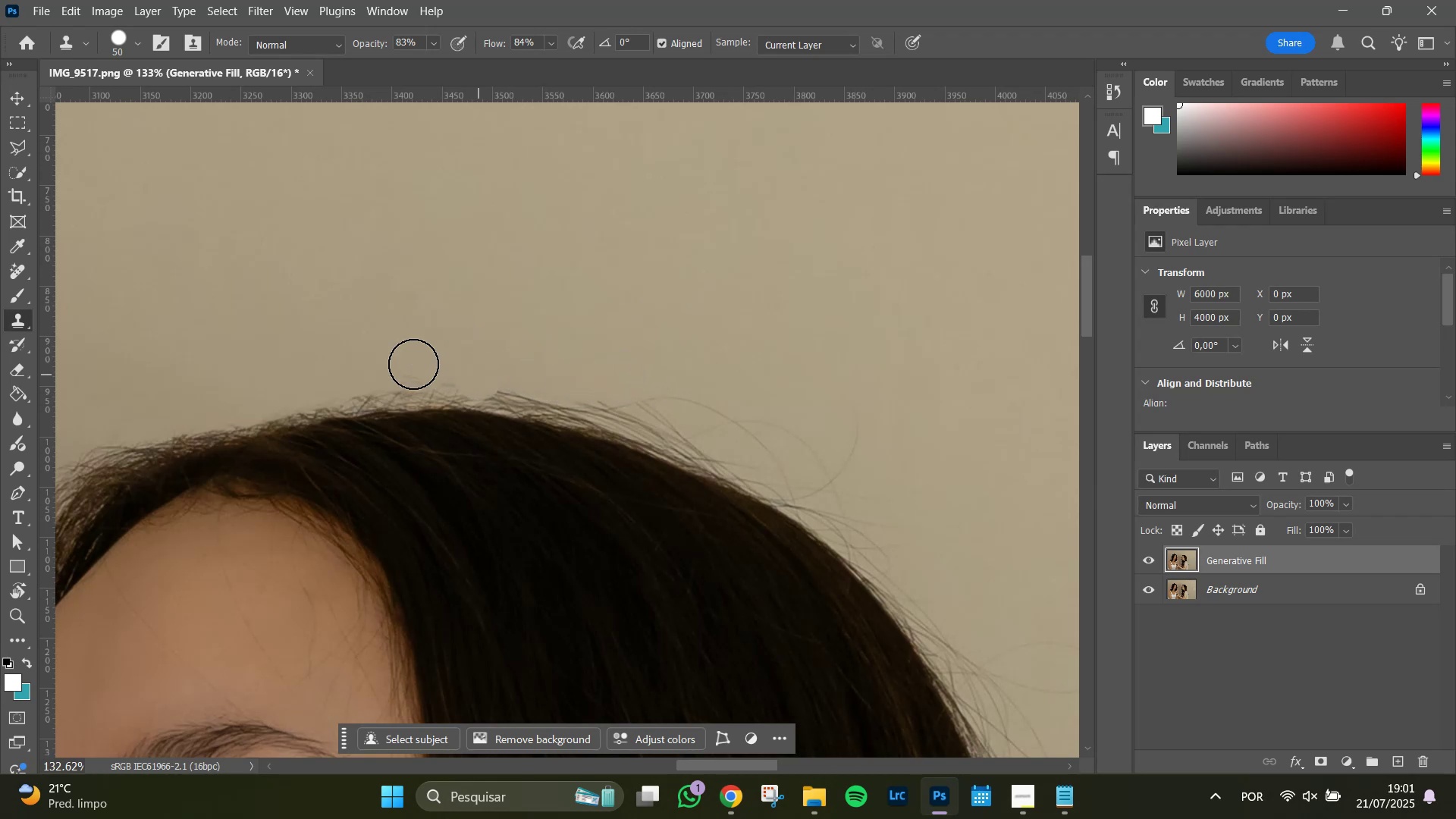 
hold_key(key=Space, duration=0.71)
 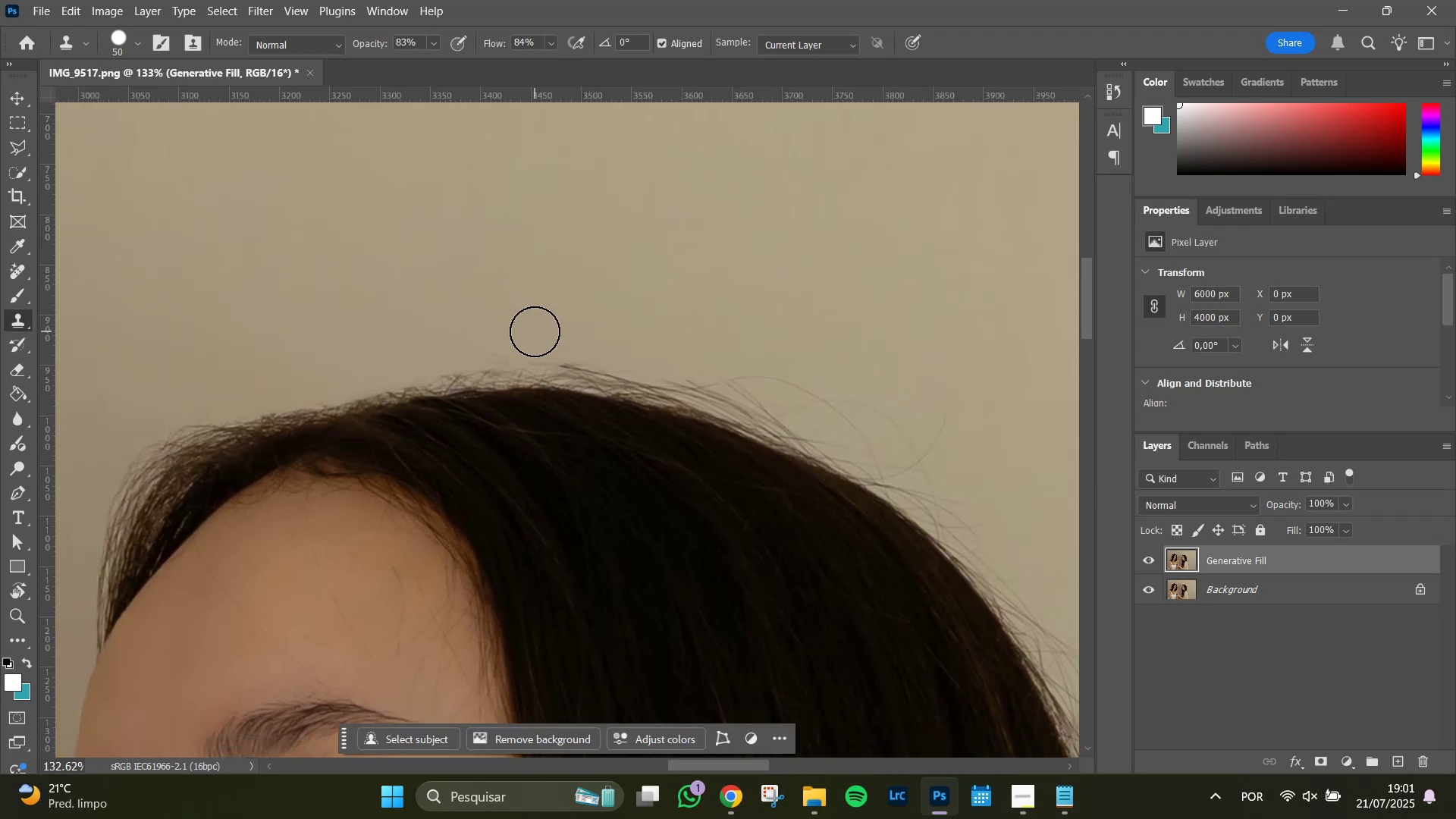 
left_click_drag(start_coordinate=[381, 351], to_coordinate=[470, 330])
 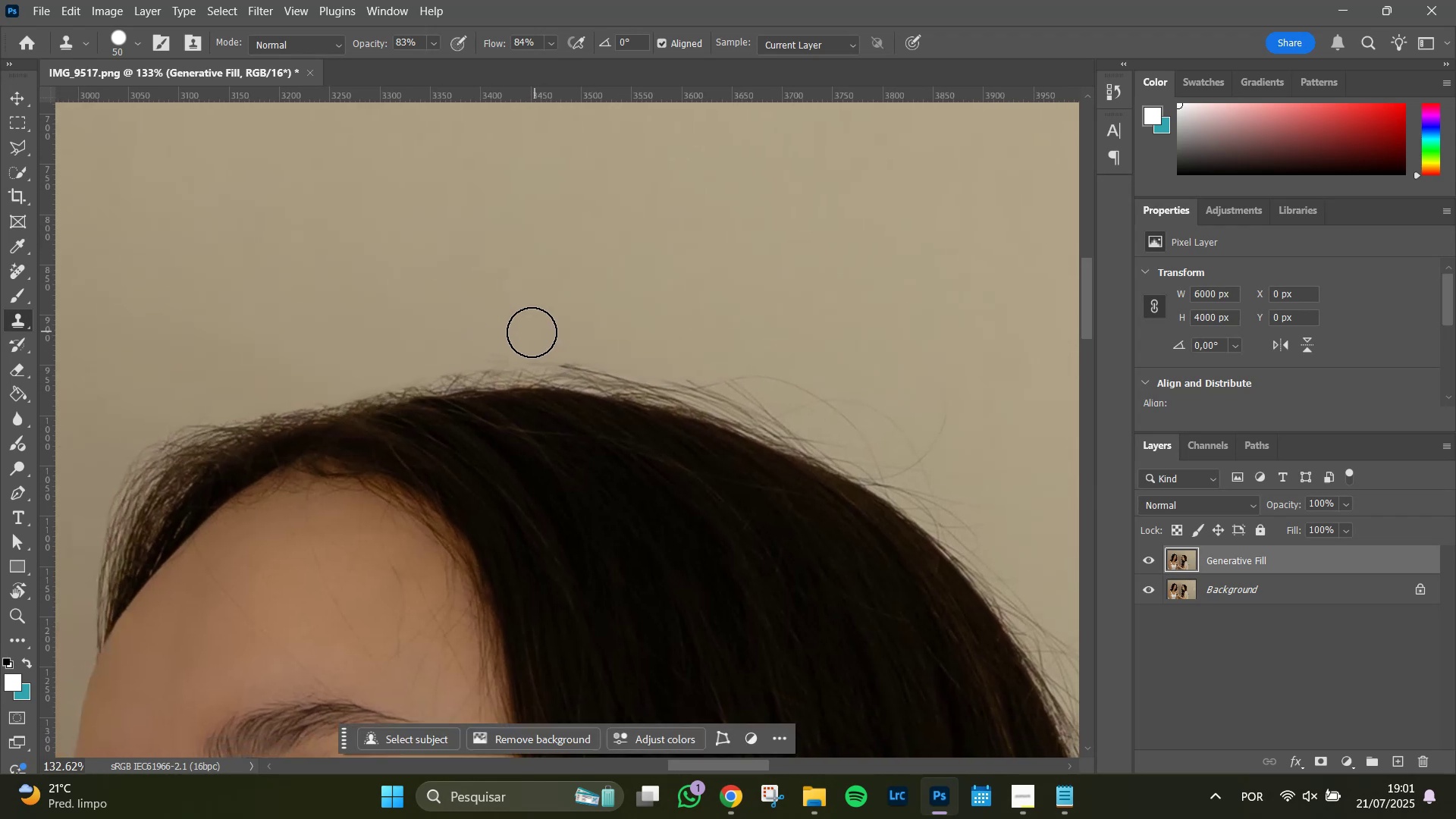 
left_click_drag(start_coordinate=[527, 337], to_coordinate=[655, 361])
 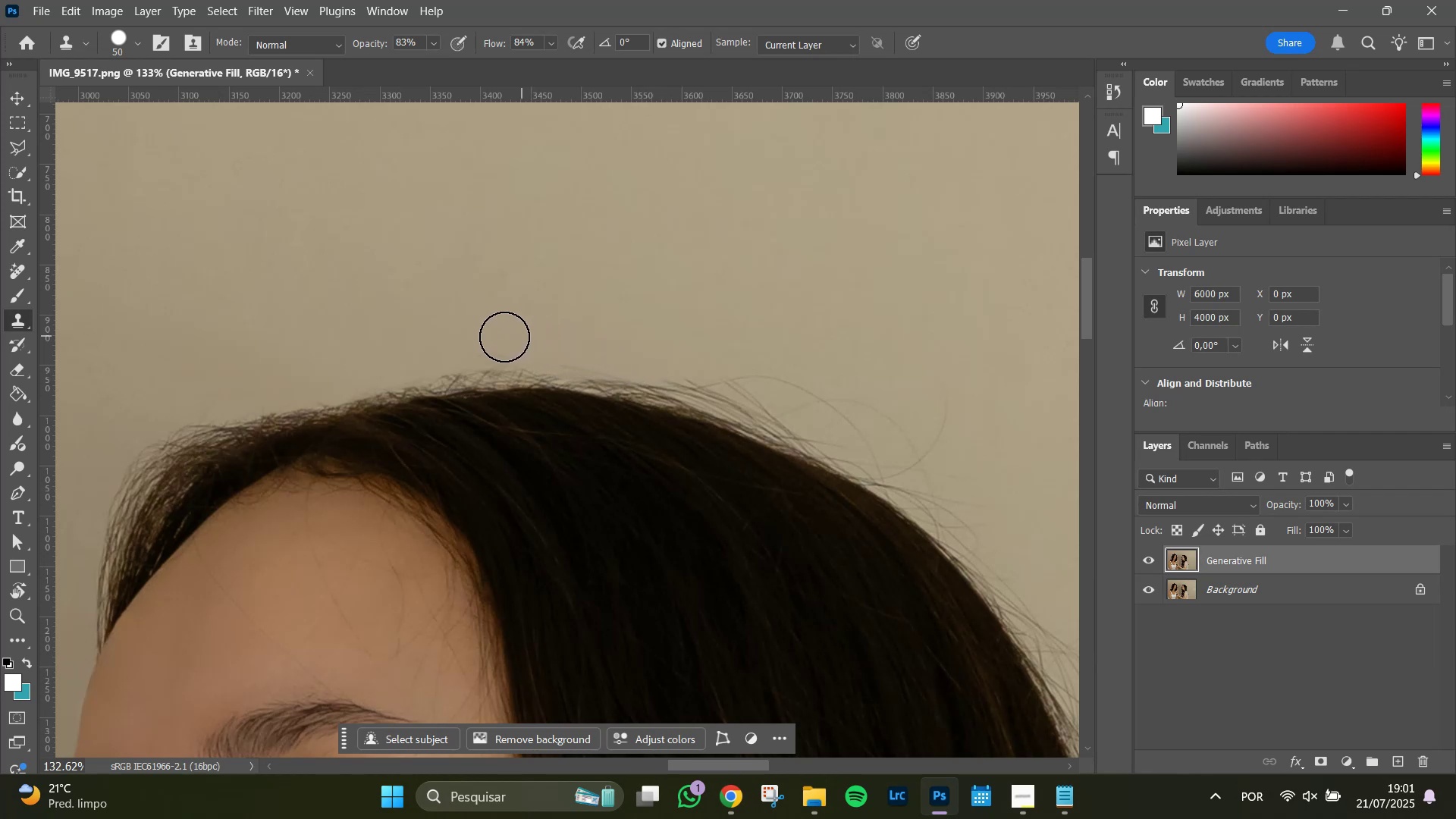 
left_click_drag(start_coordinate=[498, 342], to_coordinate=[636, 353])
 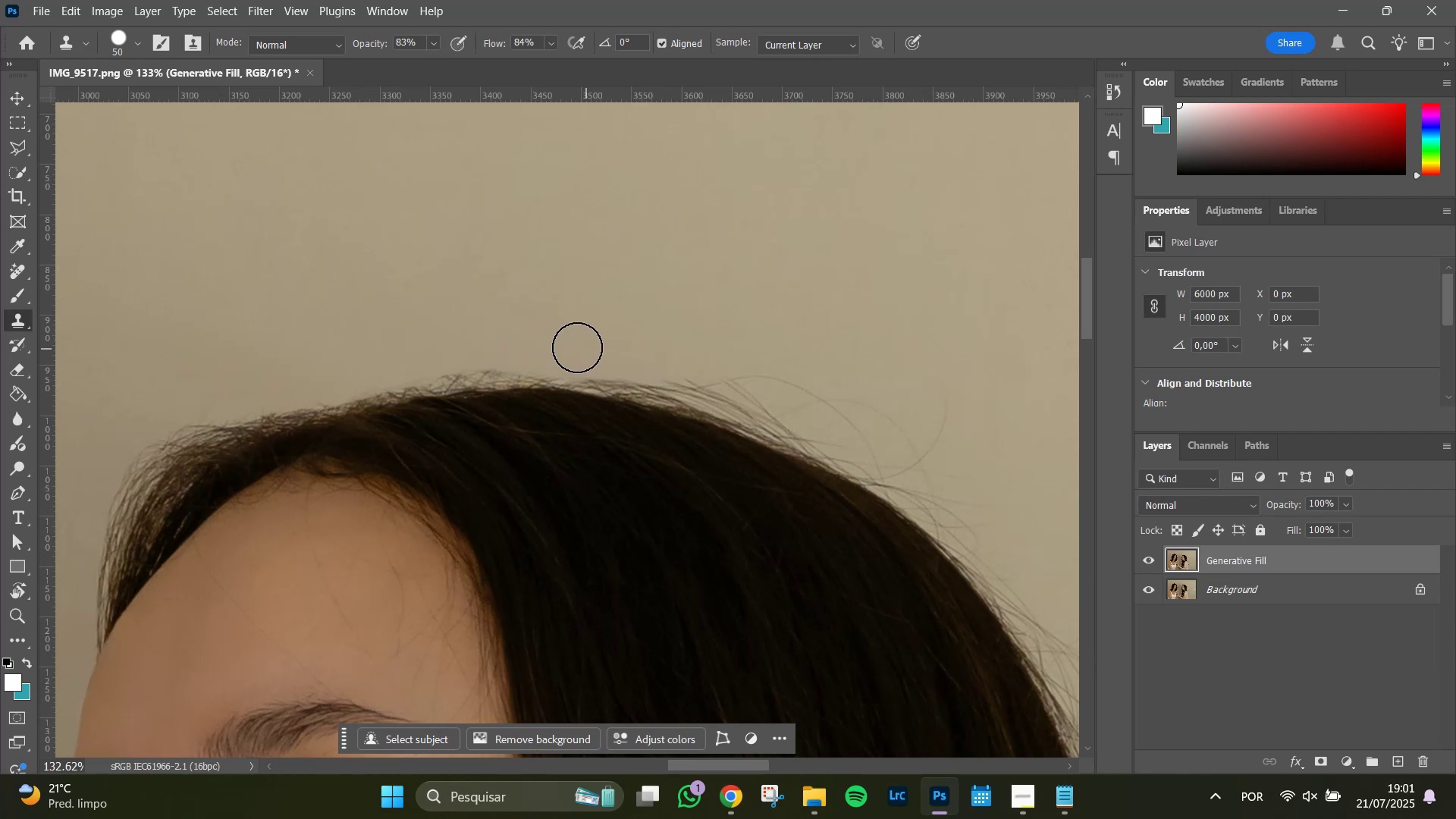 
left_click_drag(start_coordinate=[567, 347], to_coordinate=[372, 357])
 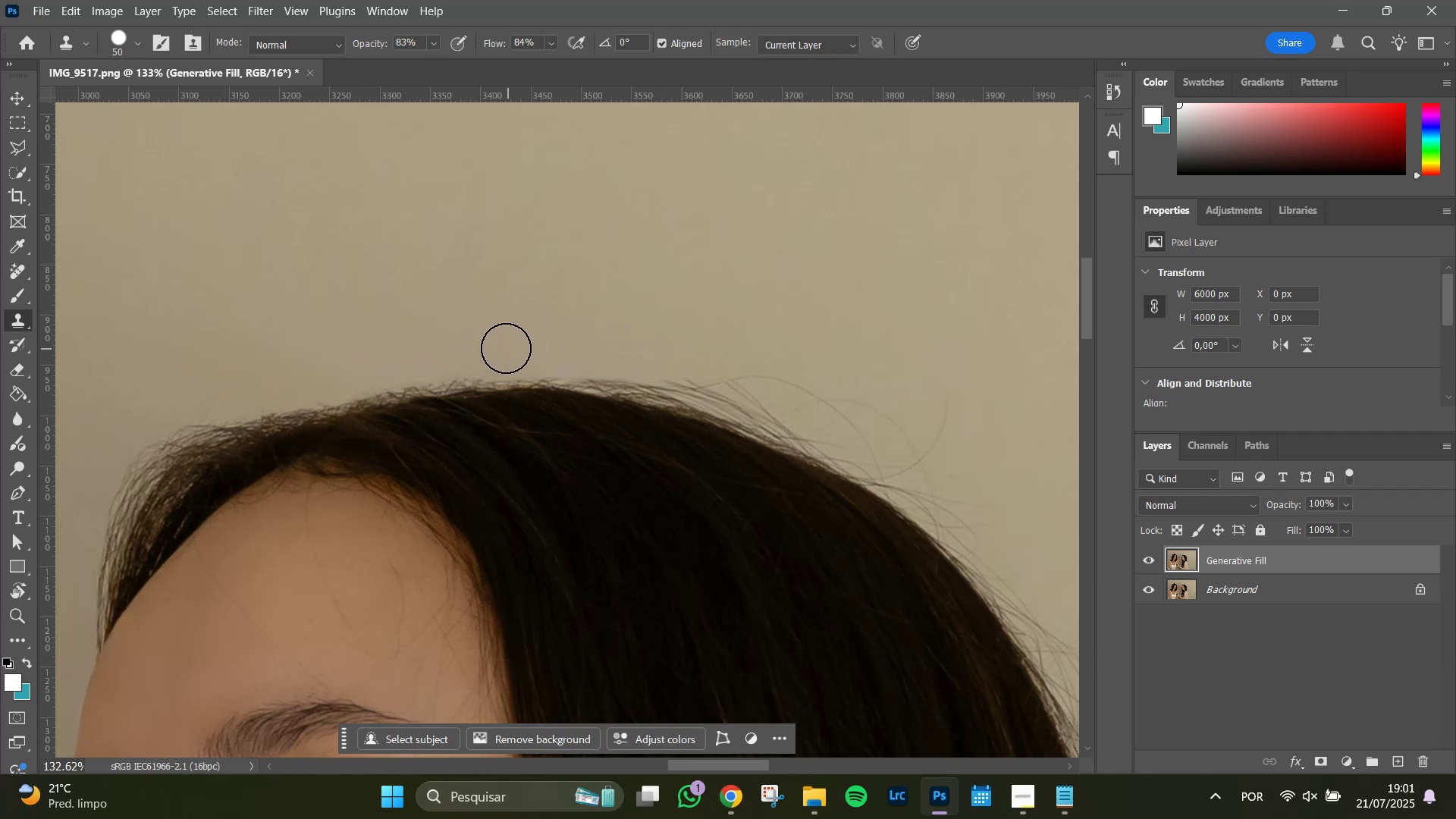 
left_click_drag(start_coordinate=[495, 349], to_coordinate=[355, 372])
 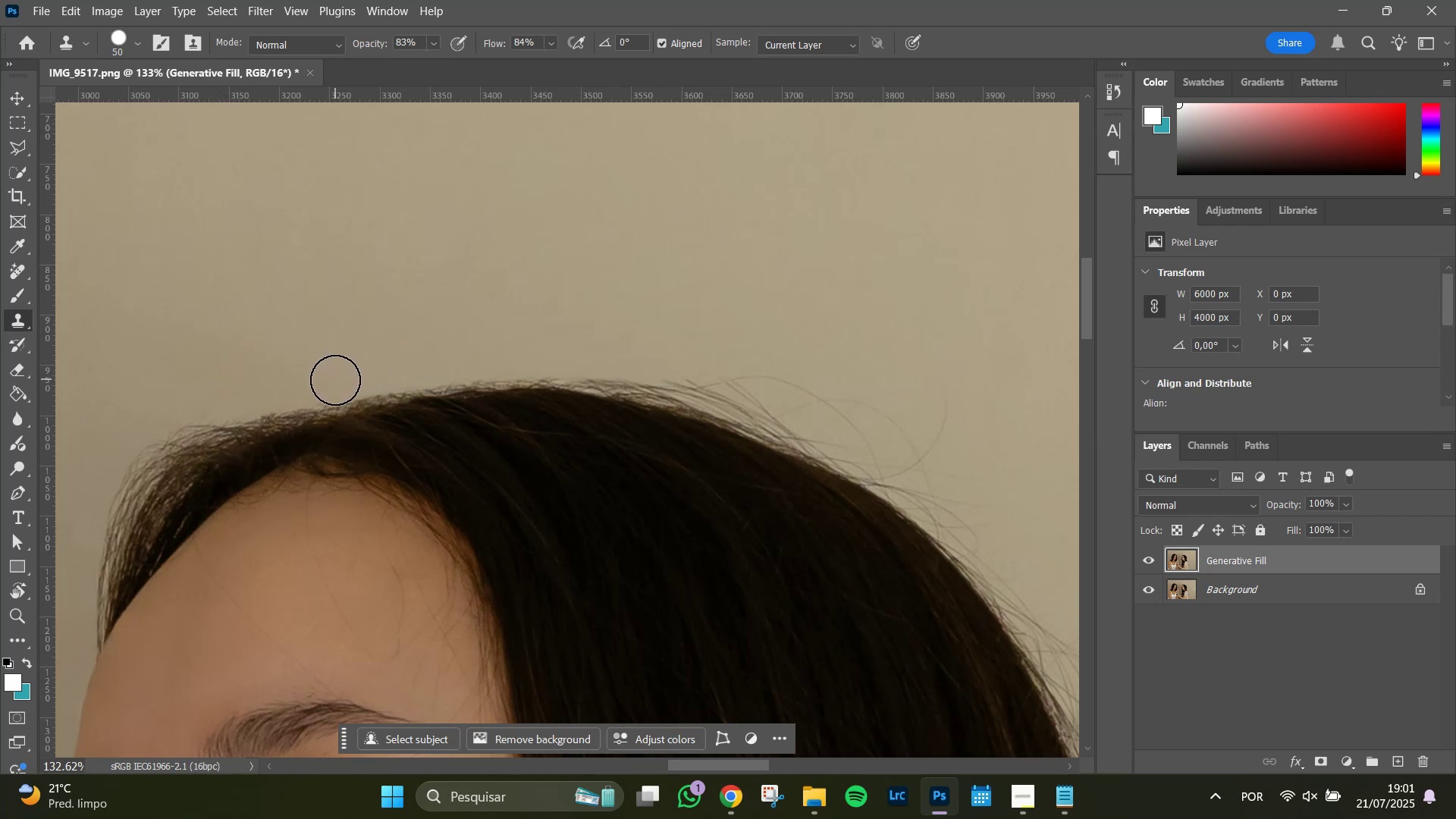 
left_click_drag(start_coordinate=[339, 381], to_coordinate=[678, 369])
 